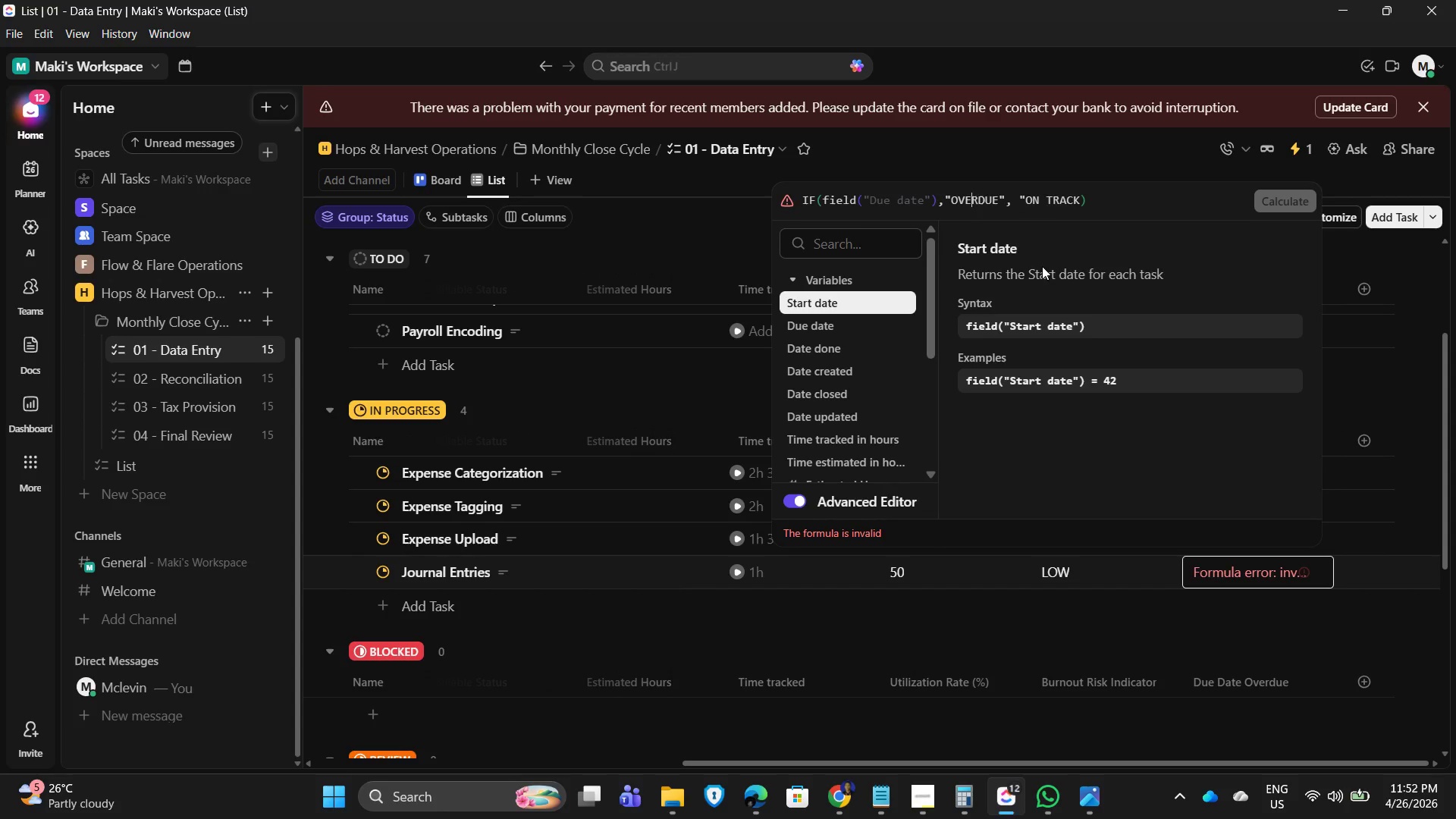 
key(ArrowLeft)
 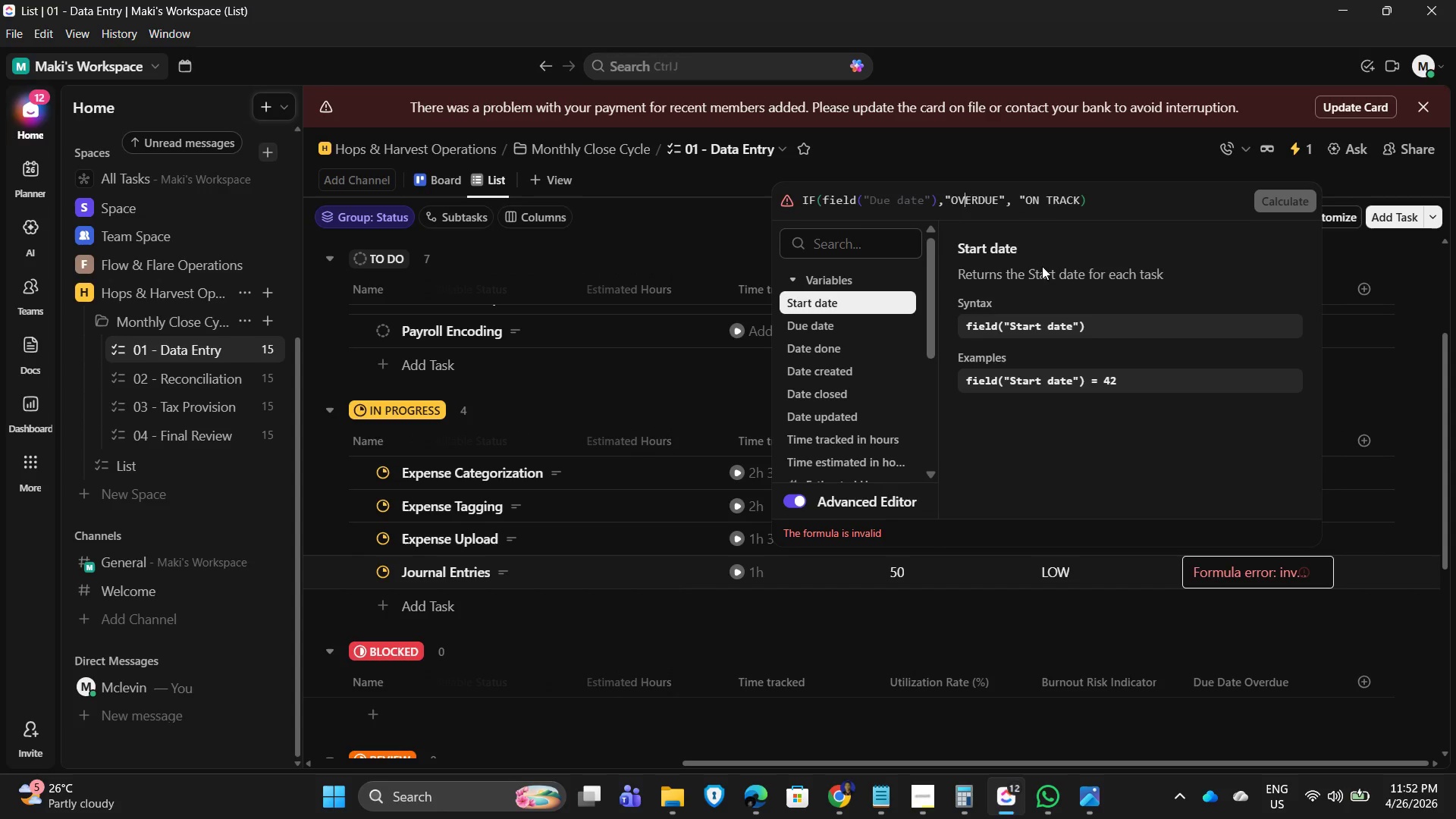 
key(ArrowLeft)
 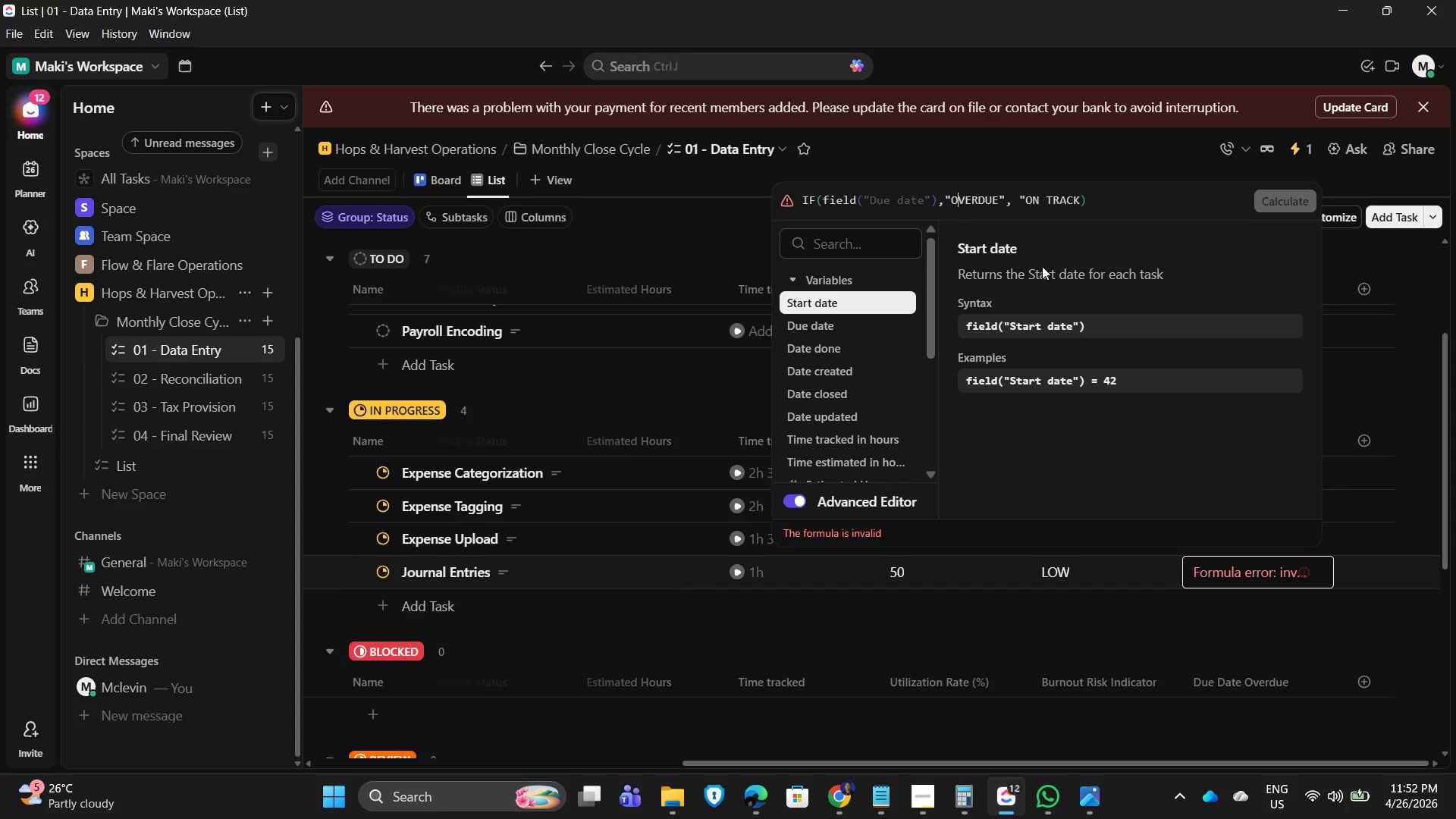 
key(ArrowLeft)
 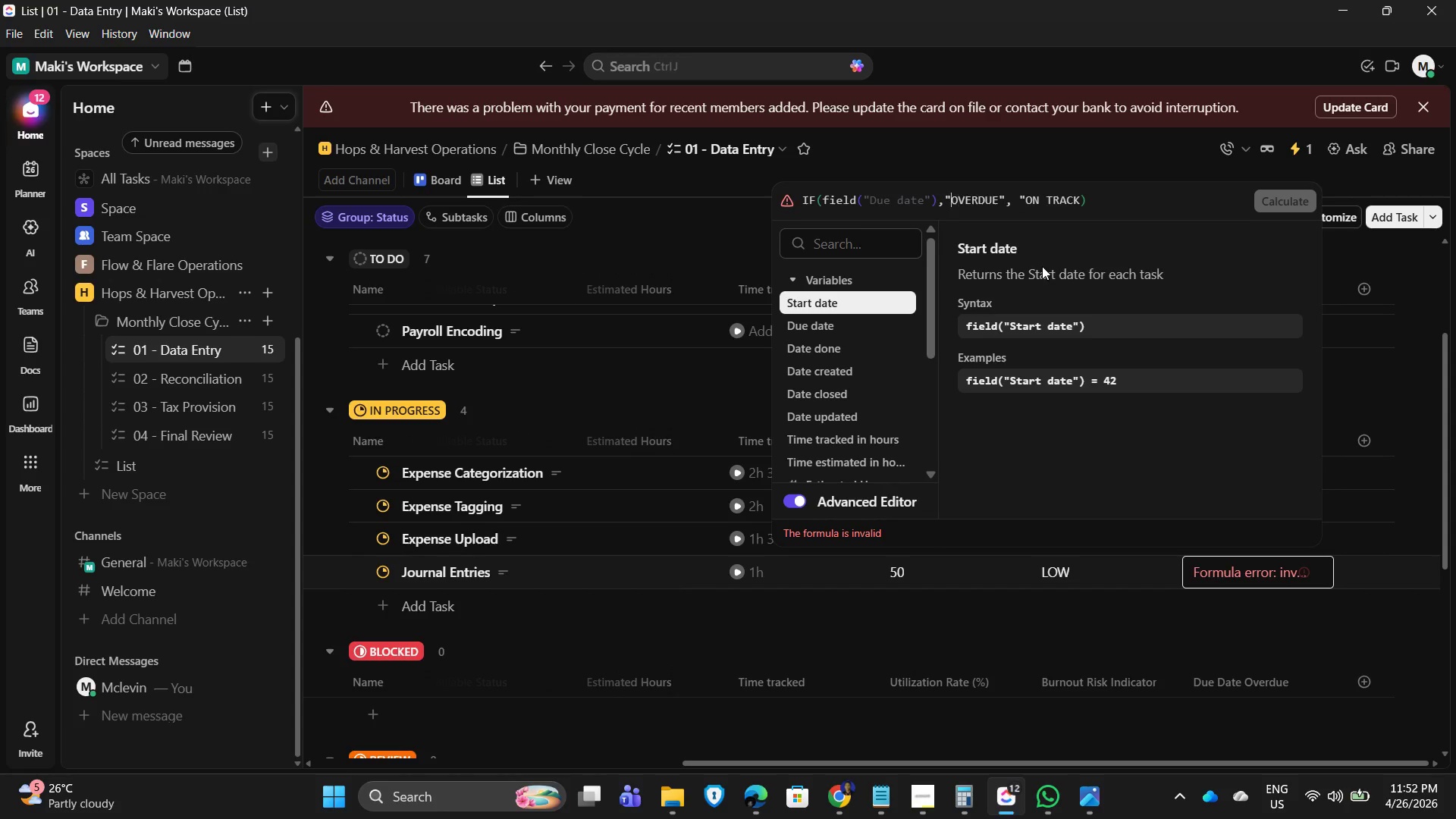 
key(ArrowLeft)
 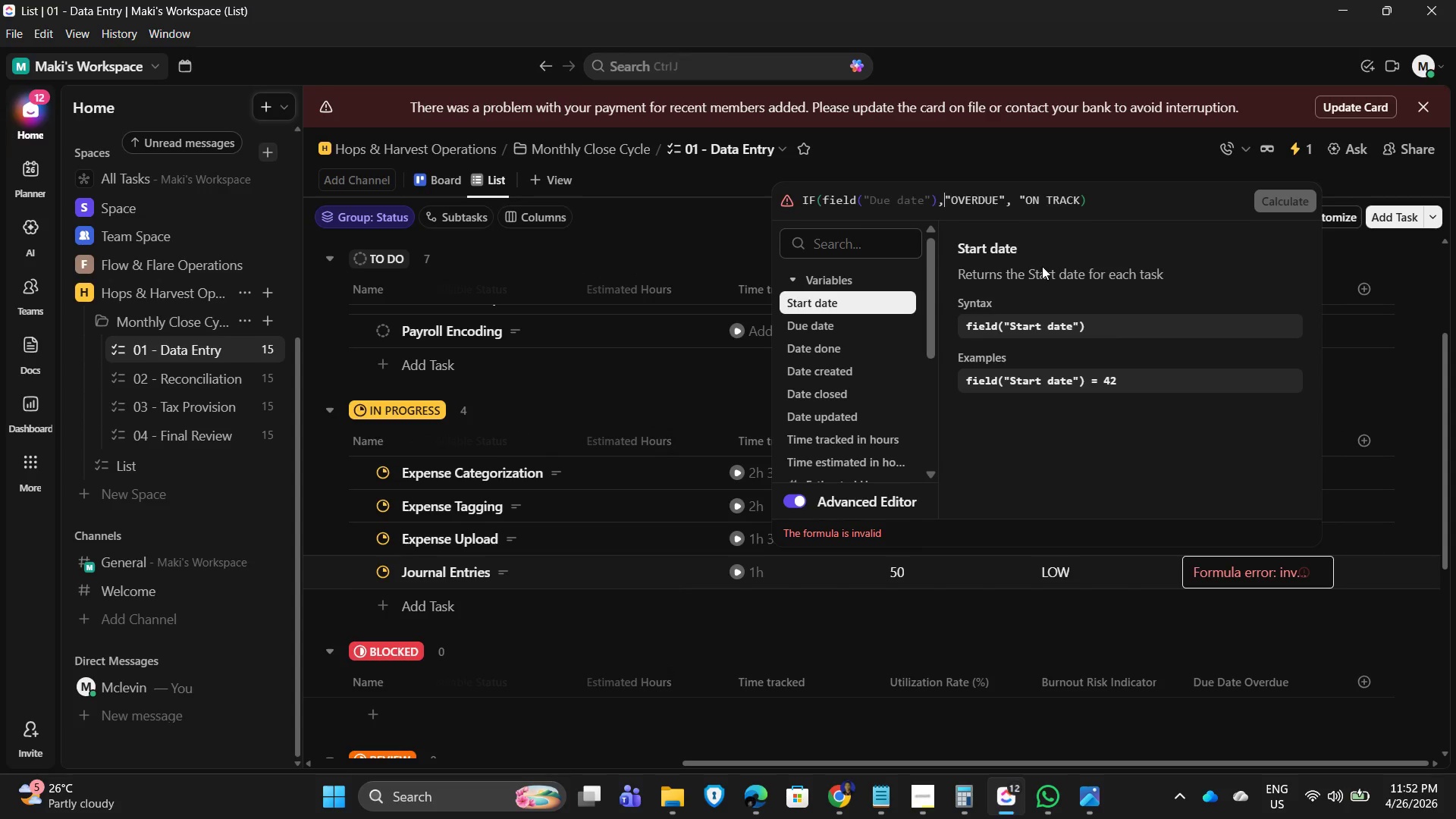 
key(ArrowLeft)
 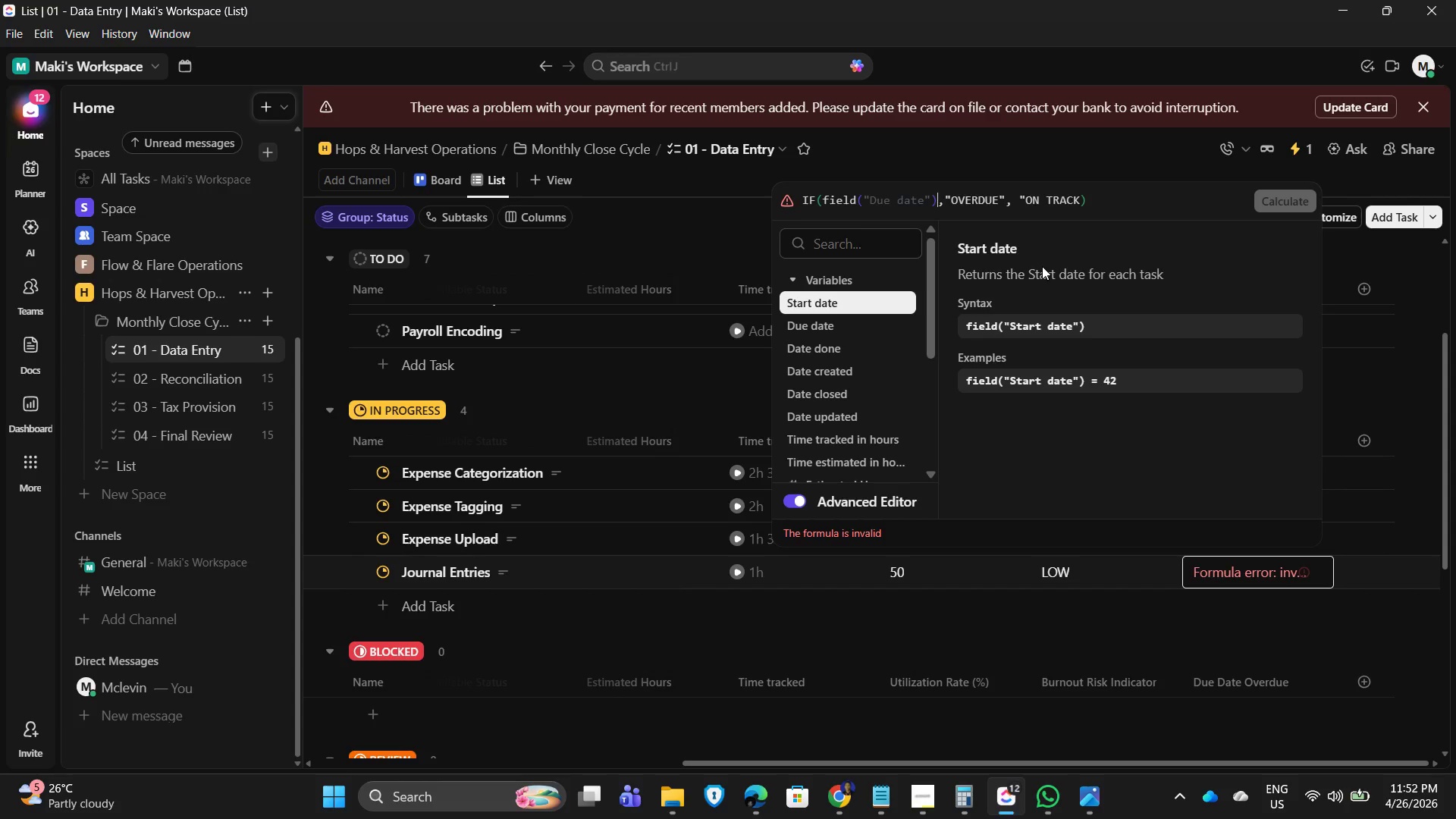 
key(ArrowLeft)
 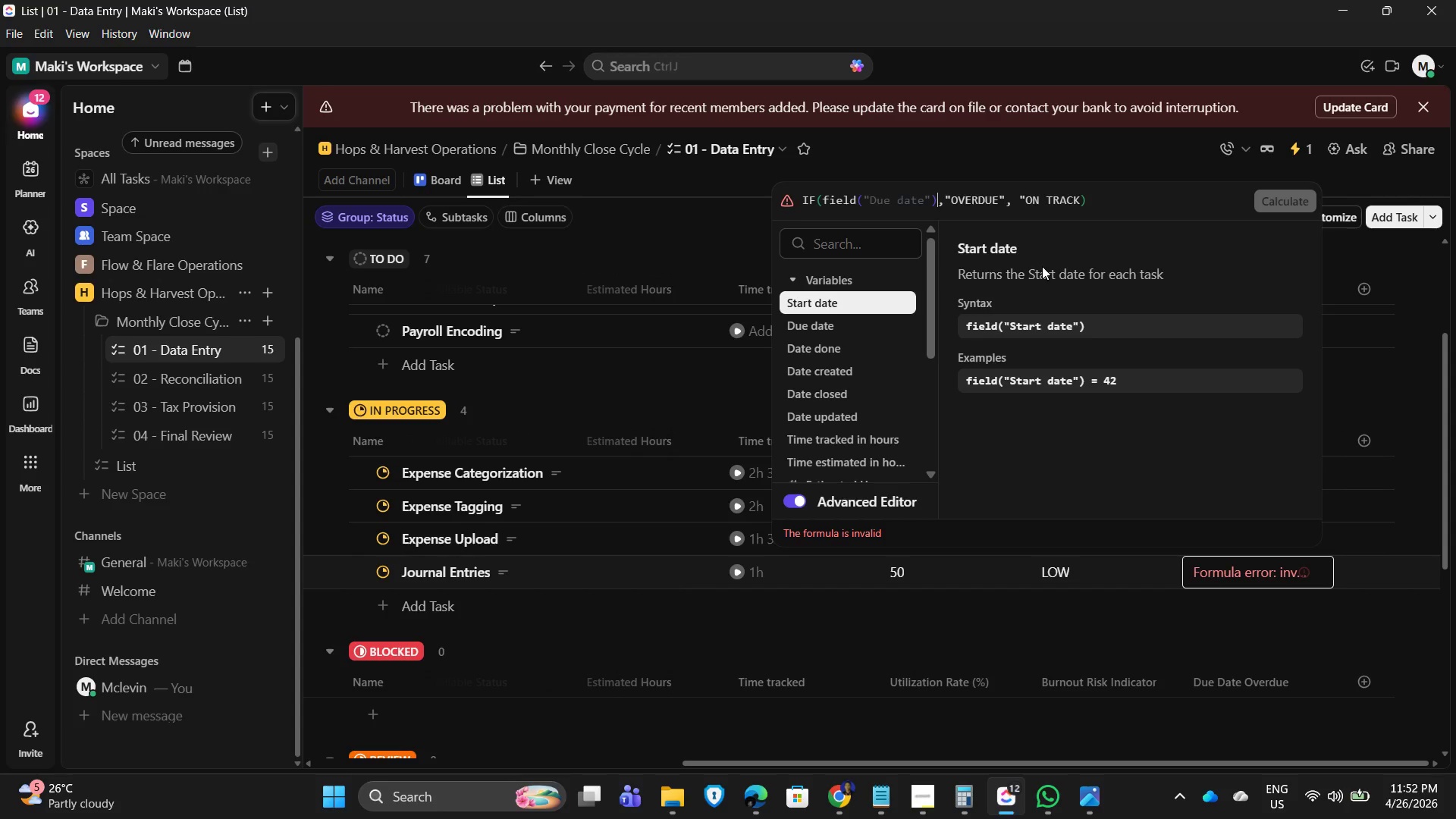 
key(Comma)
 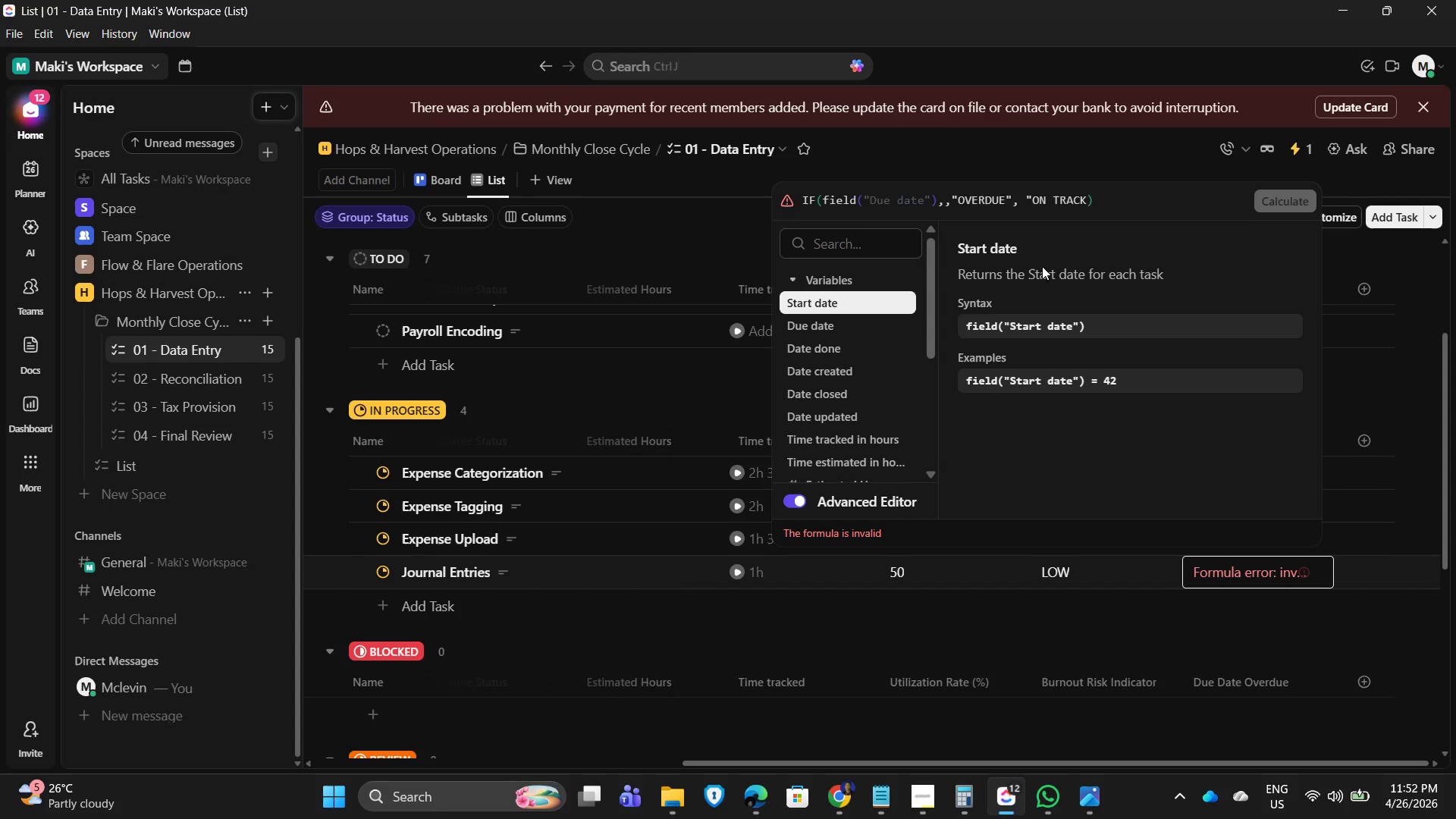 
key(Numpad1)
 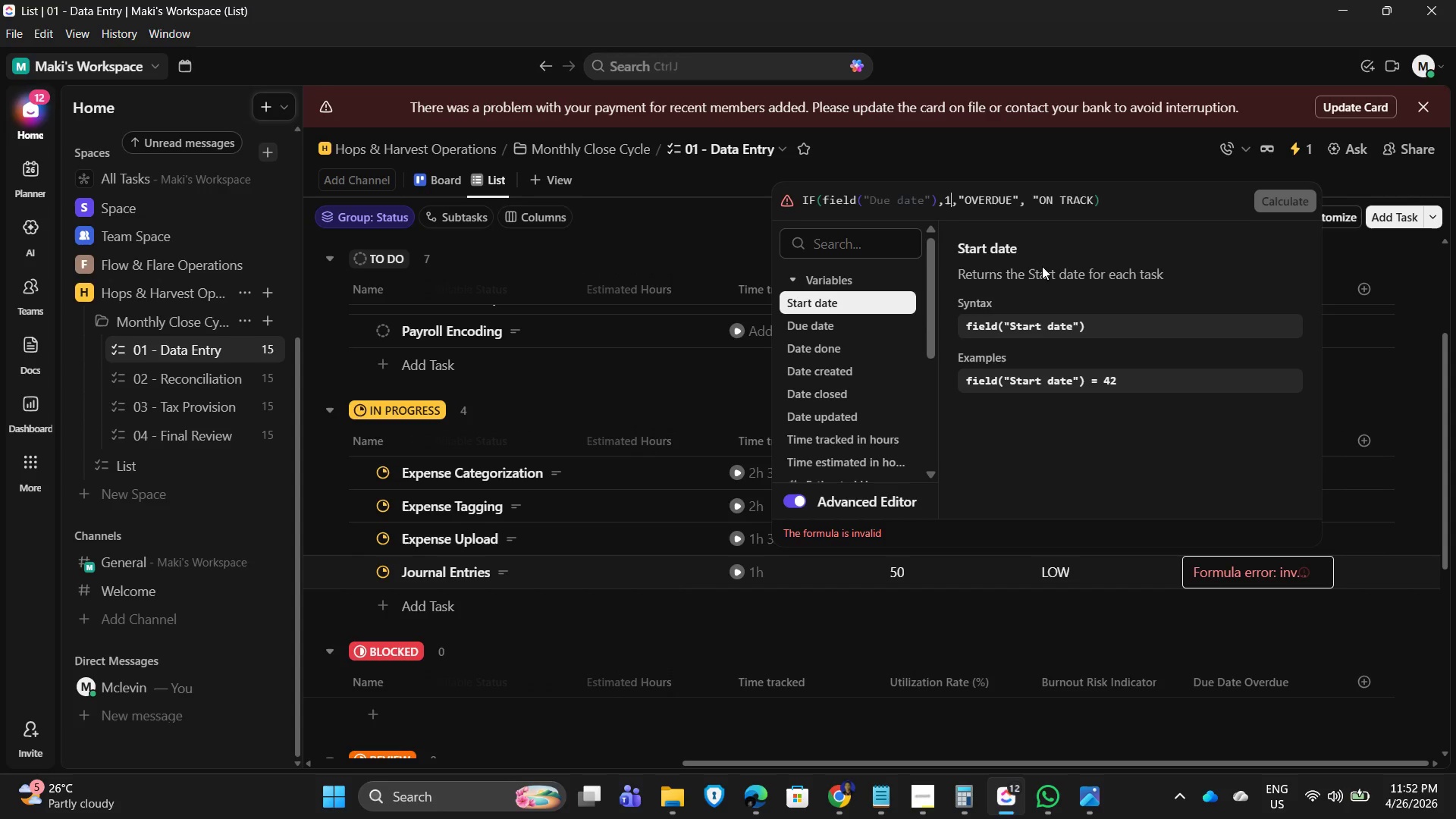 
key(Backspace)
 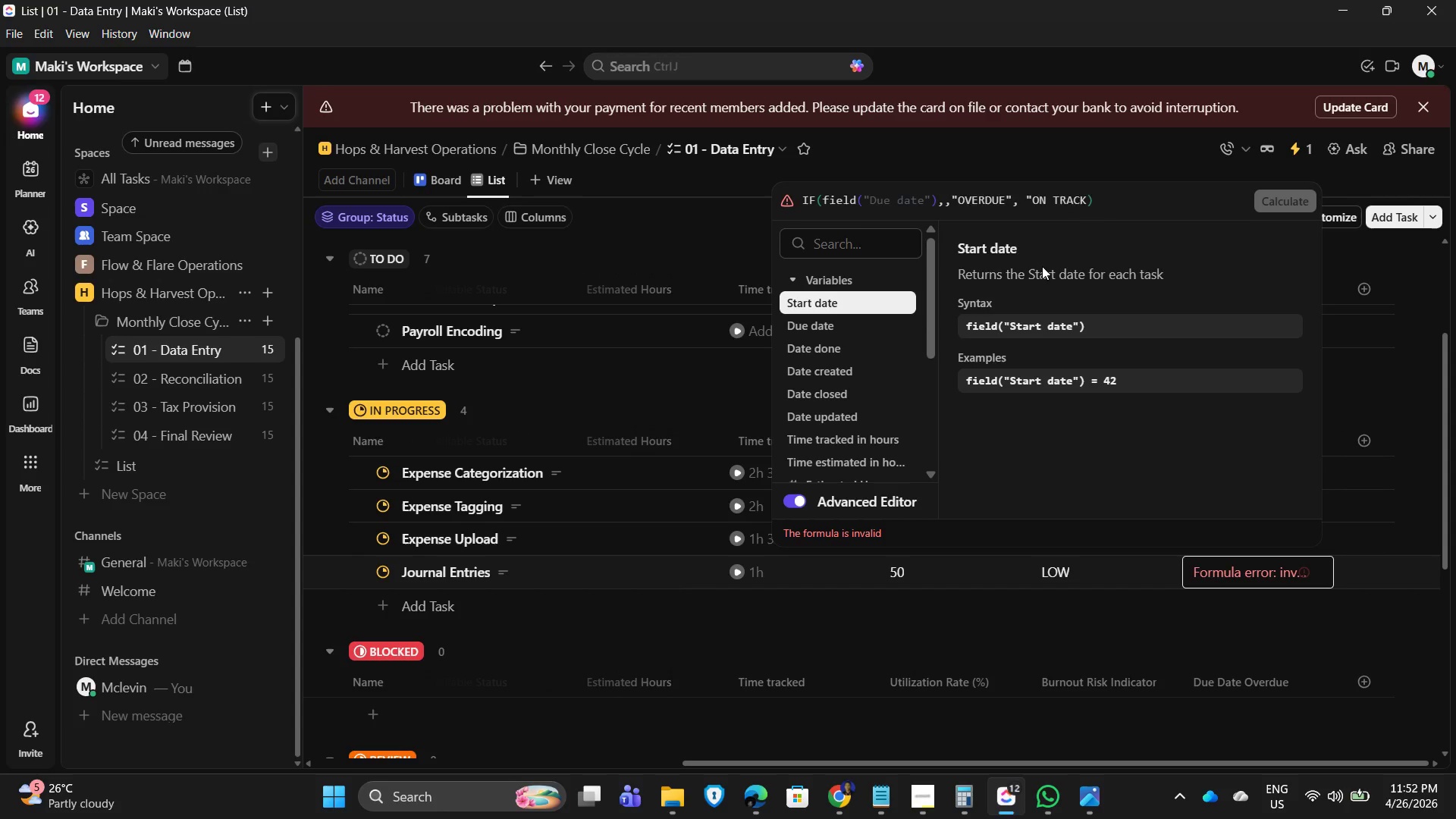 
key(NumpadAdd)
 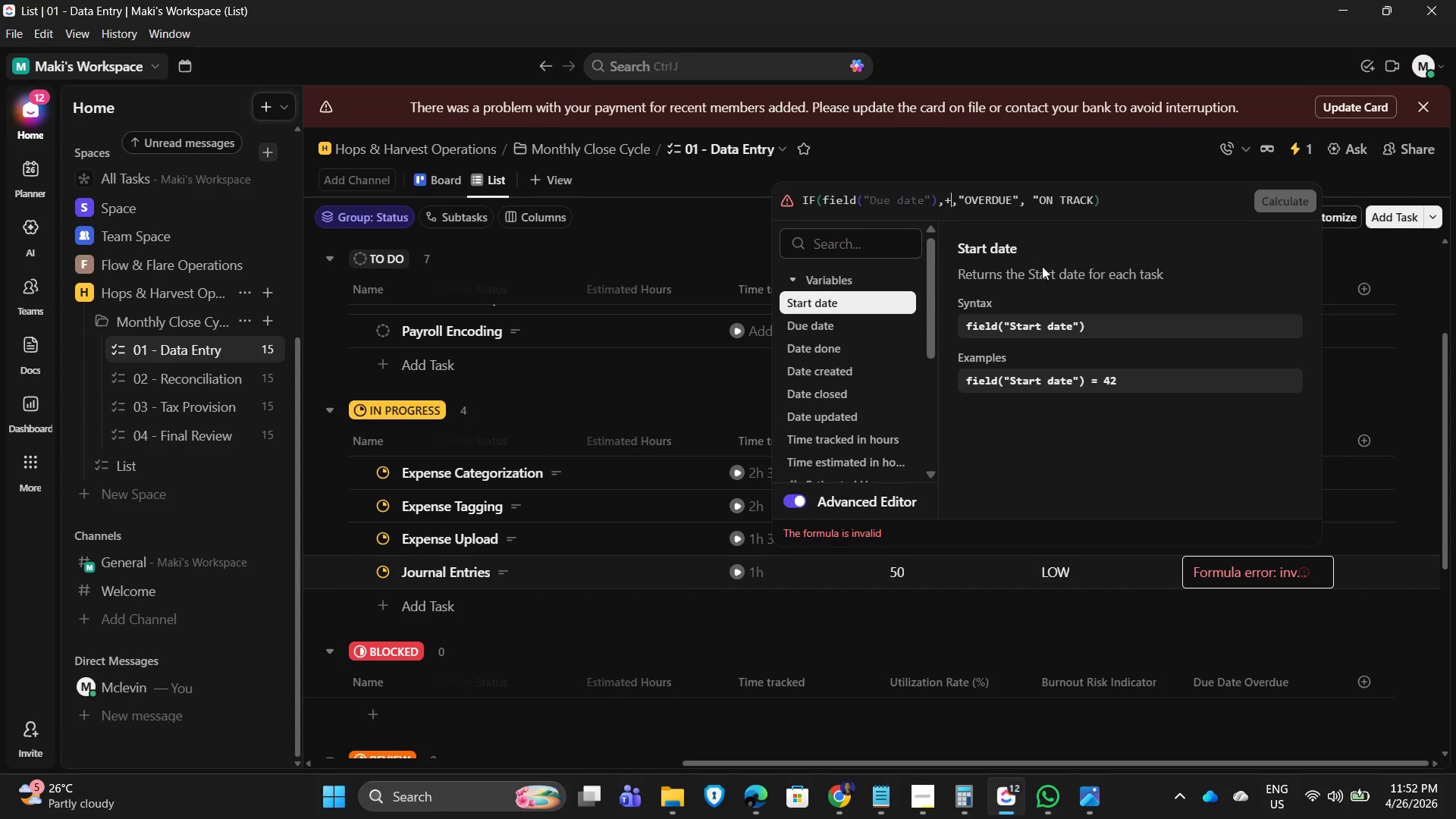 
key(Numpad1)
 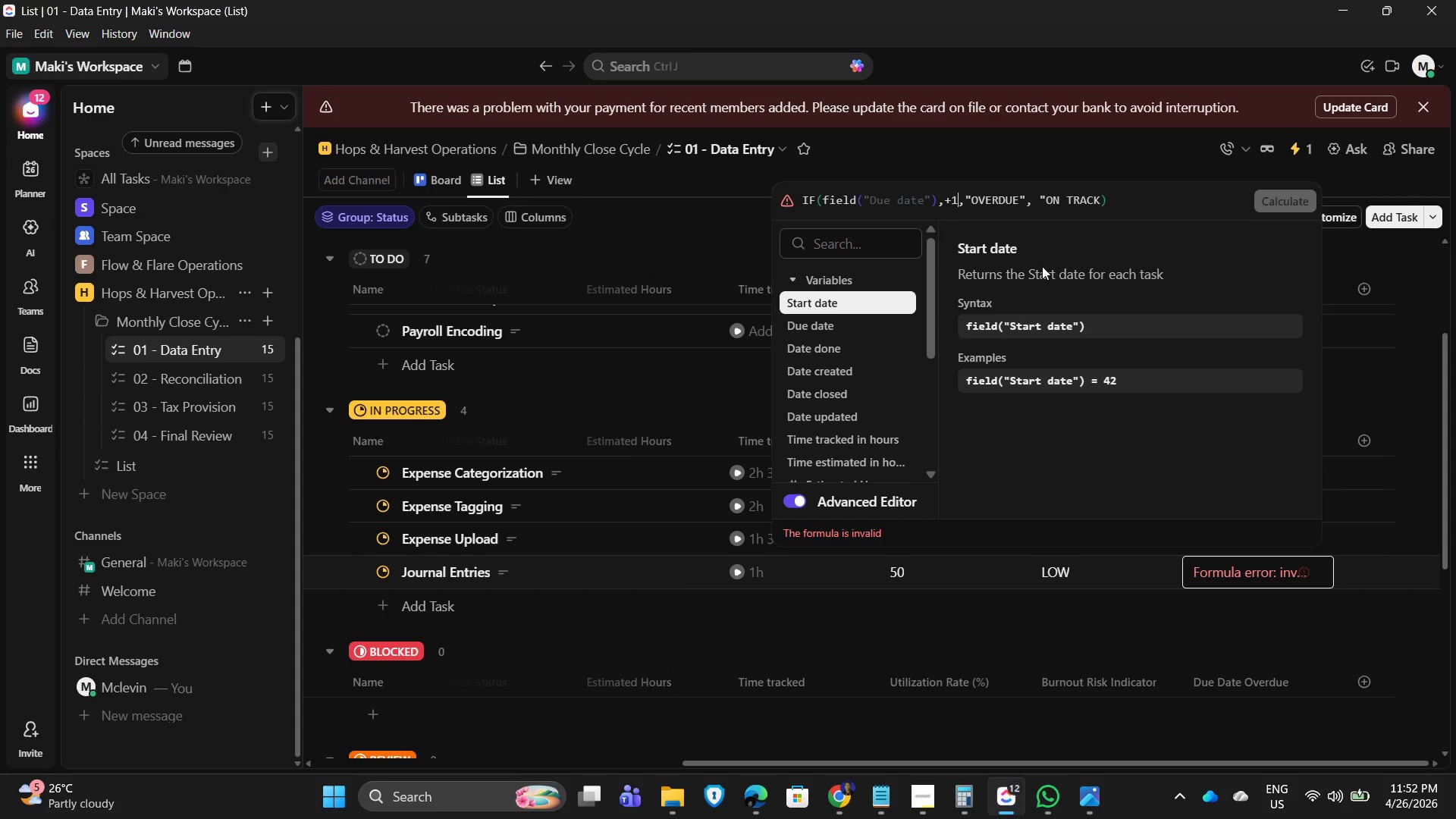 
key(NumpadEnter)
 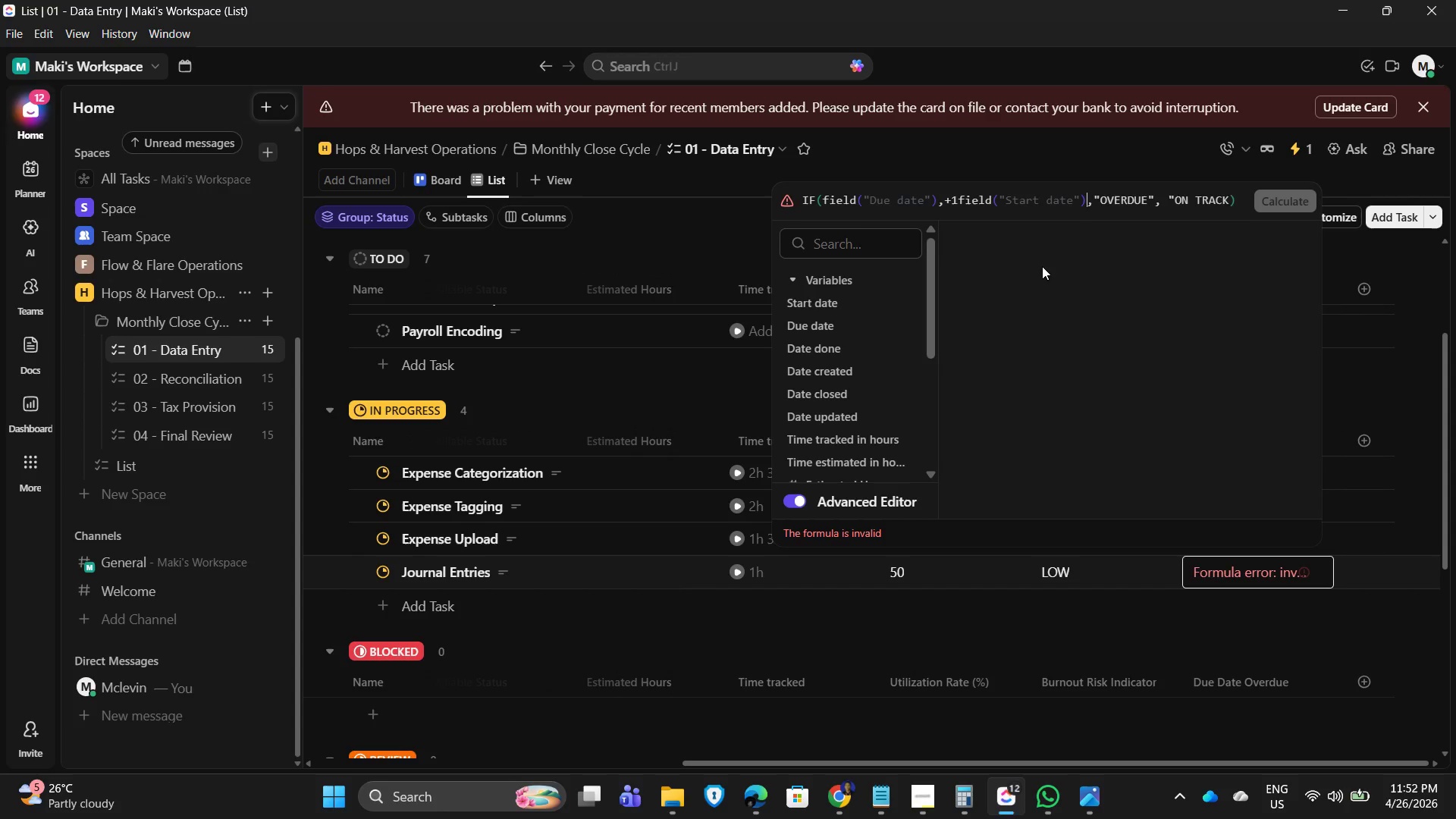 
wait(6.05)
 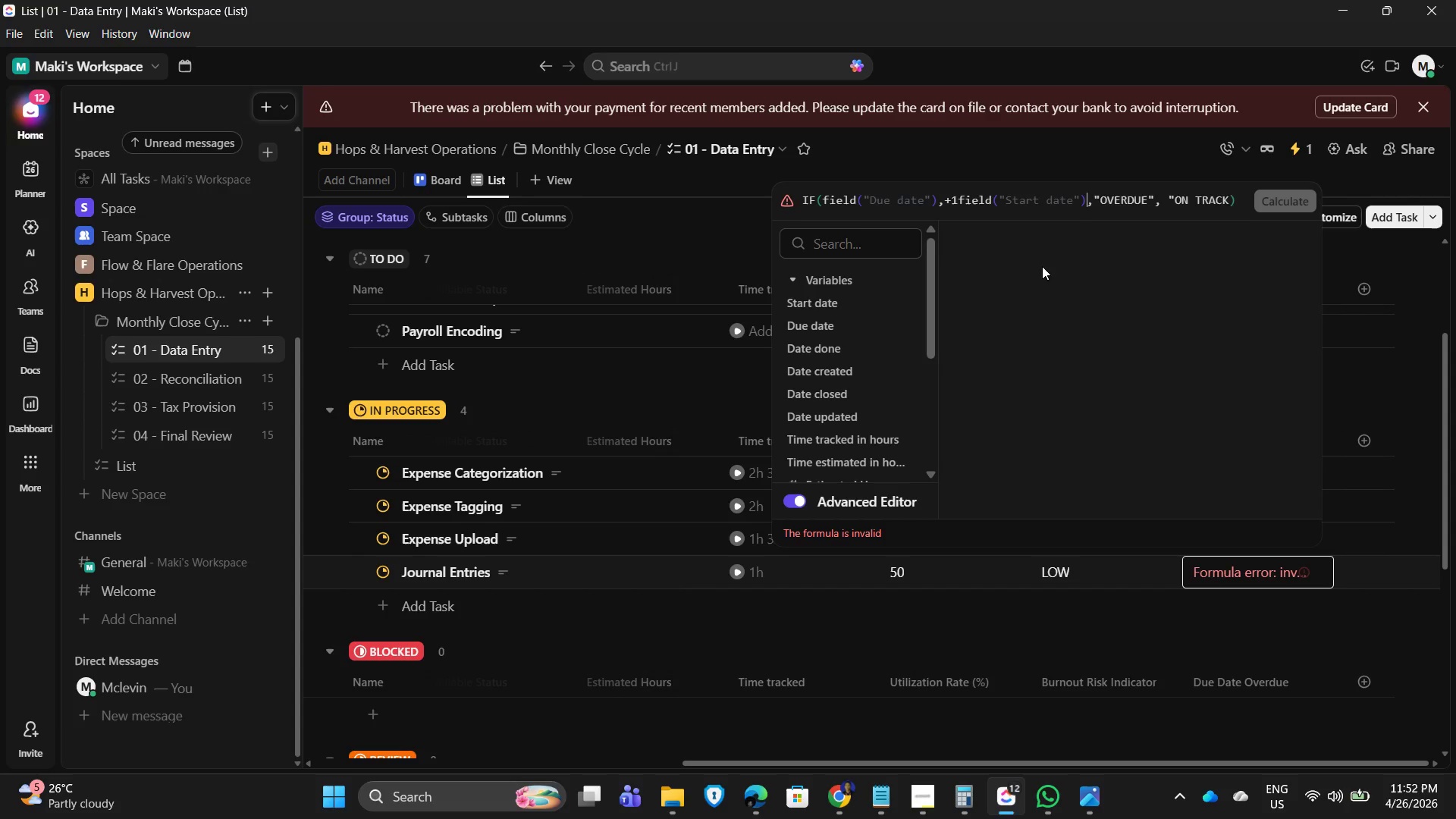 
key(Backspace)
 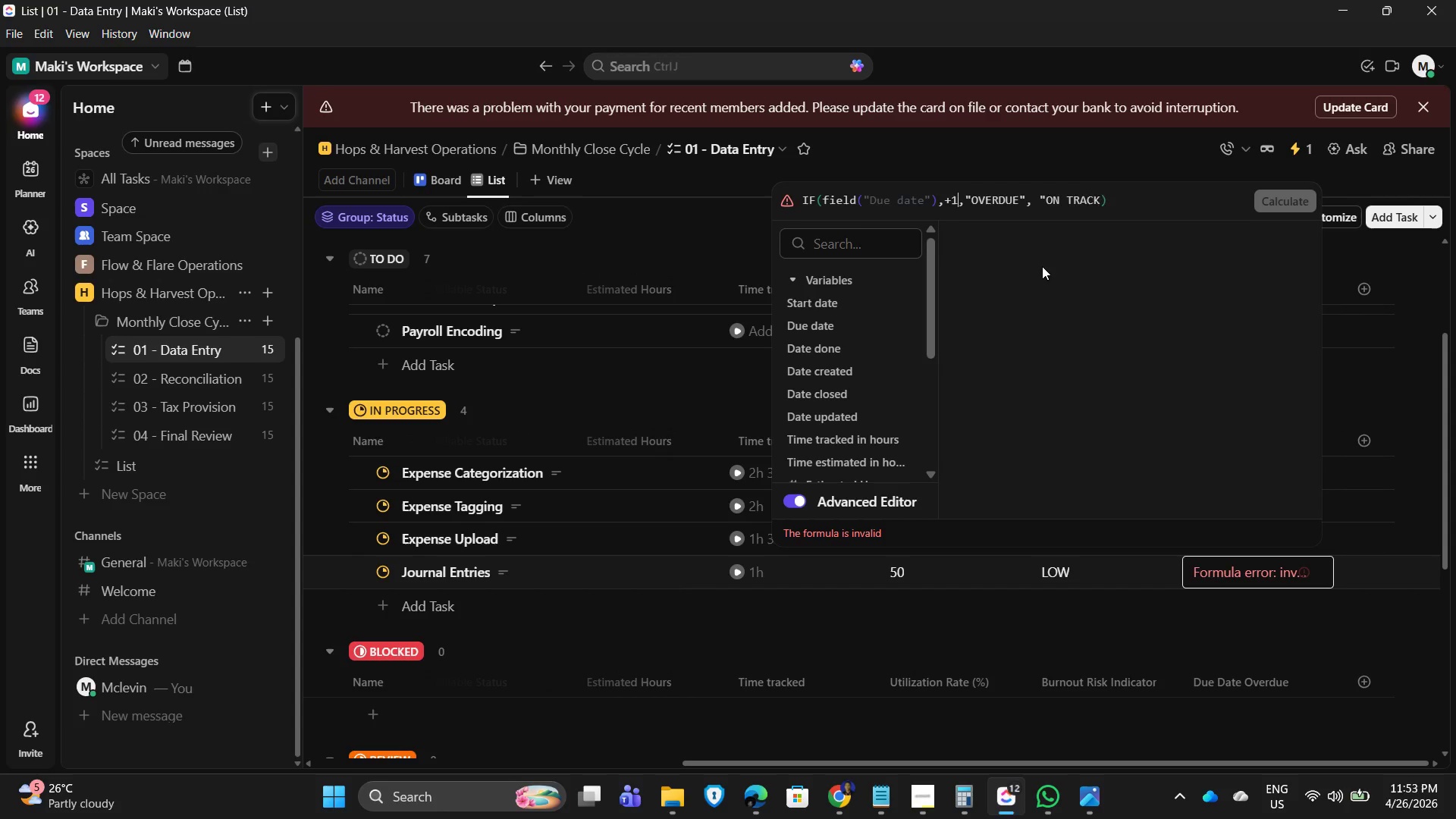 
key(Backspace)
 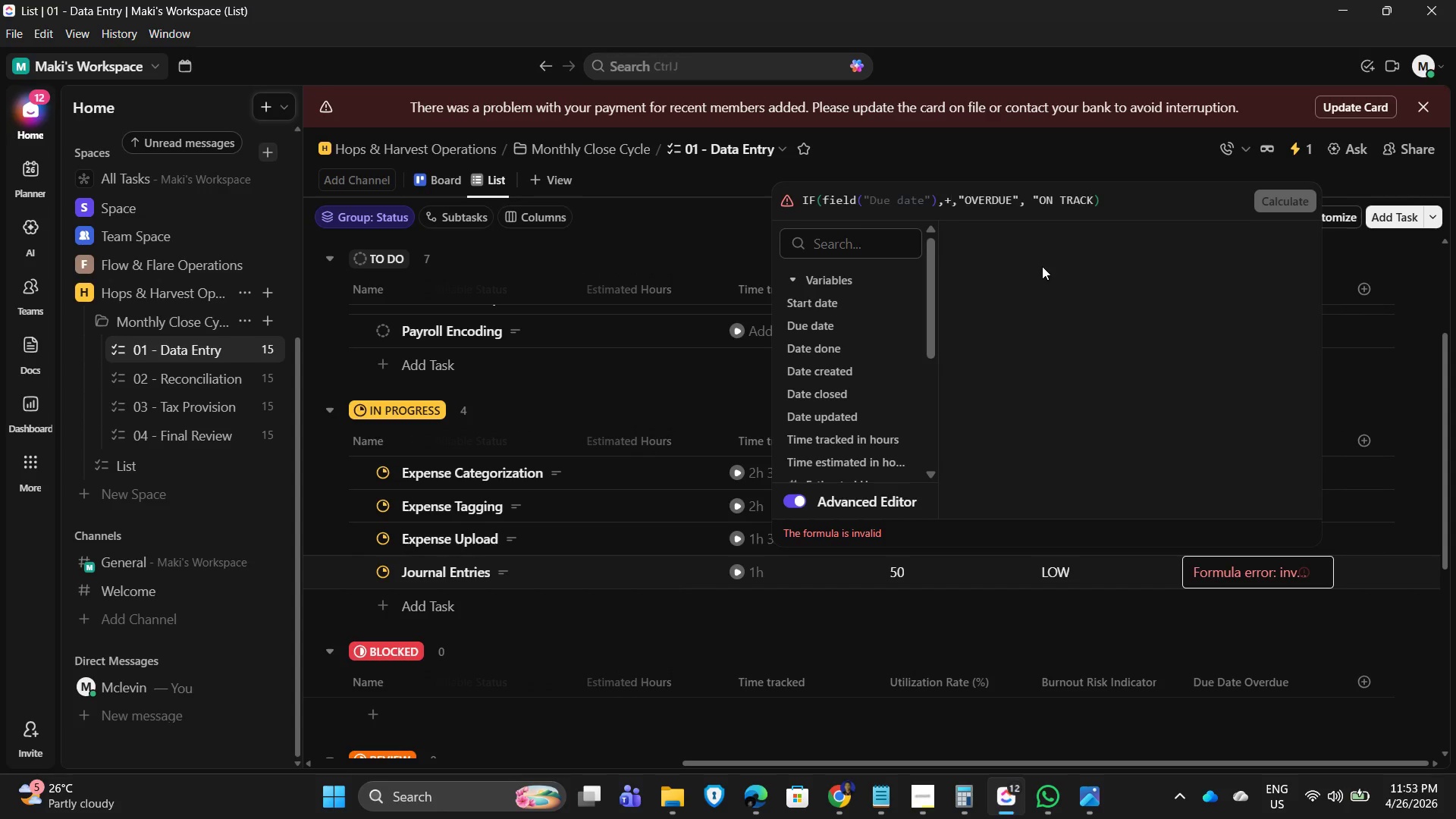 
key(Backspace)
 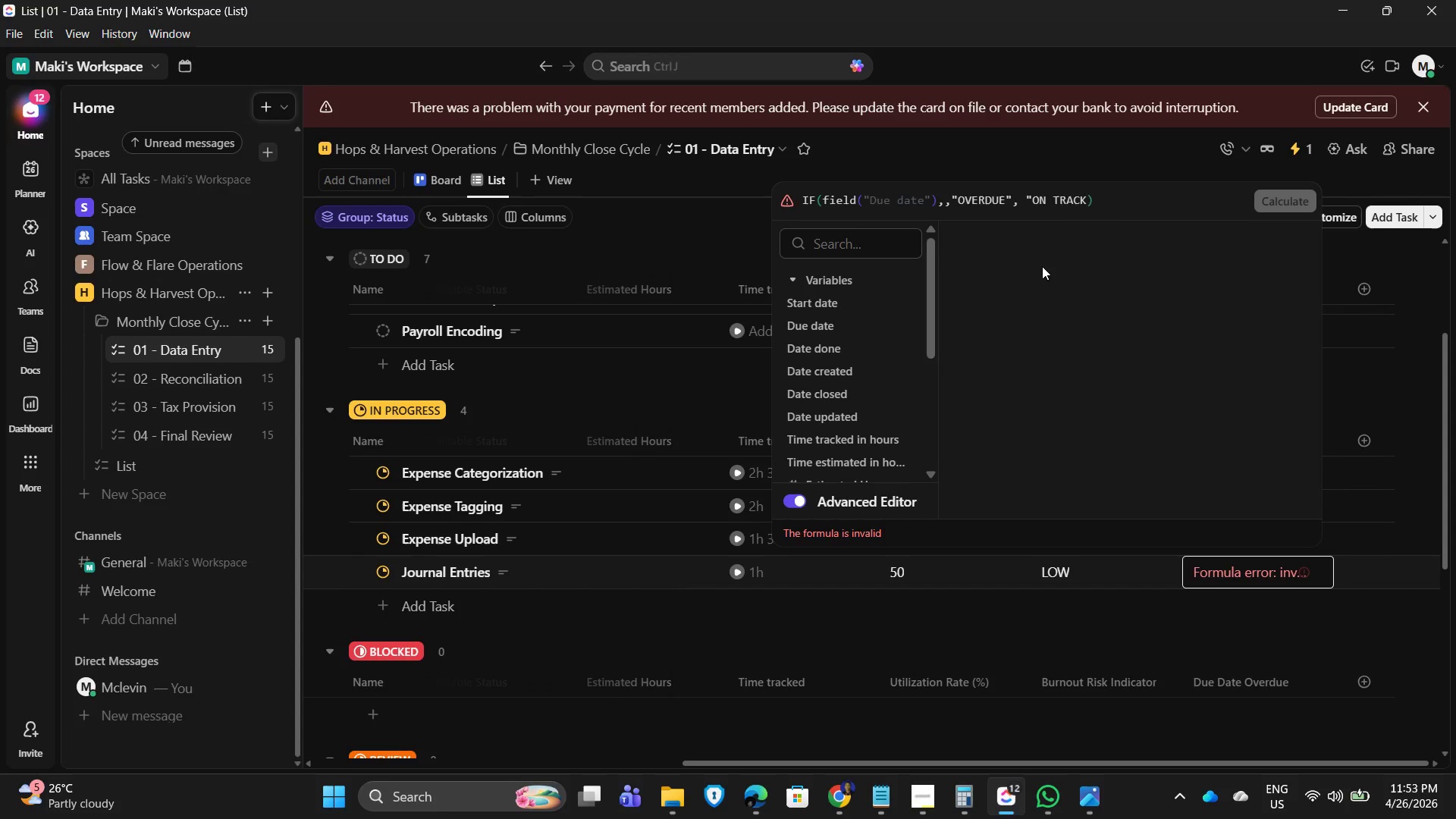 
key(Backspace)
 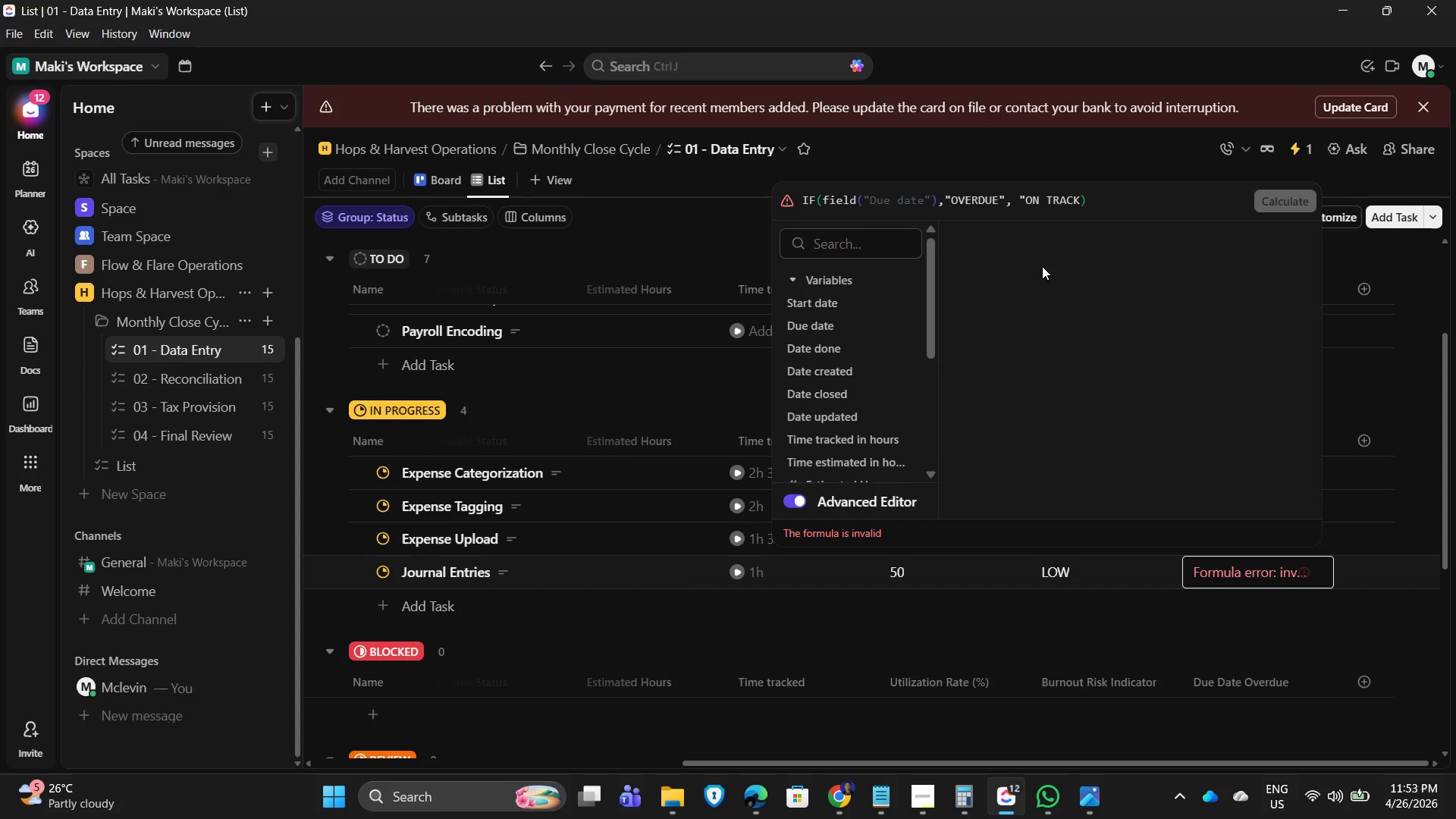 
key(NumpadAdd)
 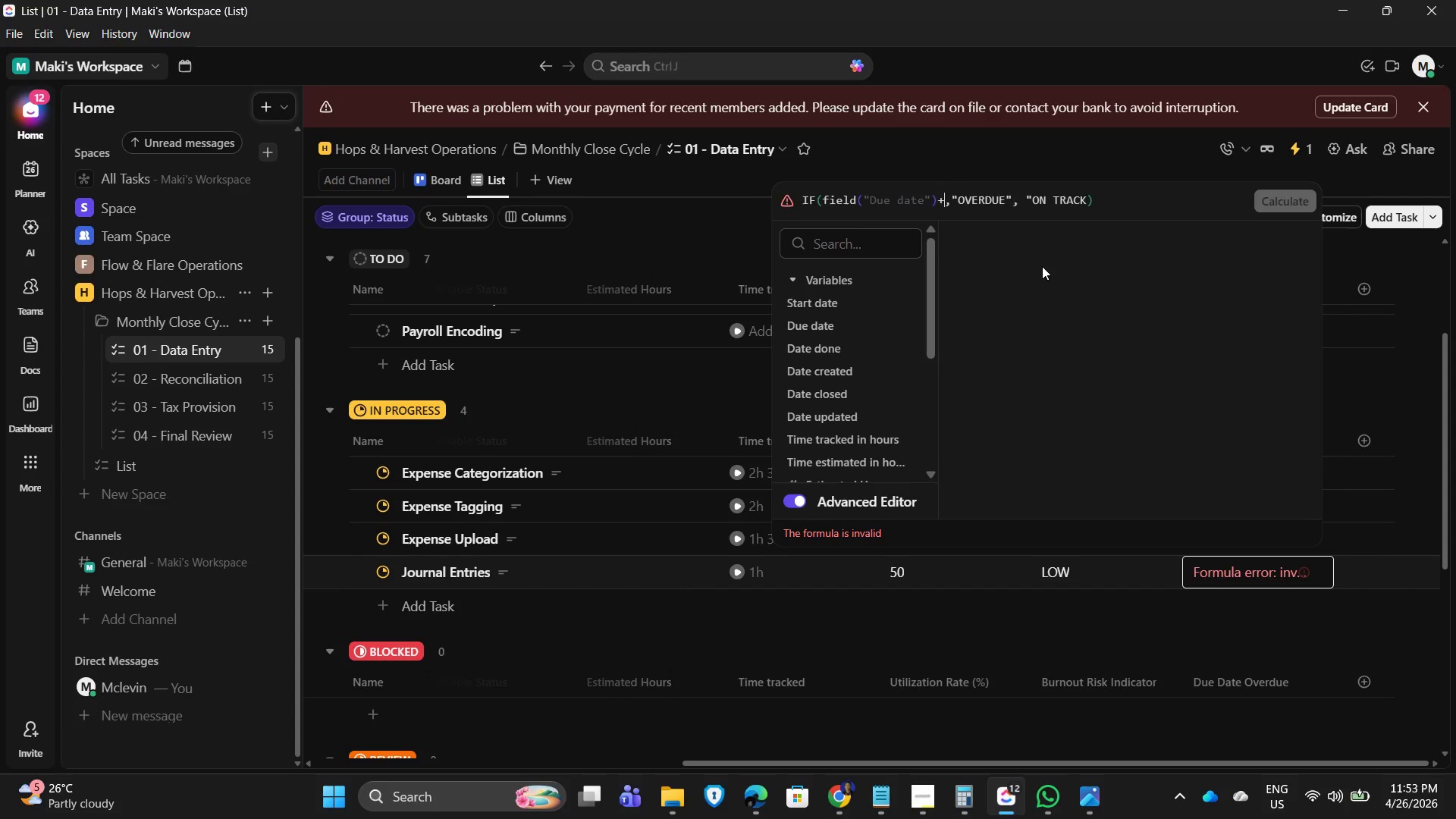 
key(Numpad1)
 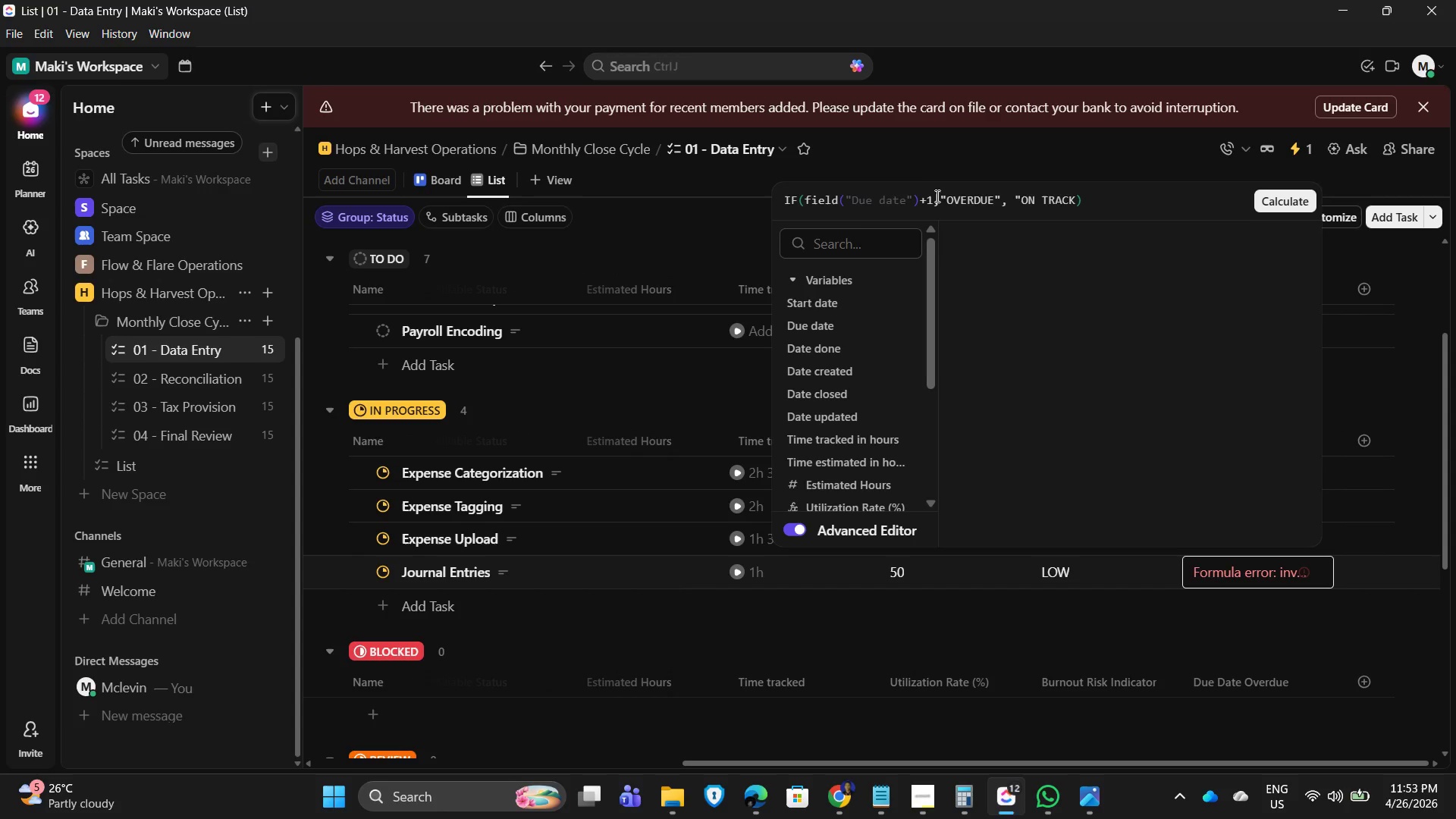 
wait(19.98)
 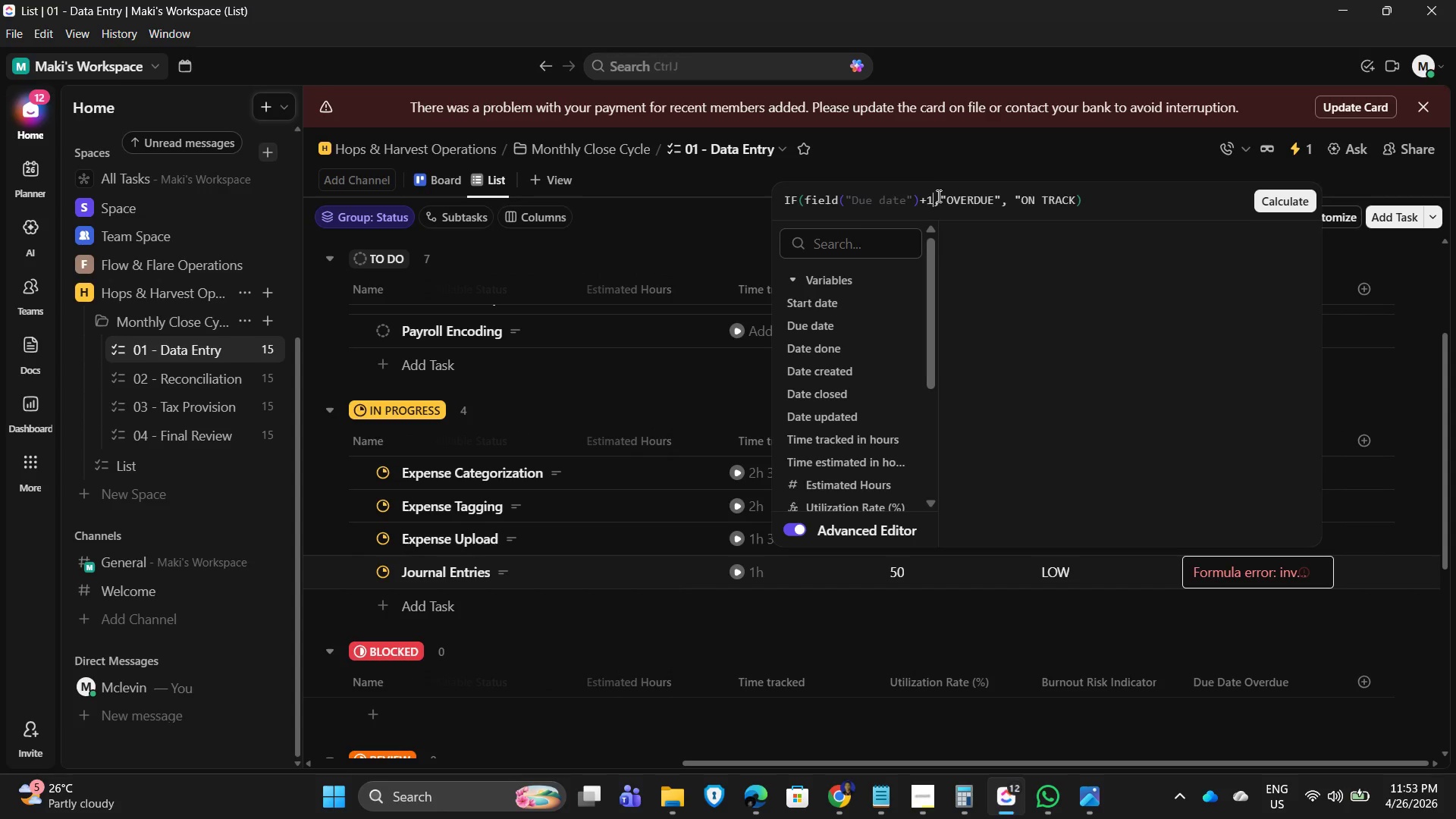 
type("DAYS" )
key(Backspace)
type(, )
 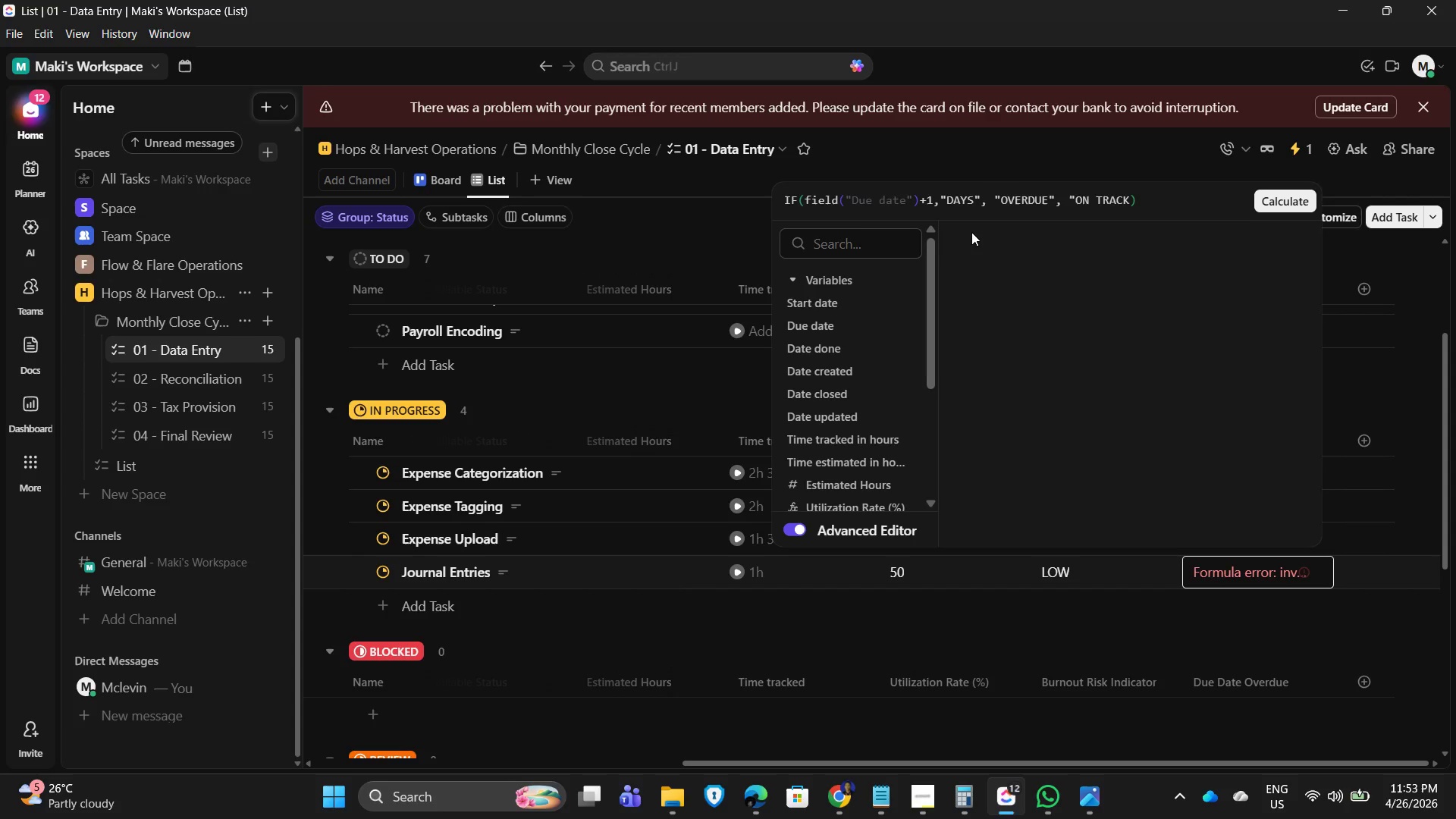 
wait(5.38)
 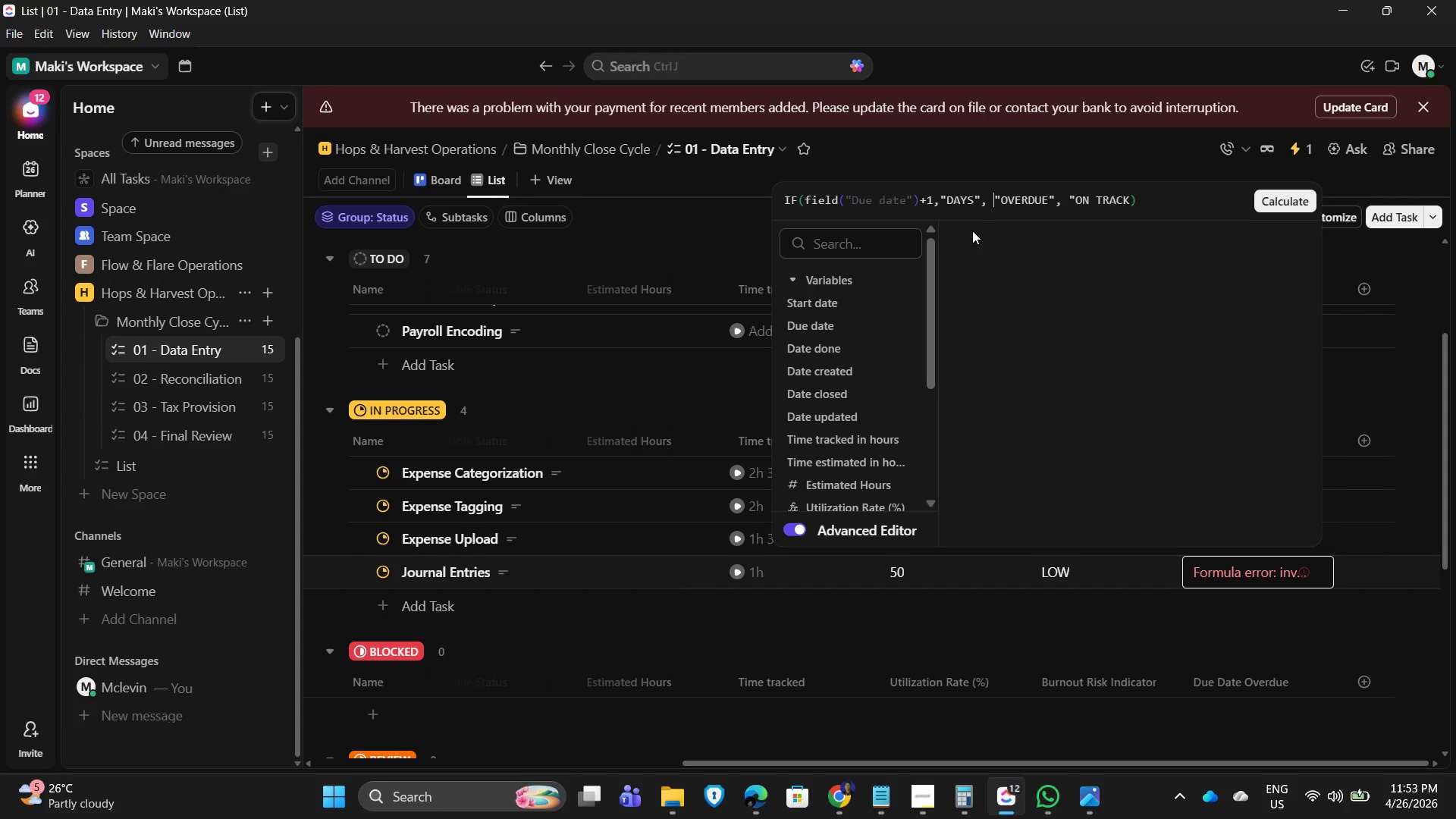 
left_click([982, 201])
 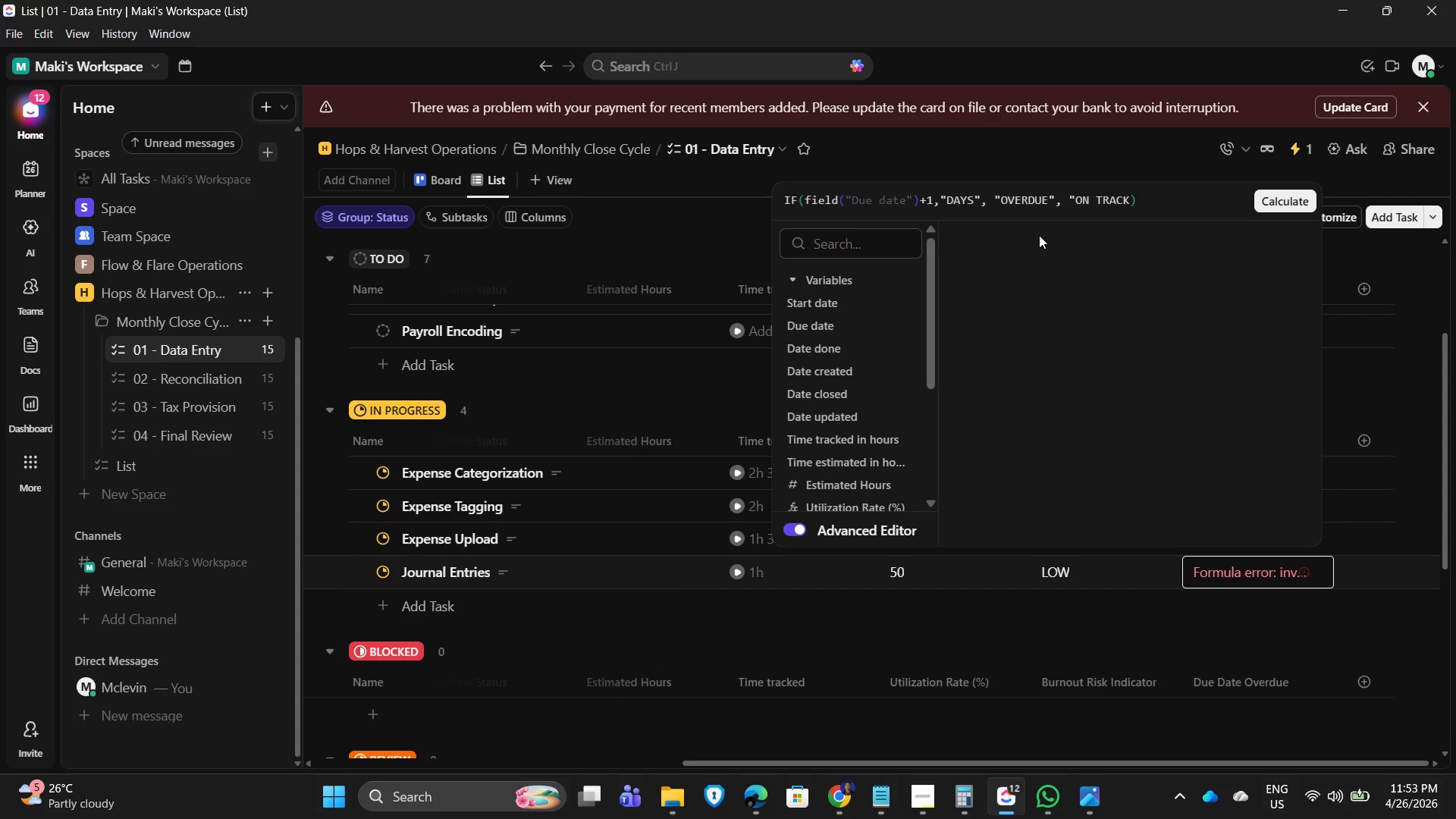 
key(Shift+0)
 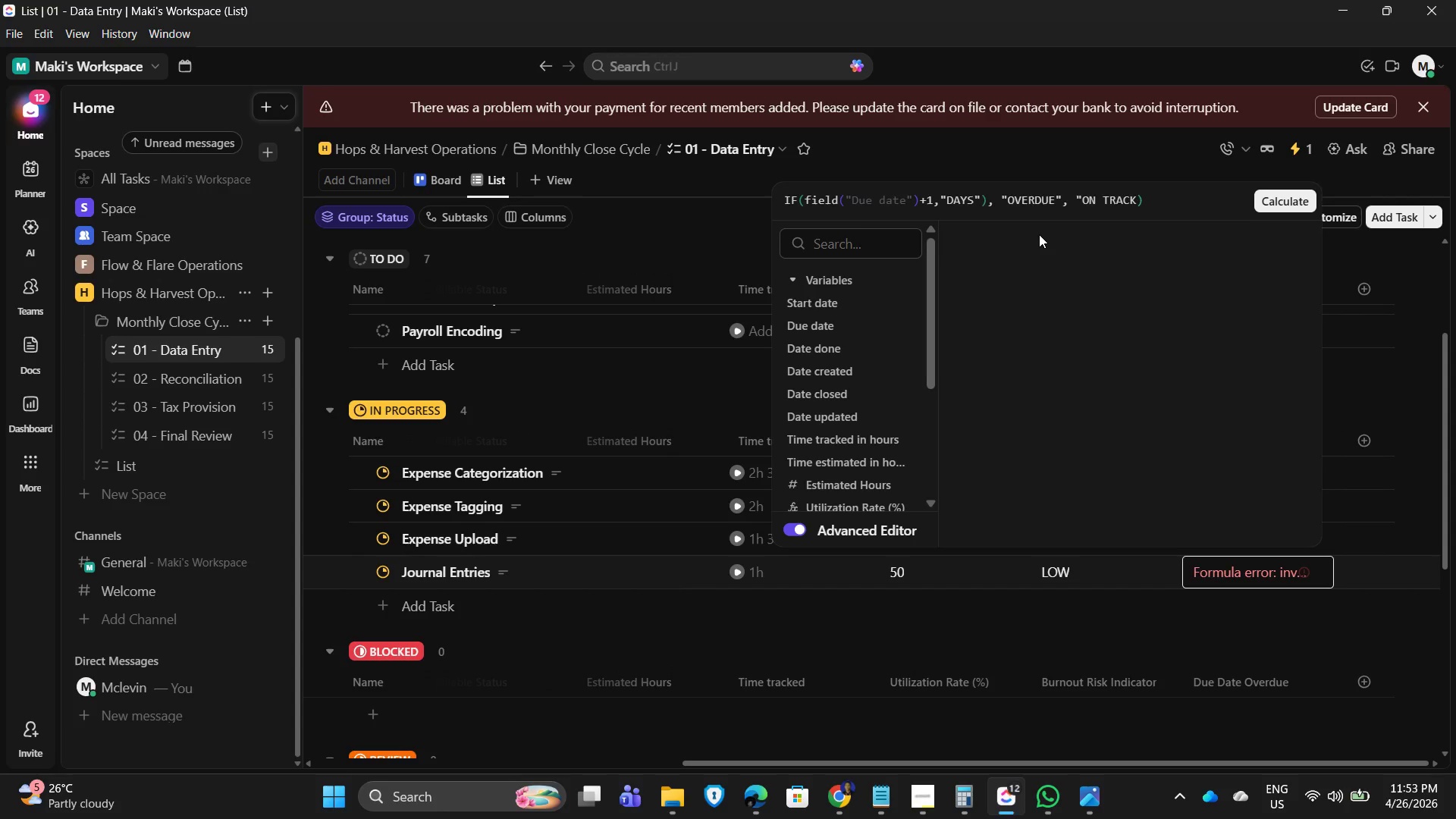 
wait(11.92)
 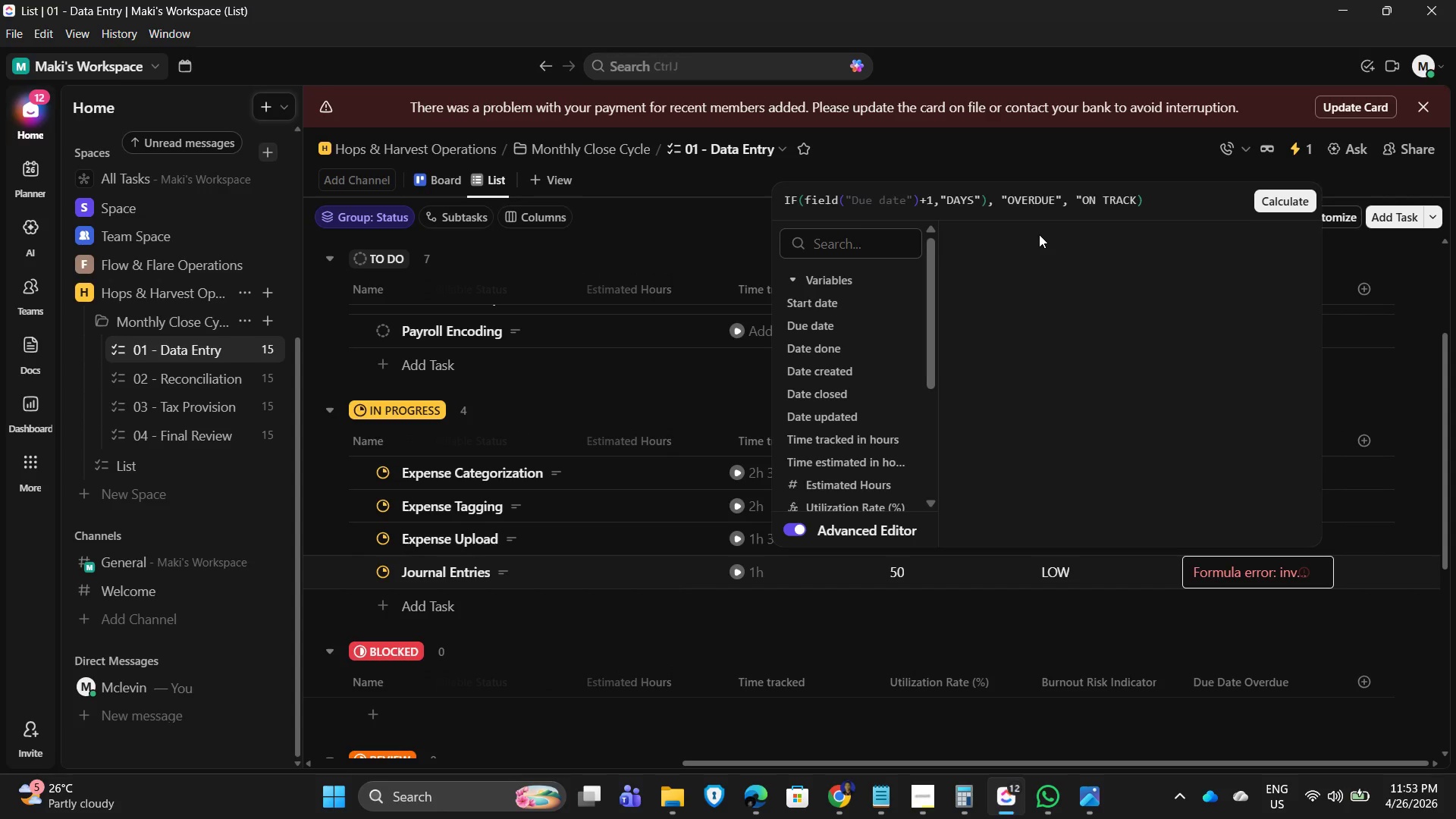 
left_click([1282, 200])
 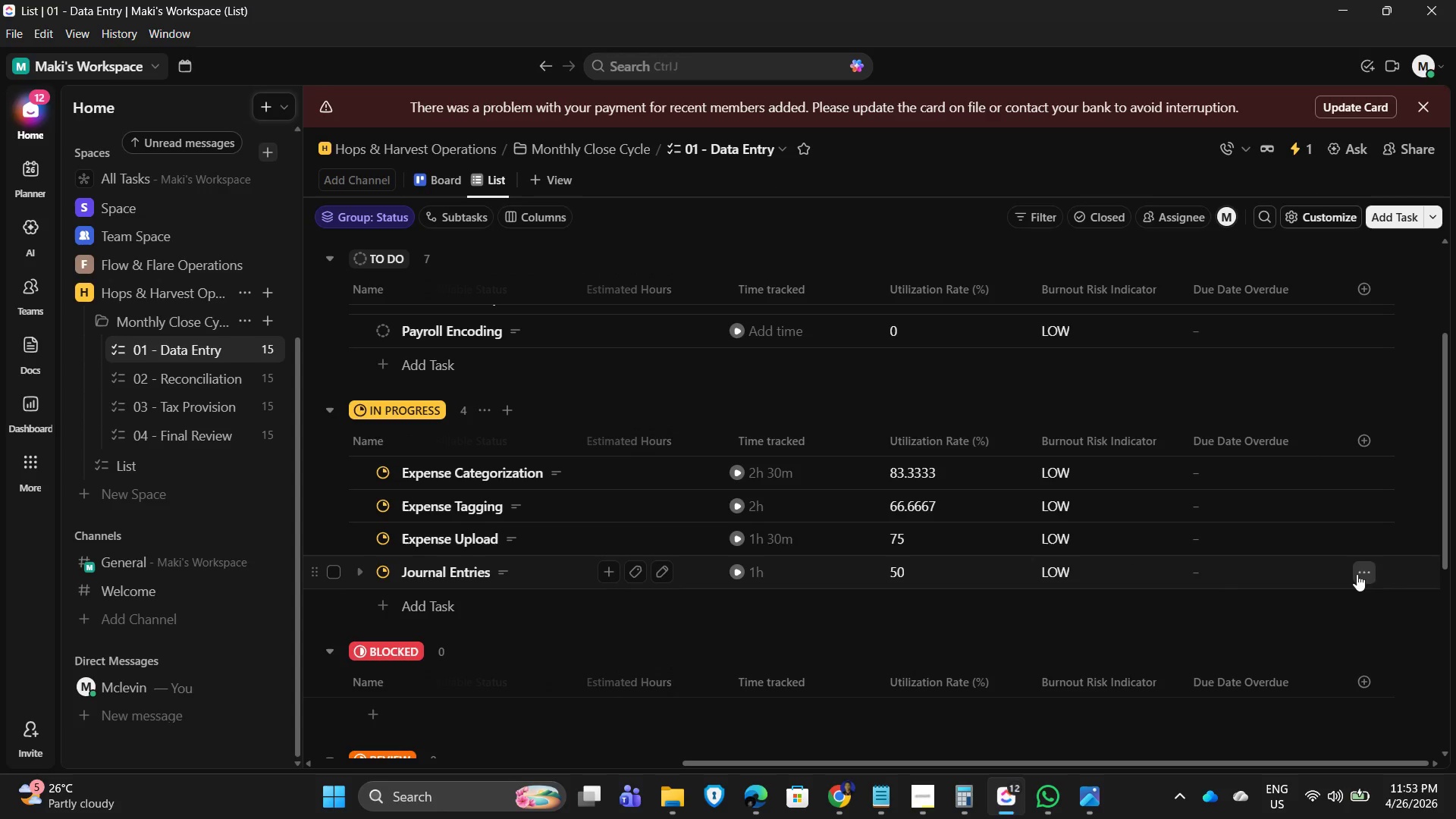 
left_click([1210, 577])
 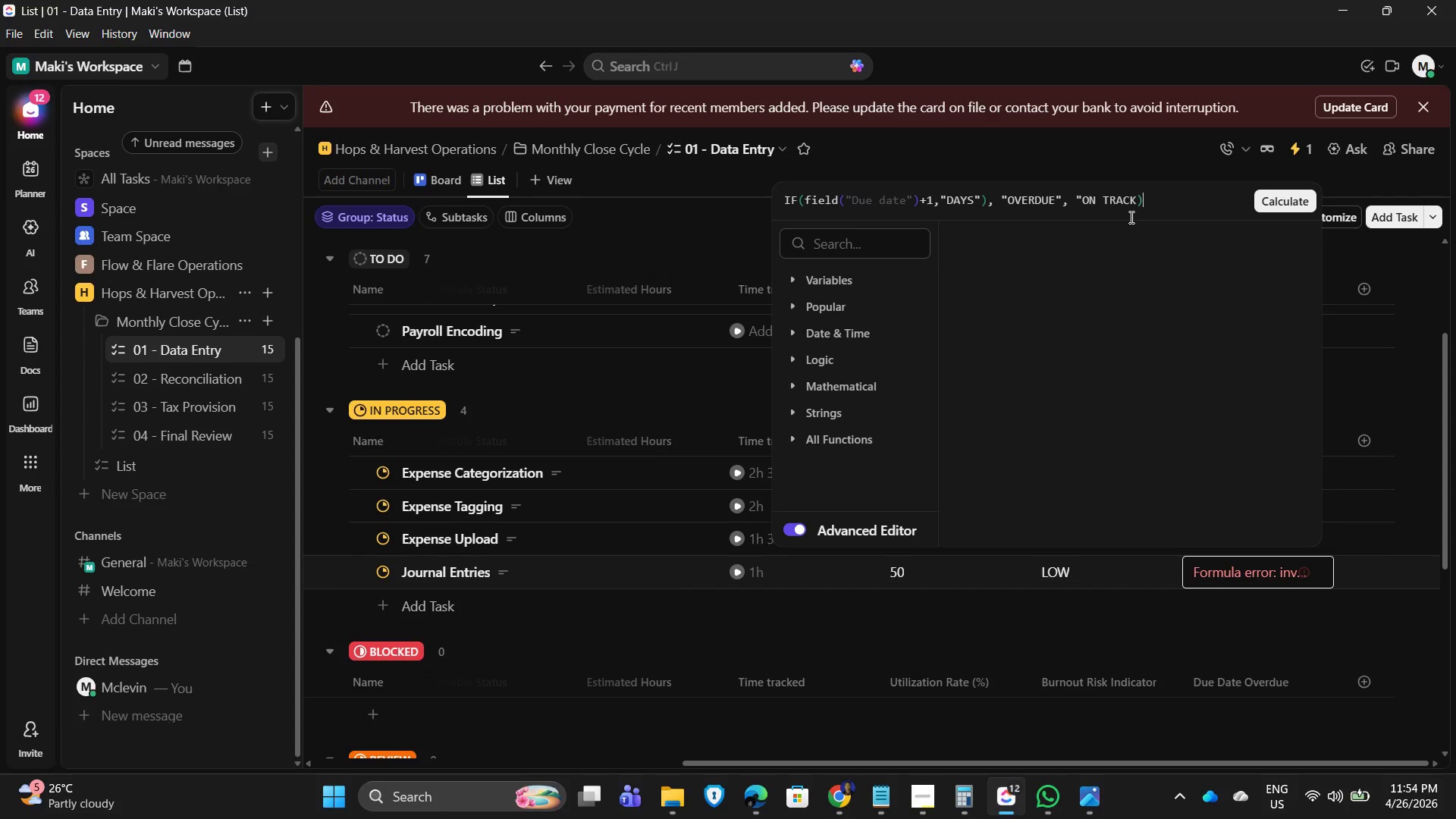 
wait(27.61)
 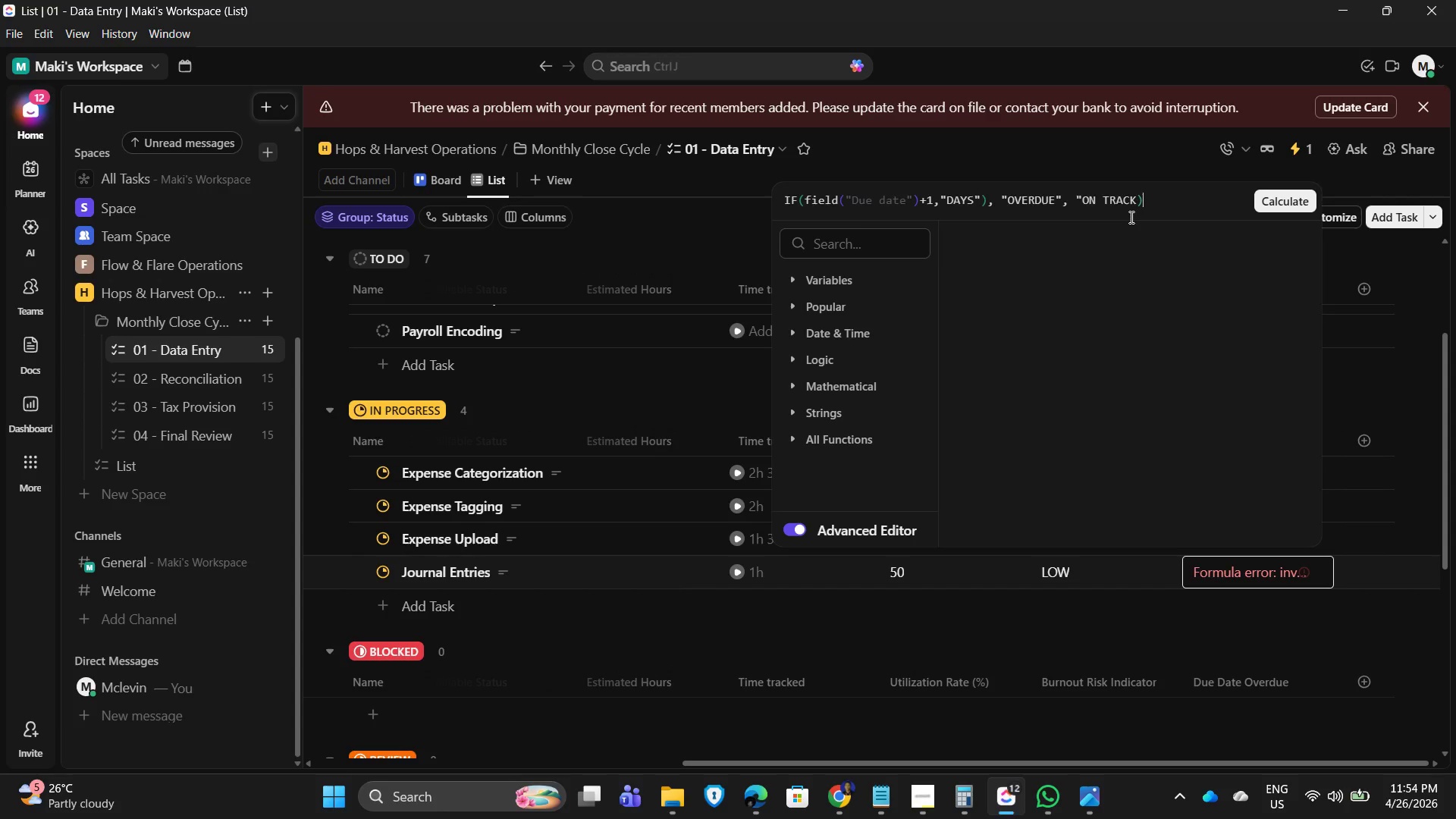 
left_click([933, 196])
 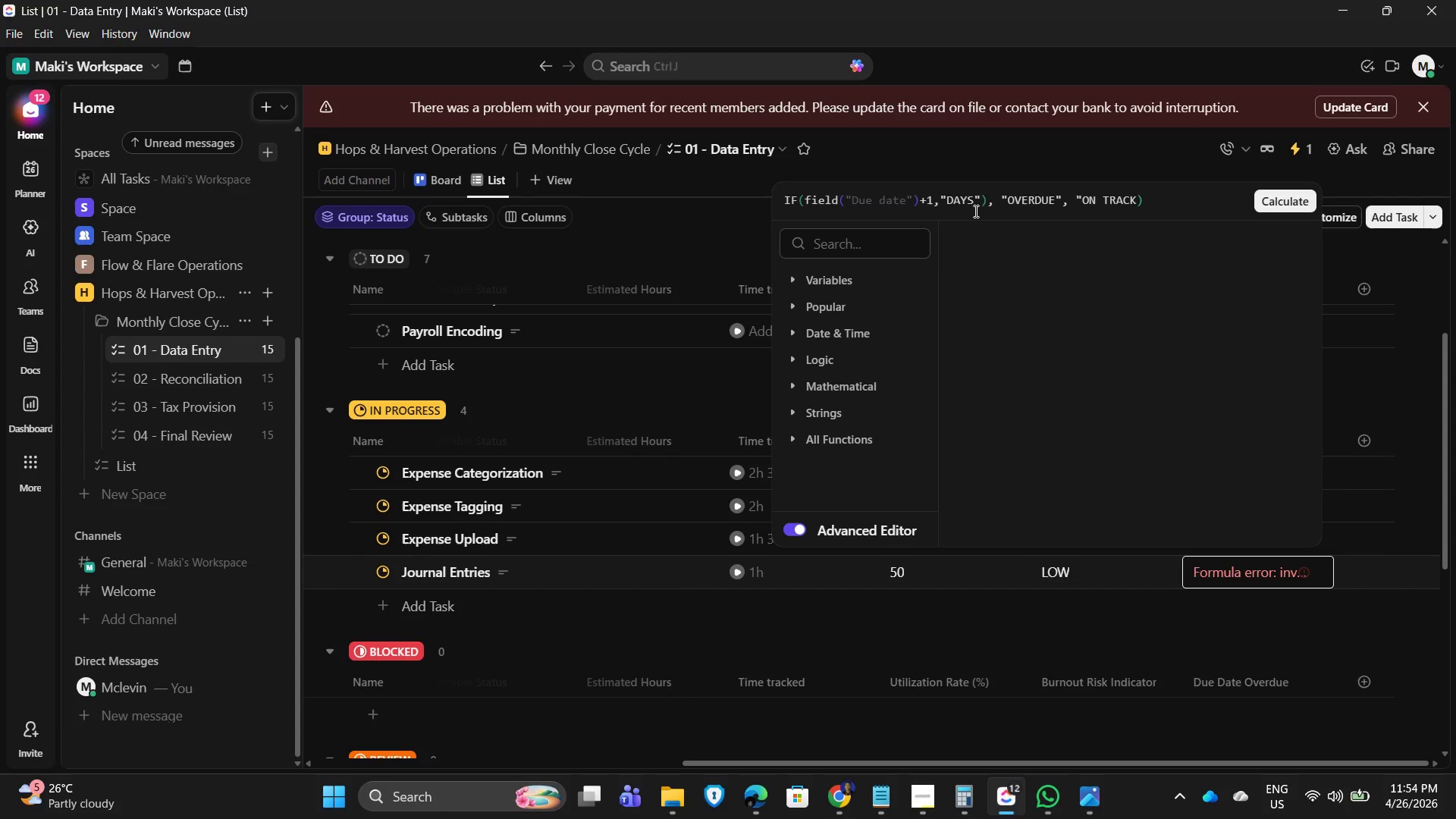 
key(Backspace)
 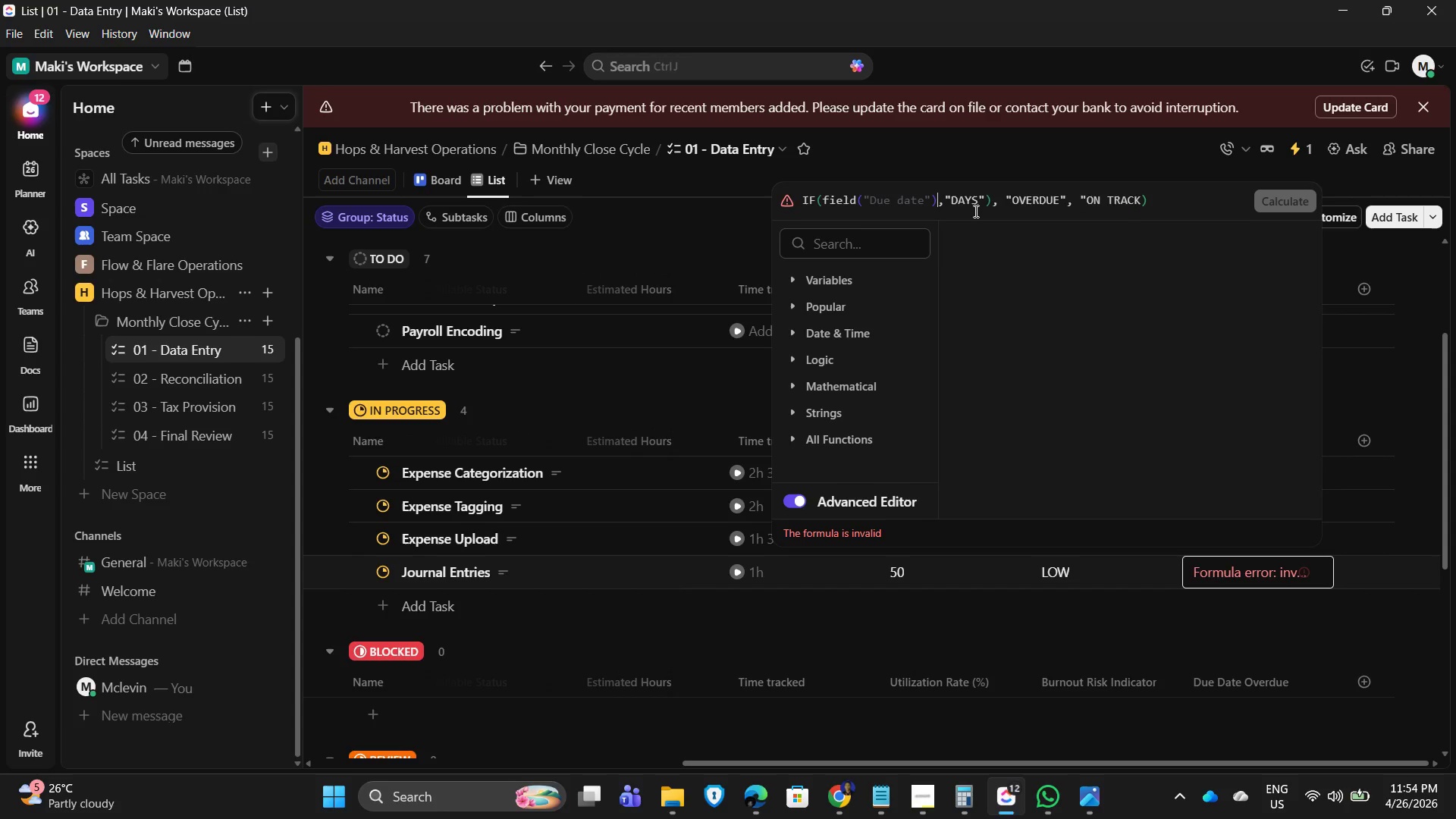 
key(Backspace)
 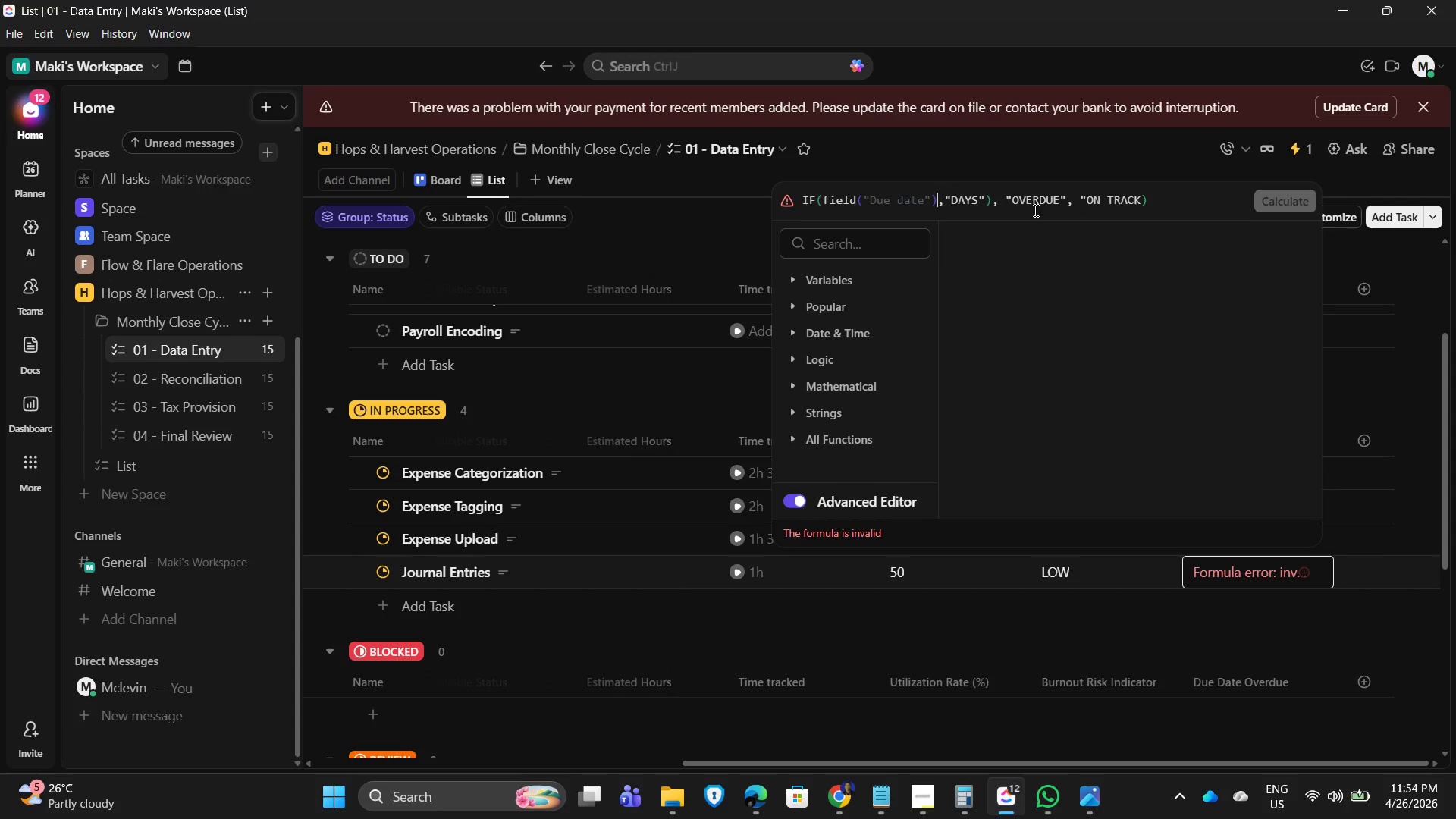 
key(NumpadAdd)
 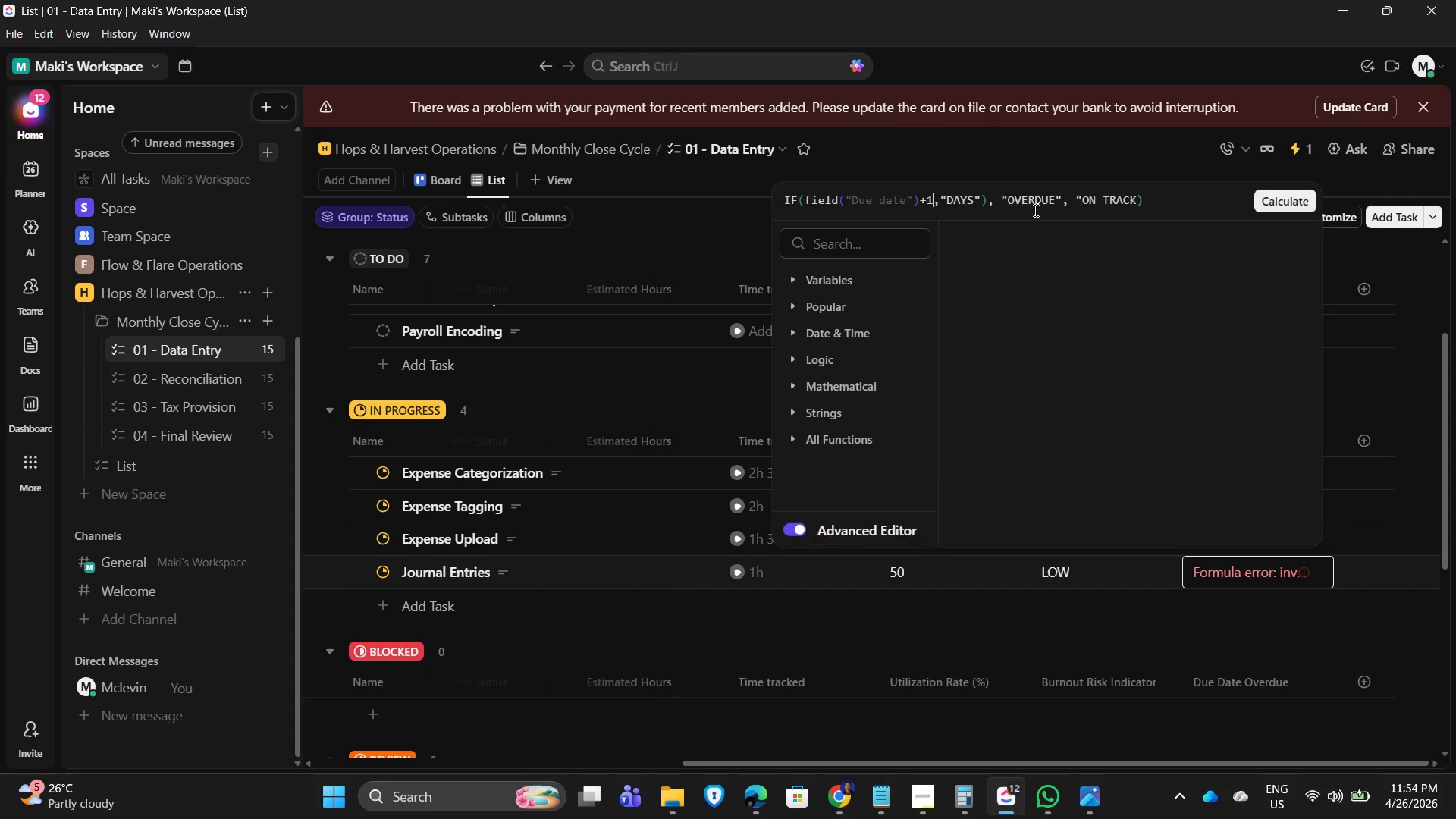 
key(Numpad1)
 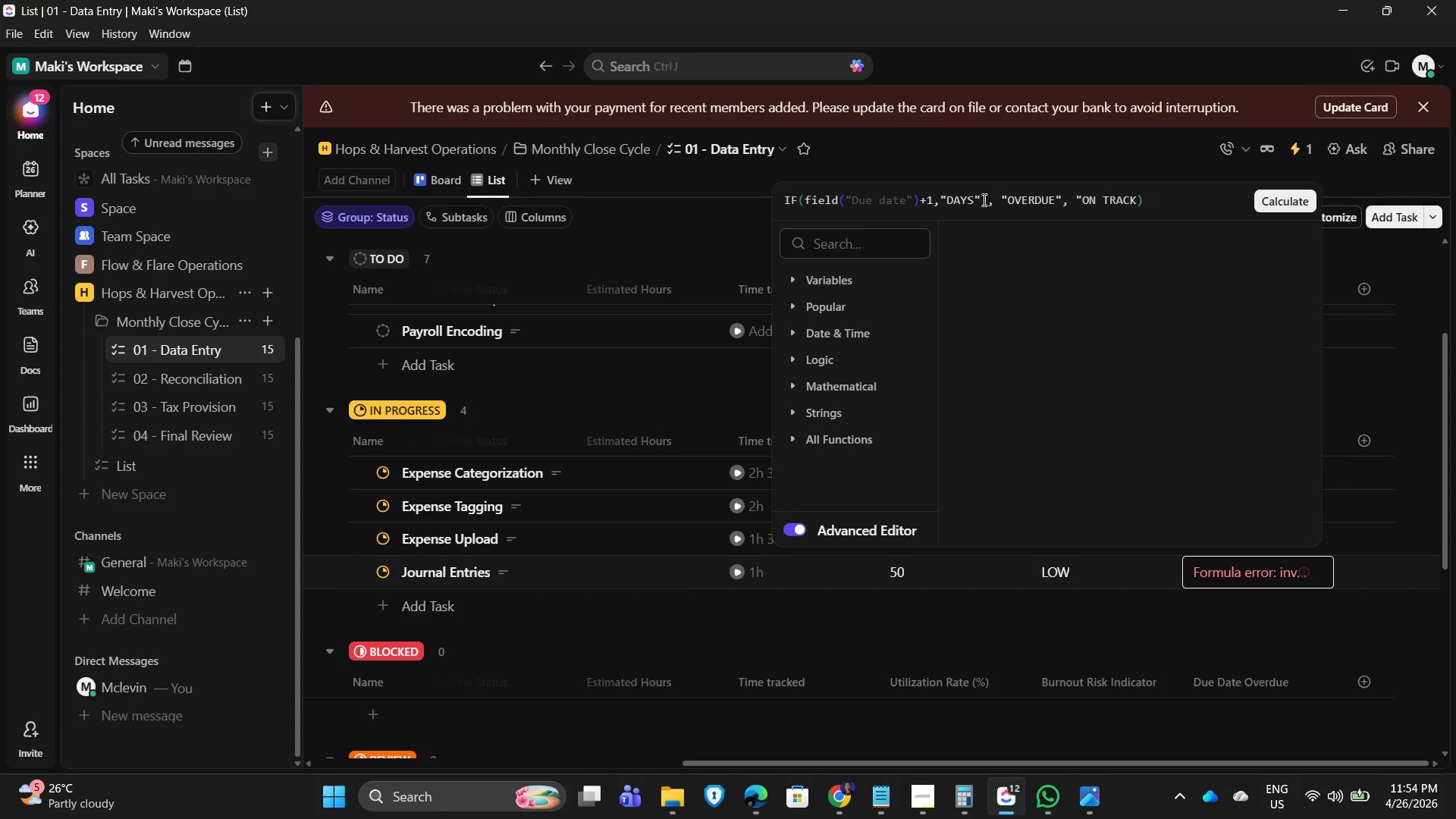 
left_click([981, 201])
 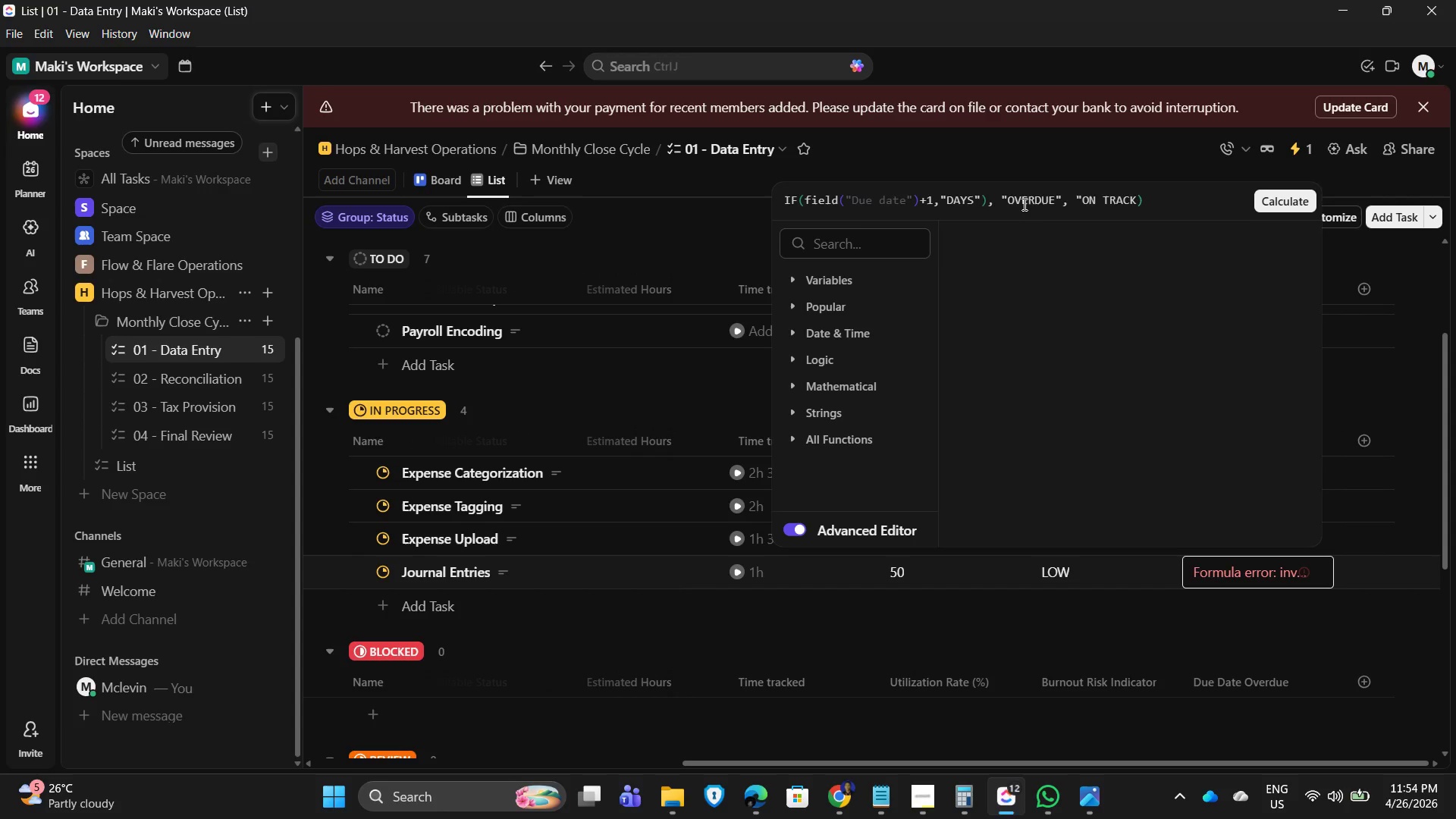 
wait(11.28)
 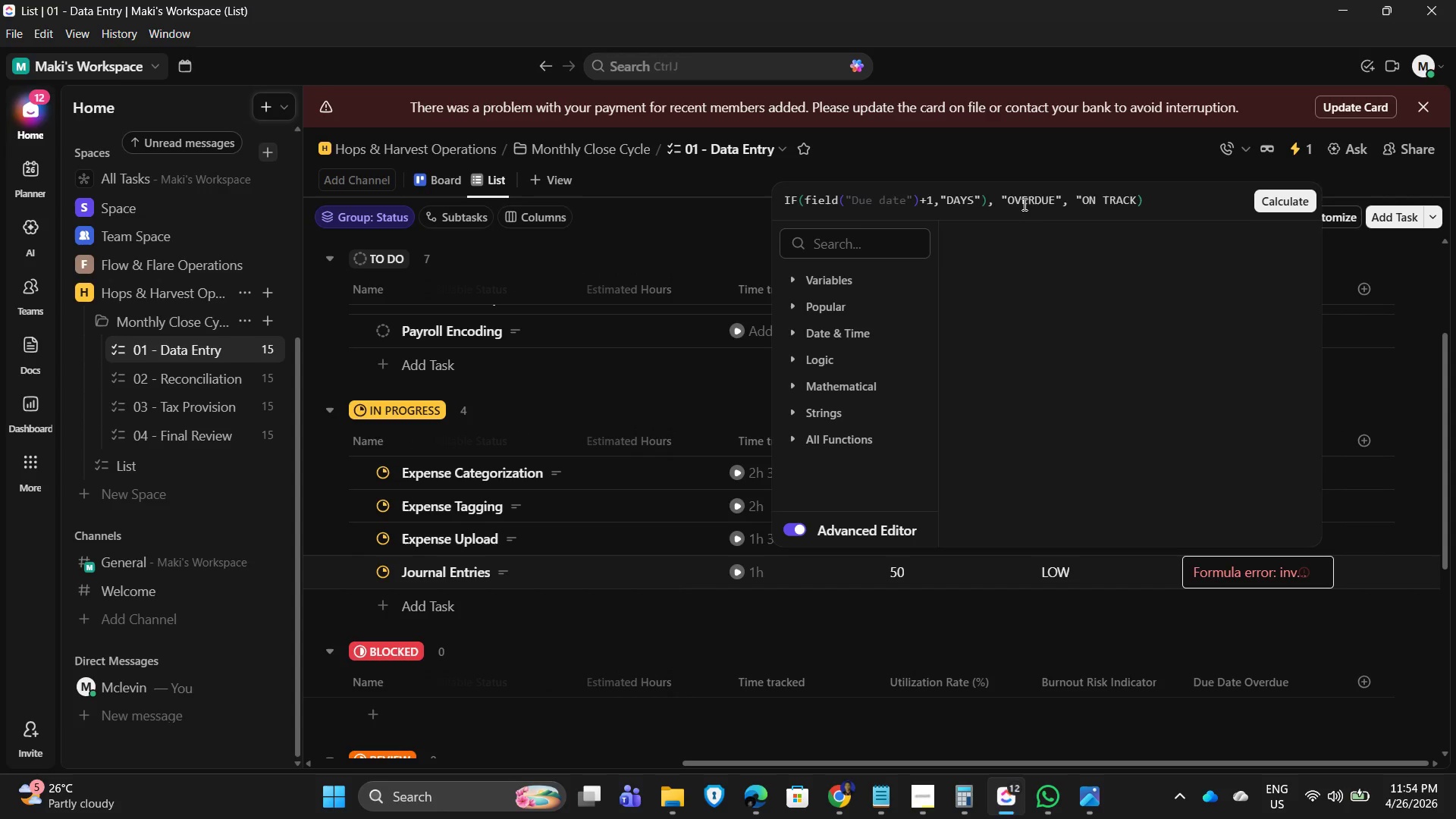 
left_click([1288, 202])
 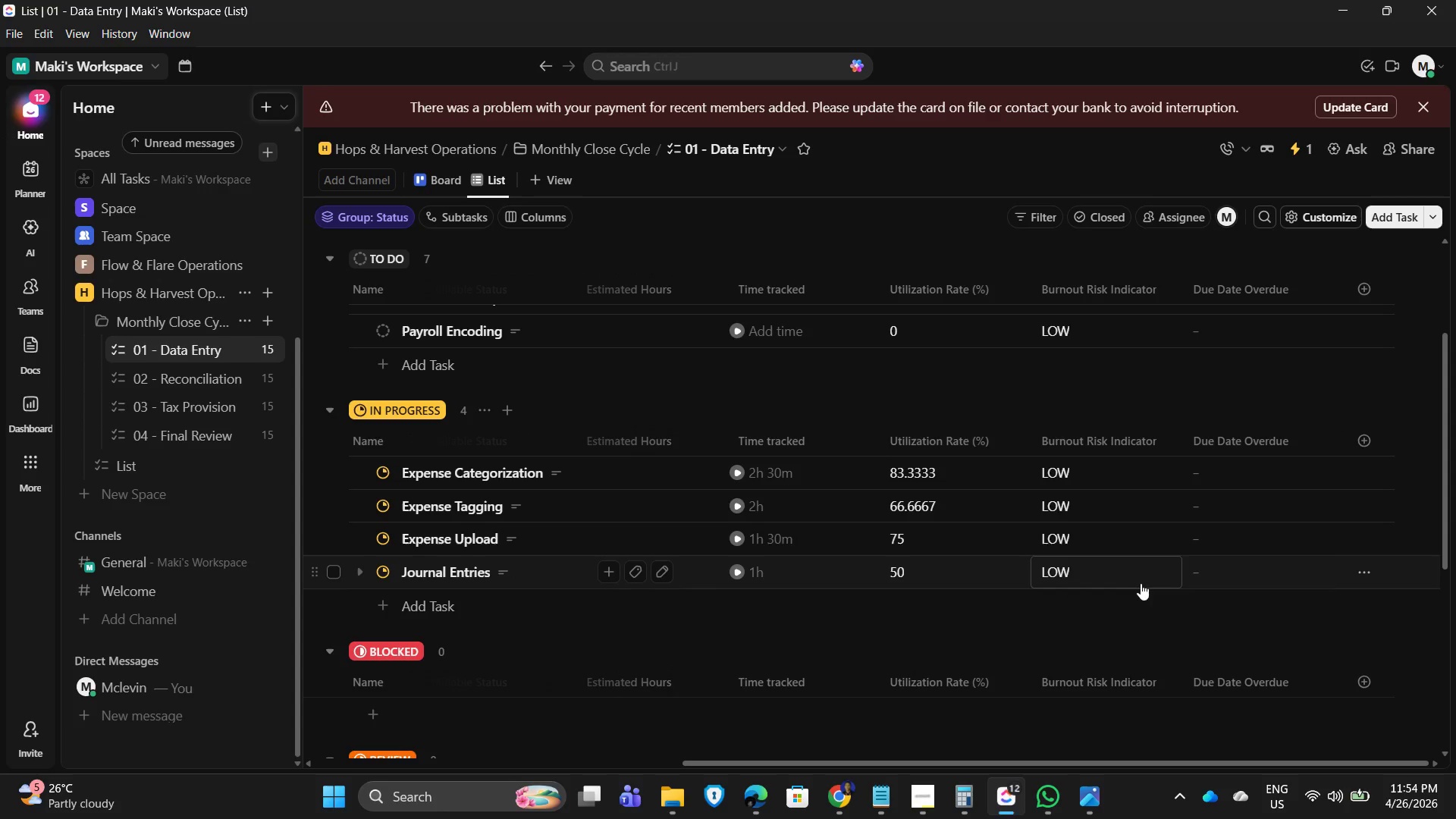 
wait(6.97)
 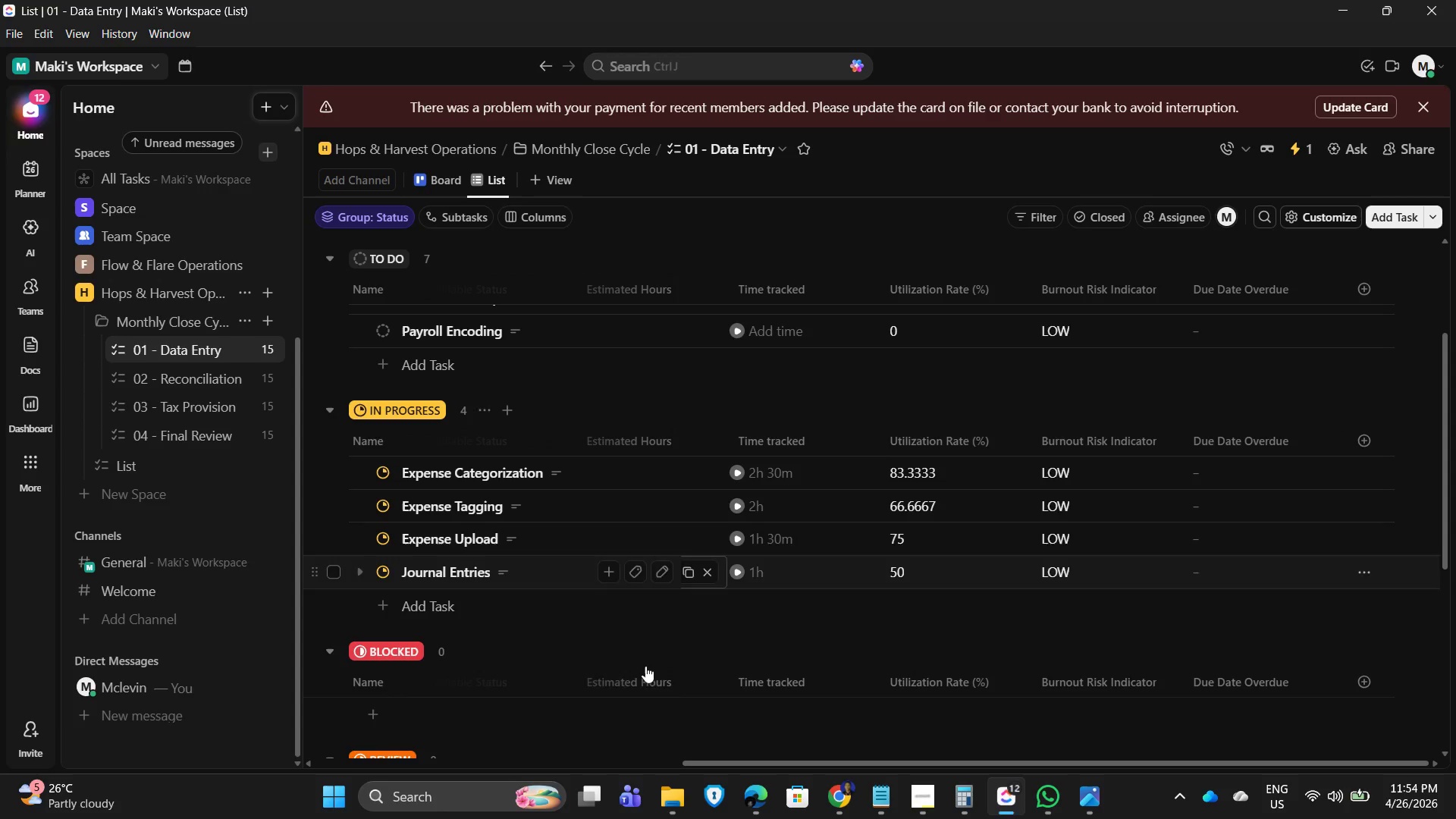 
left_click_drag(start_coordinate=[1172, 759], to_coordinate=[1234, 755])
 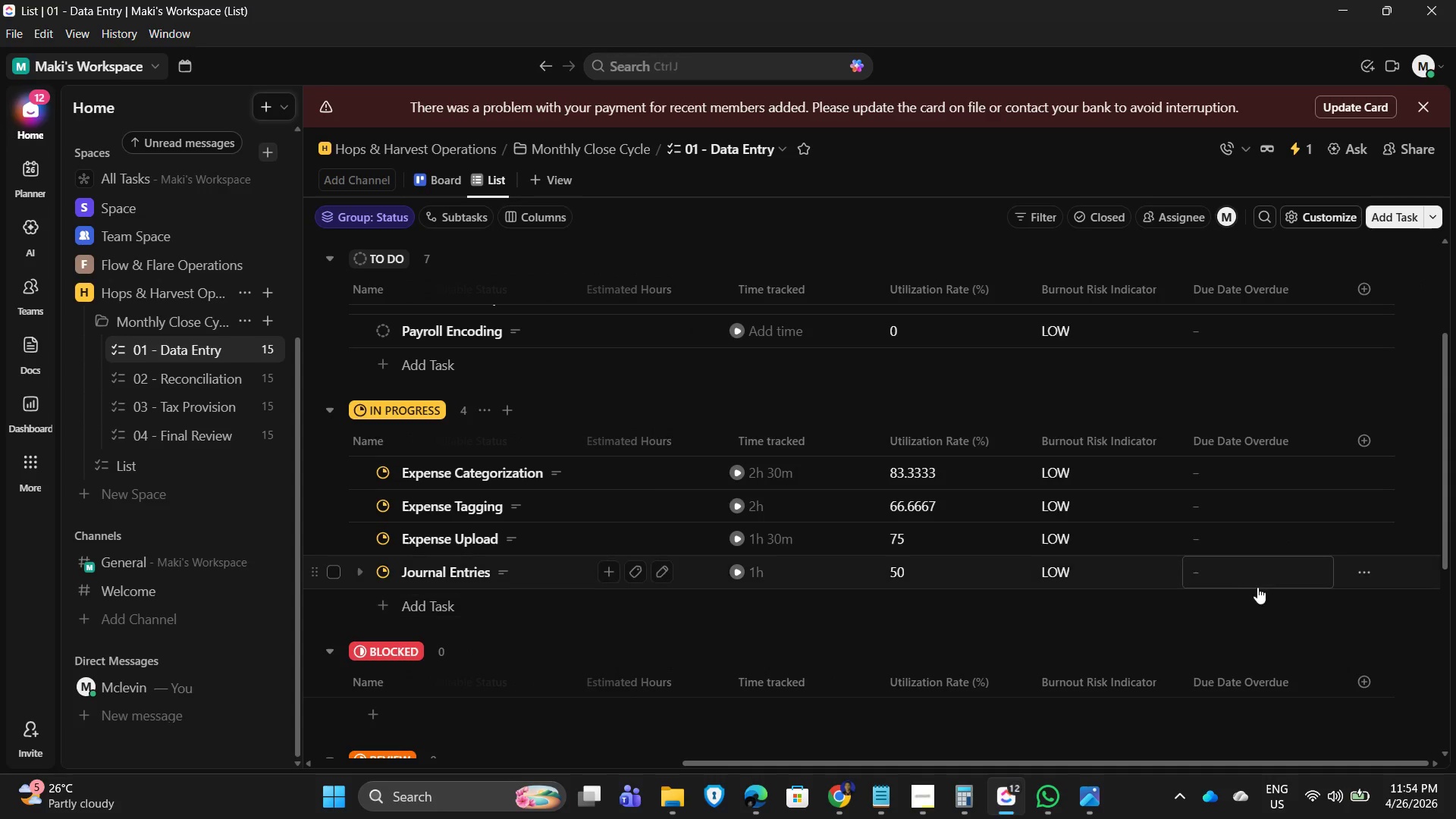 
mouse_move([1240, 556])
 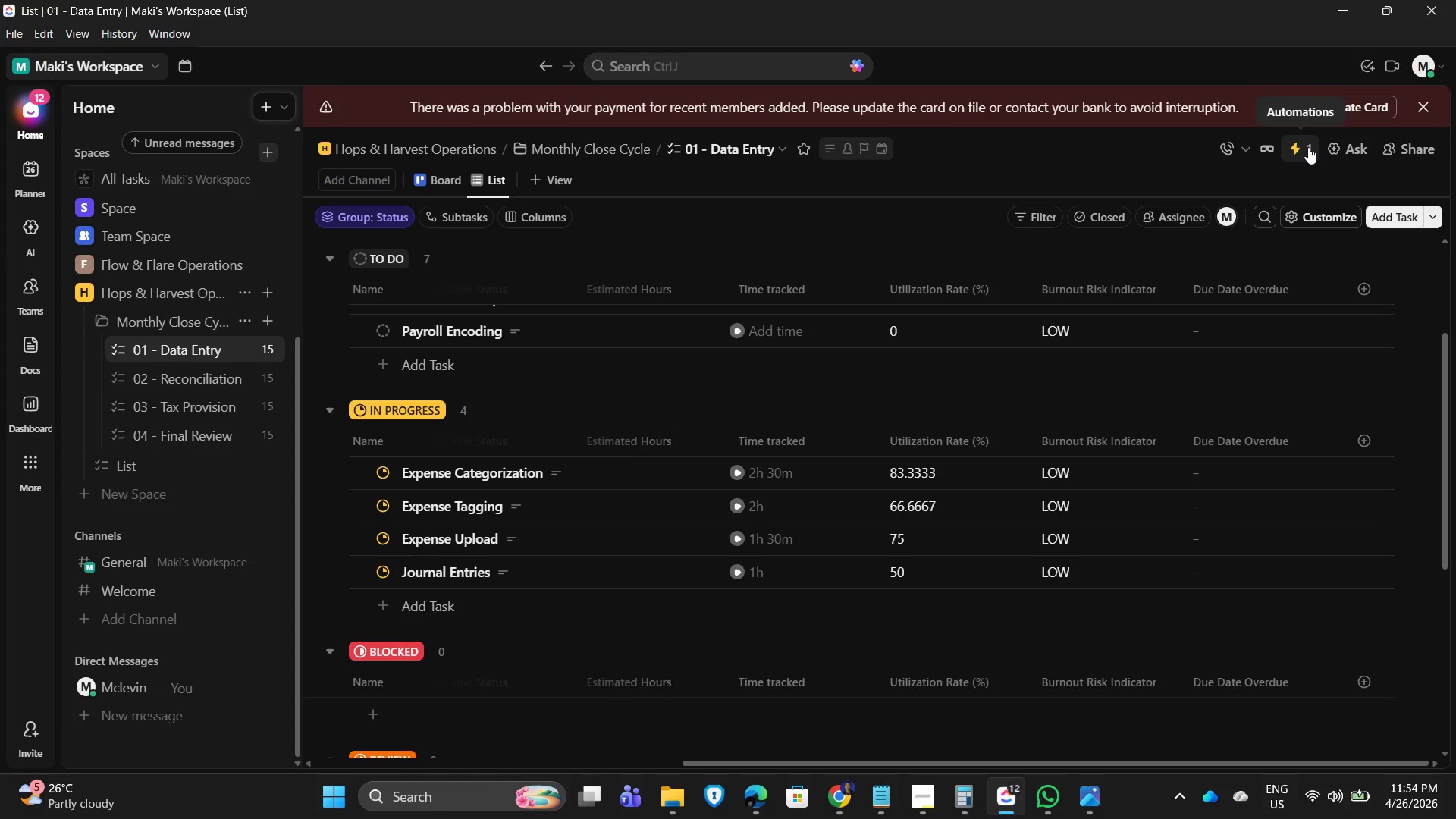 
left_click([1016, 155])
 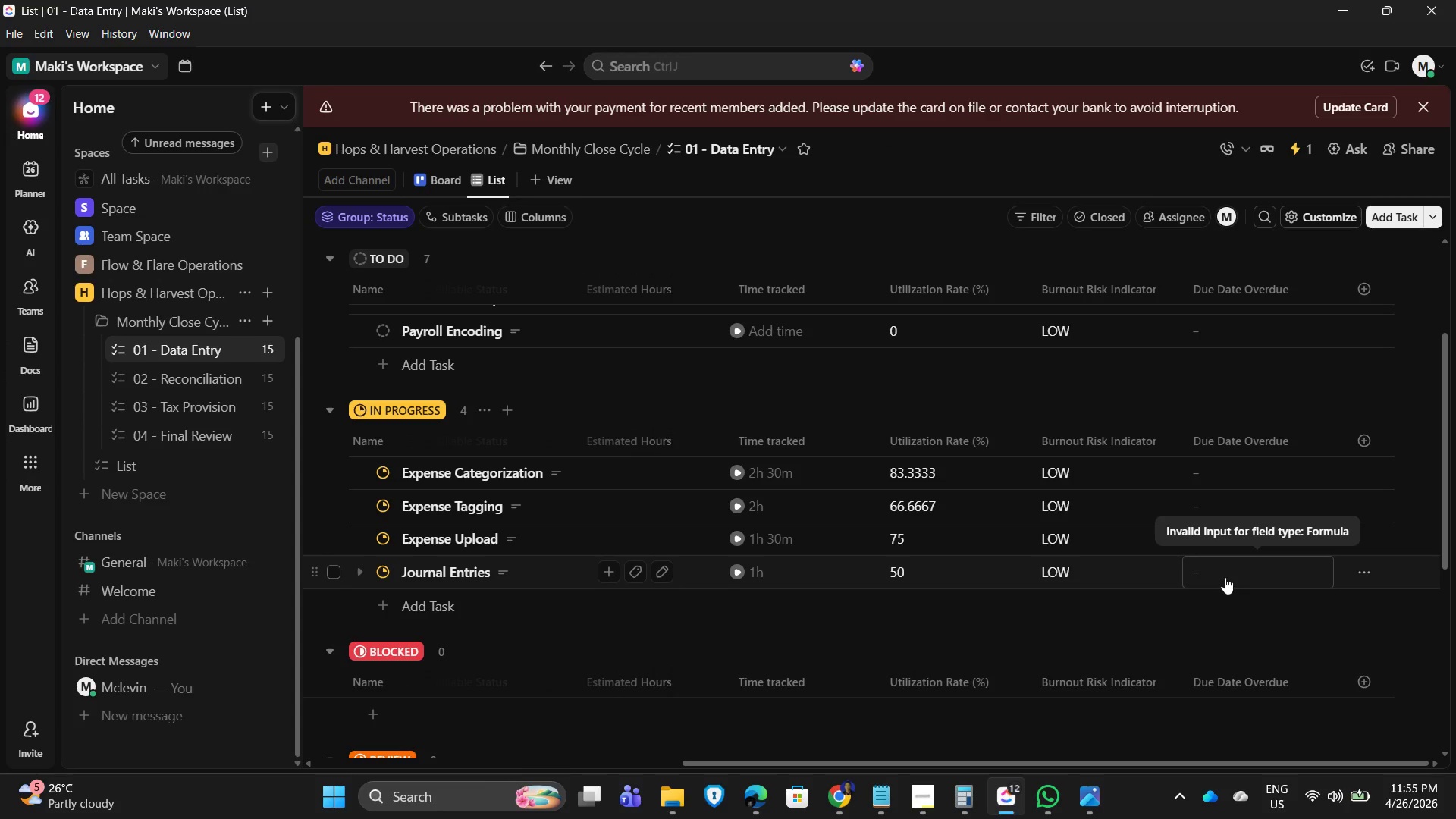 
wait(24.45)
 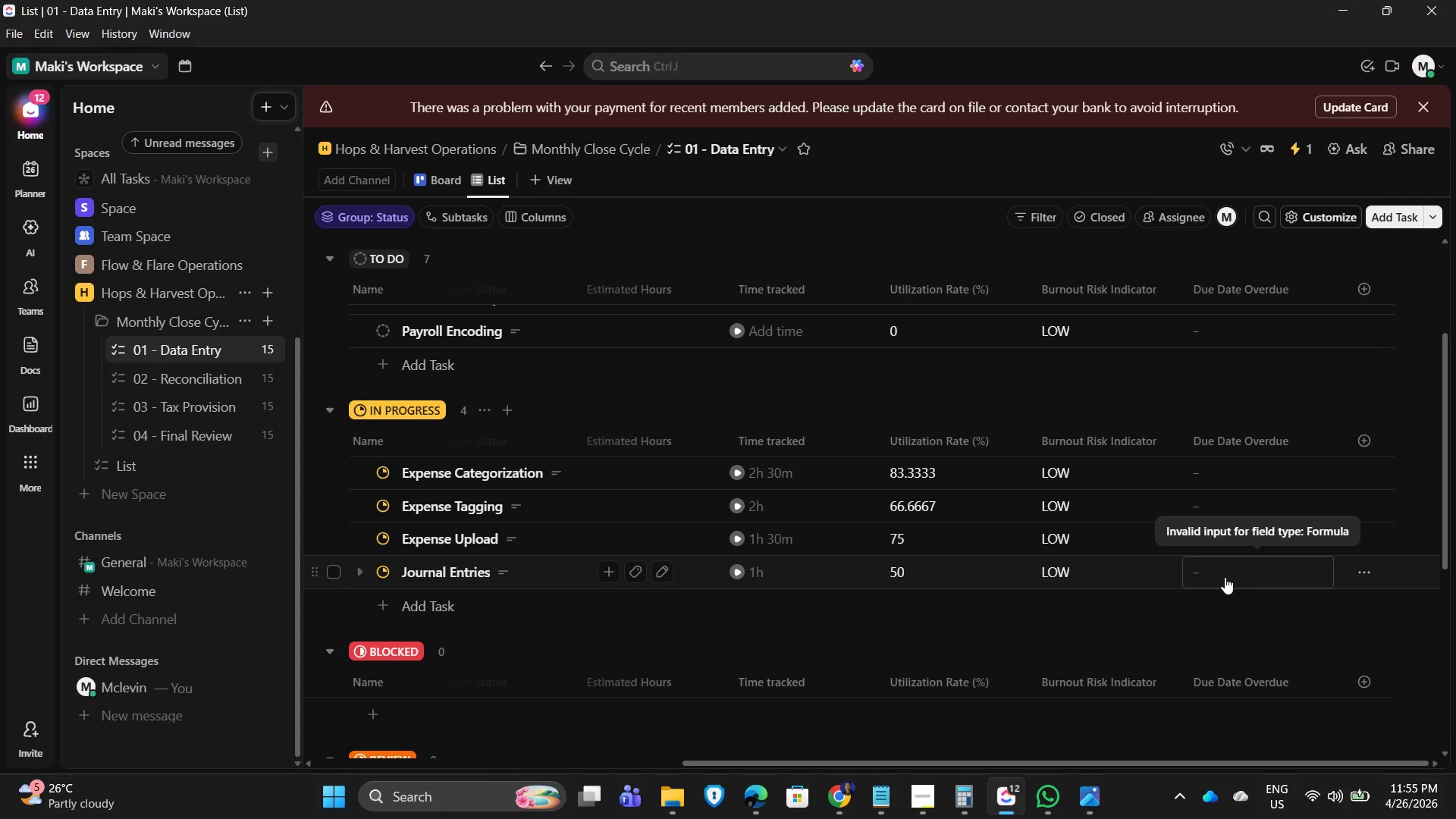 
left_click([1245, 287])
 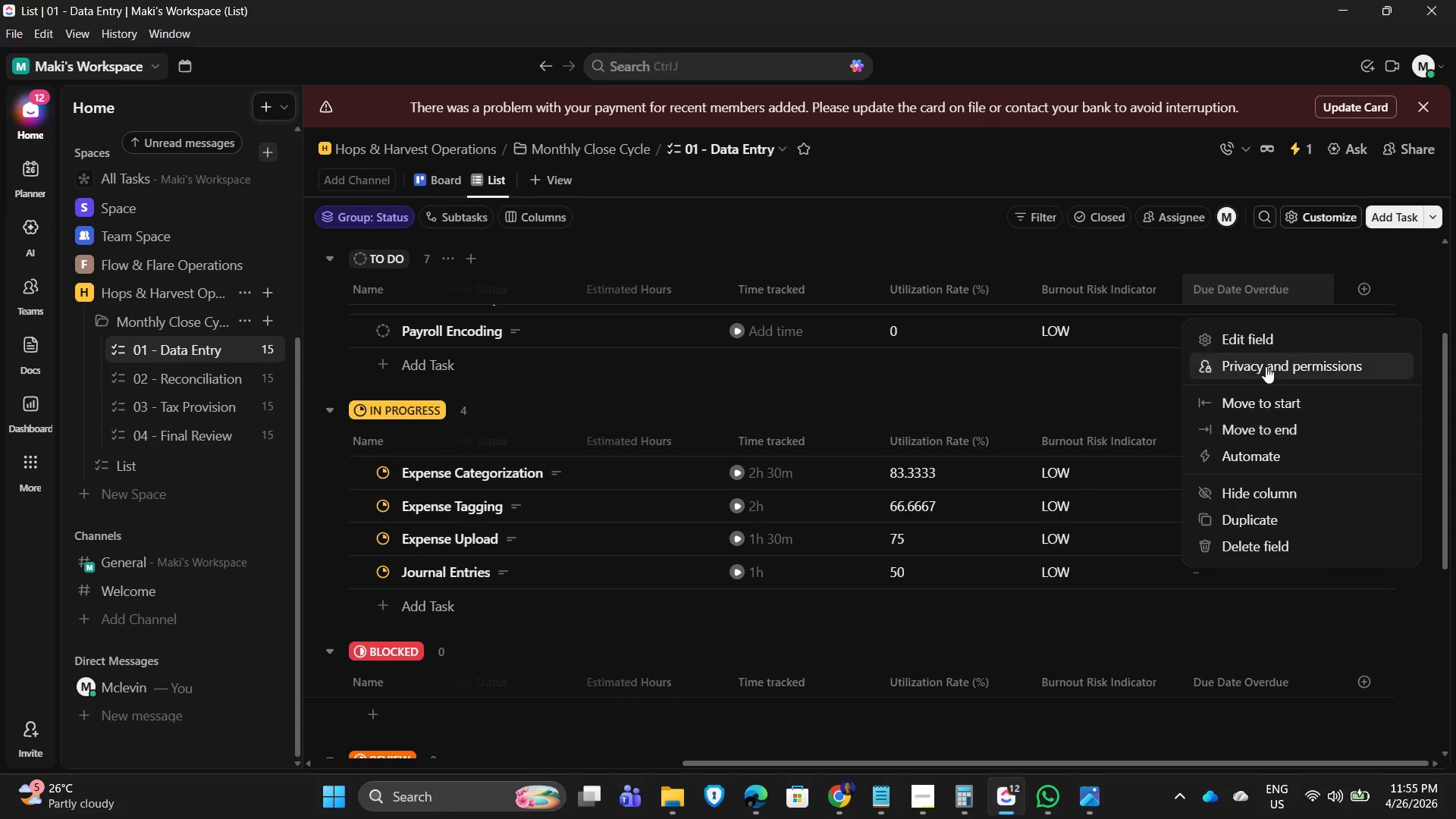 
left_click([1257, 335])
 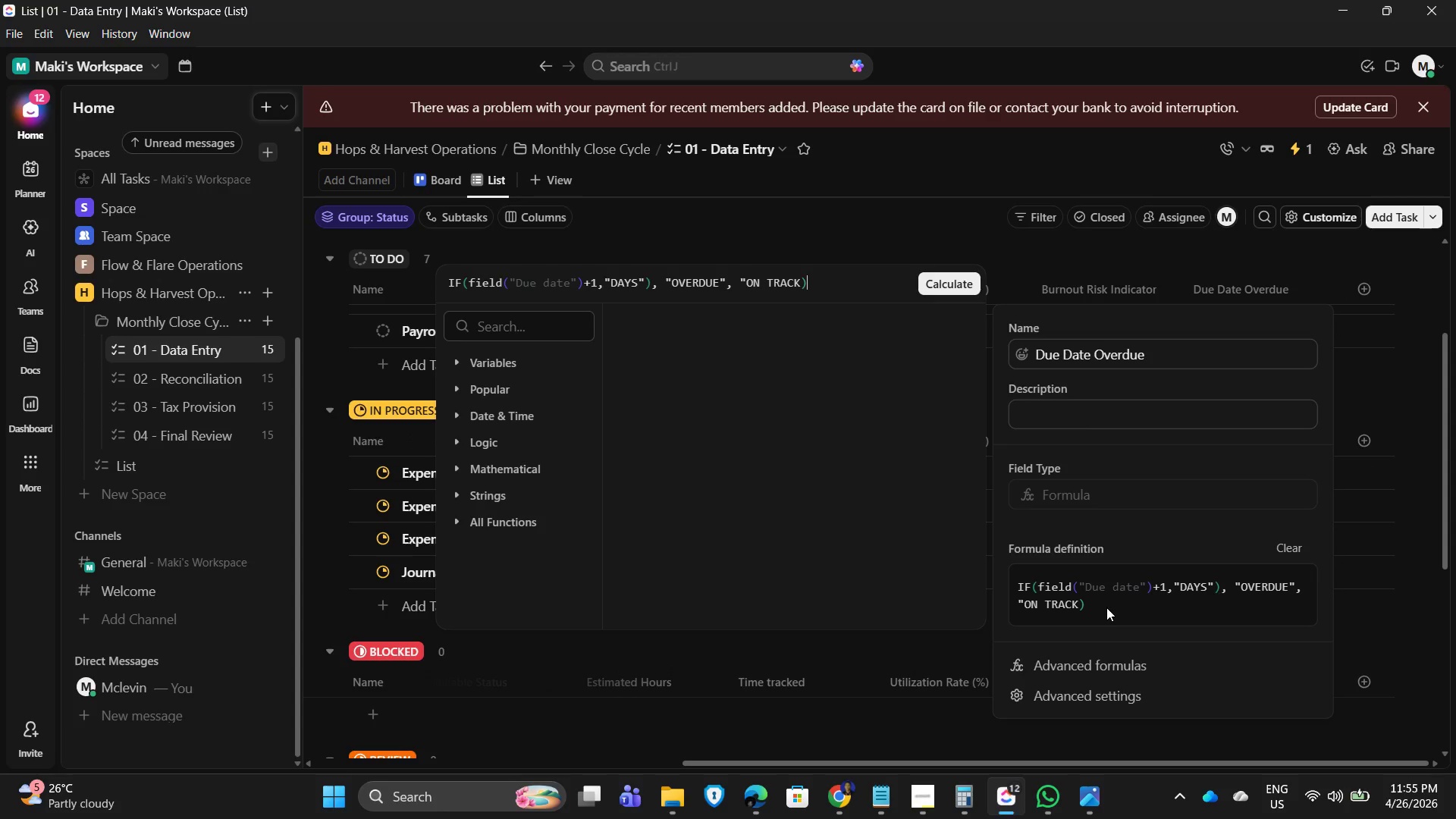 
wait(26.62)
 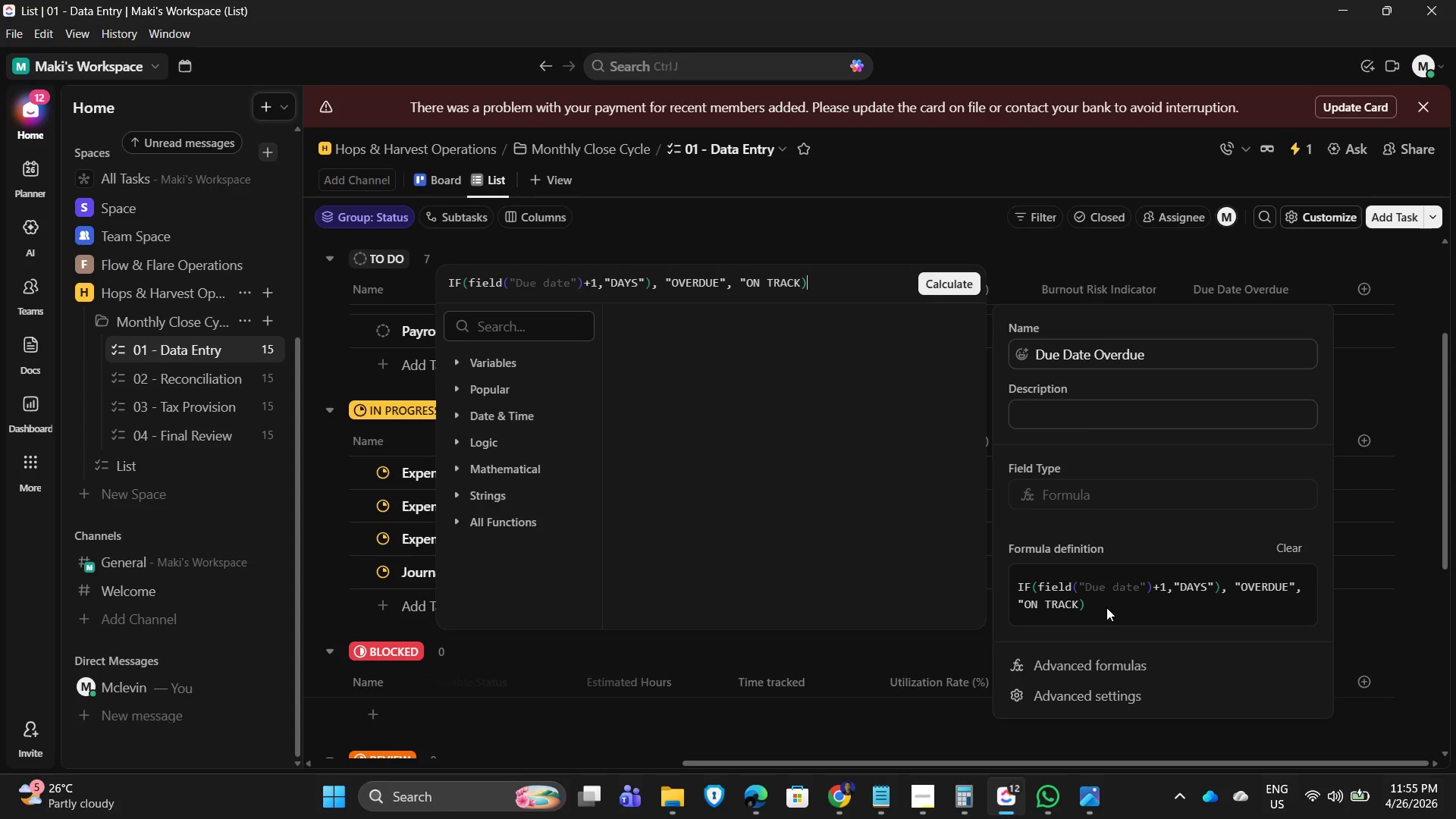 
key(Backslash)
 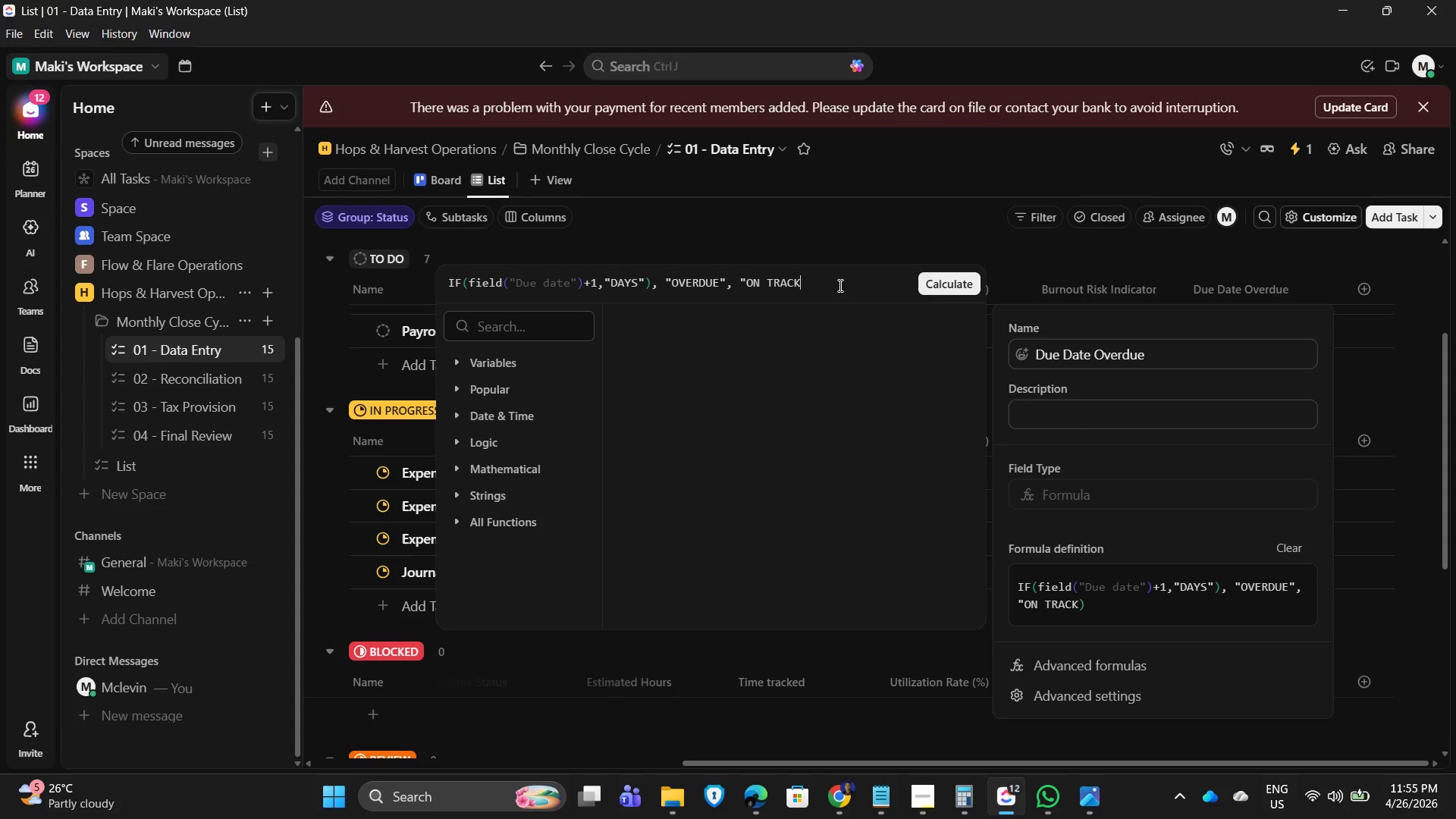 
key(Backspace)
 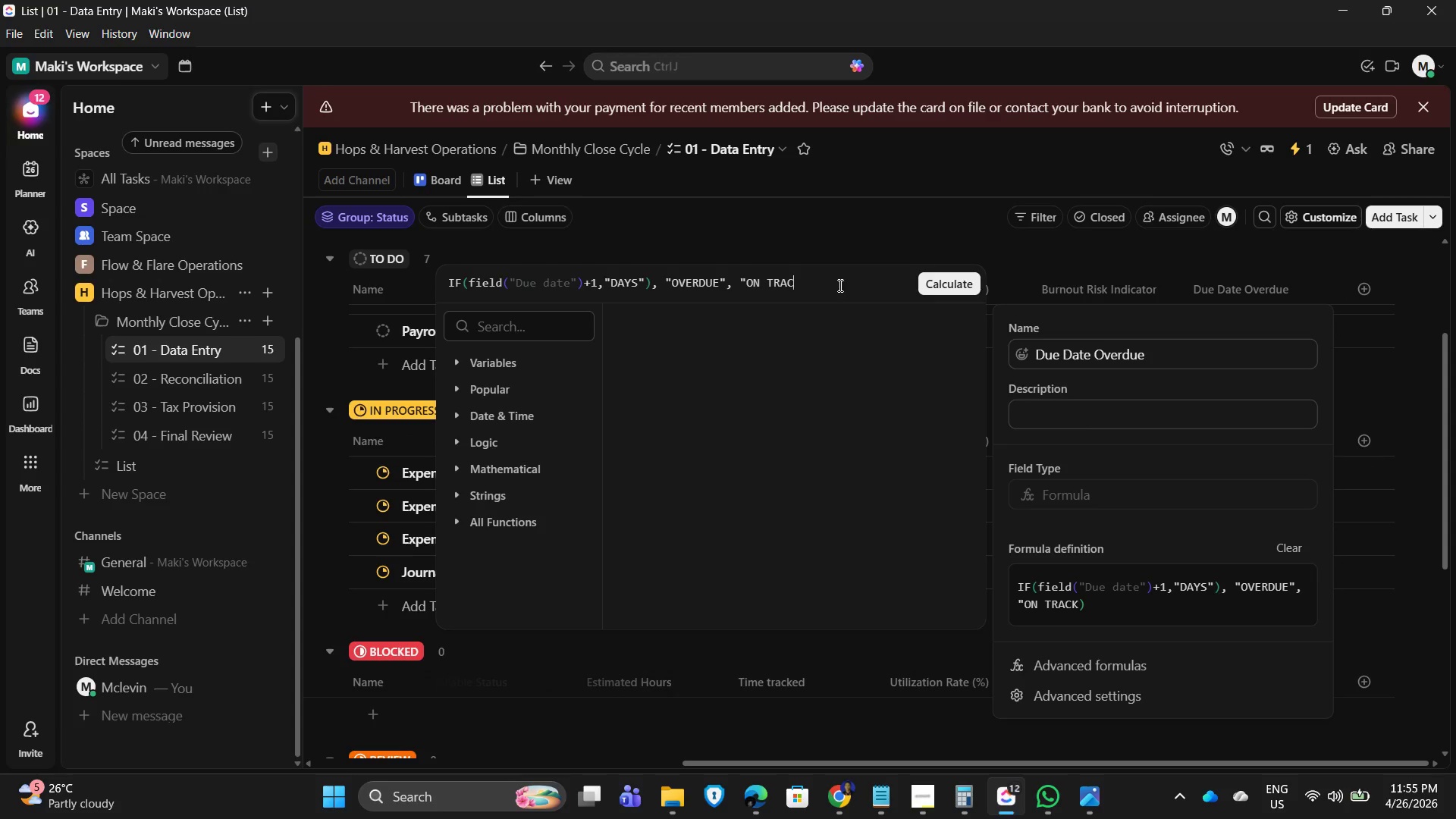 
key(Backspace)
 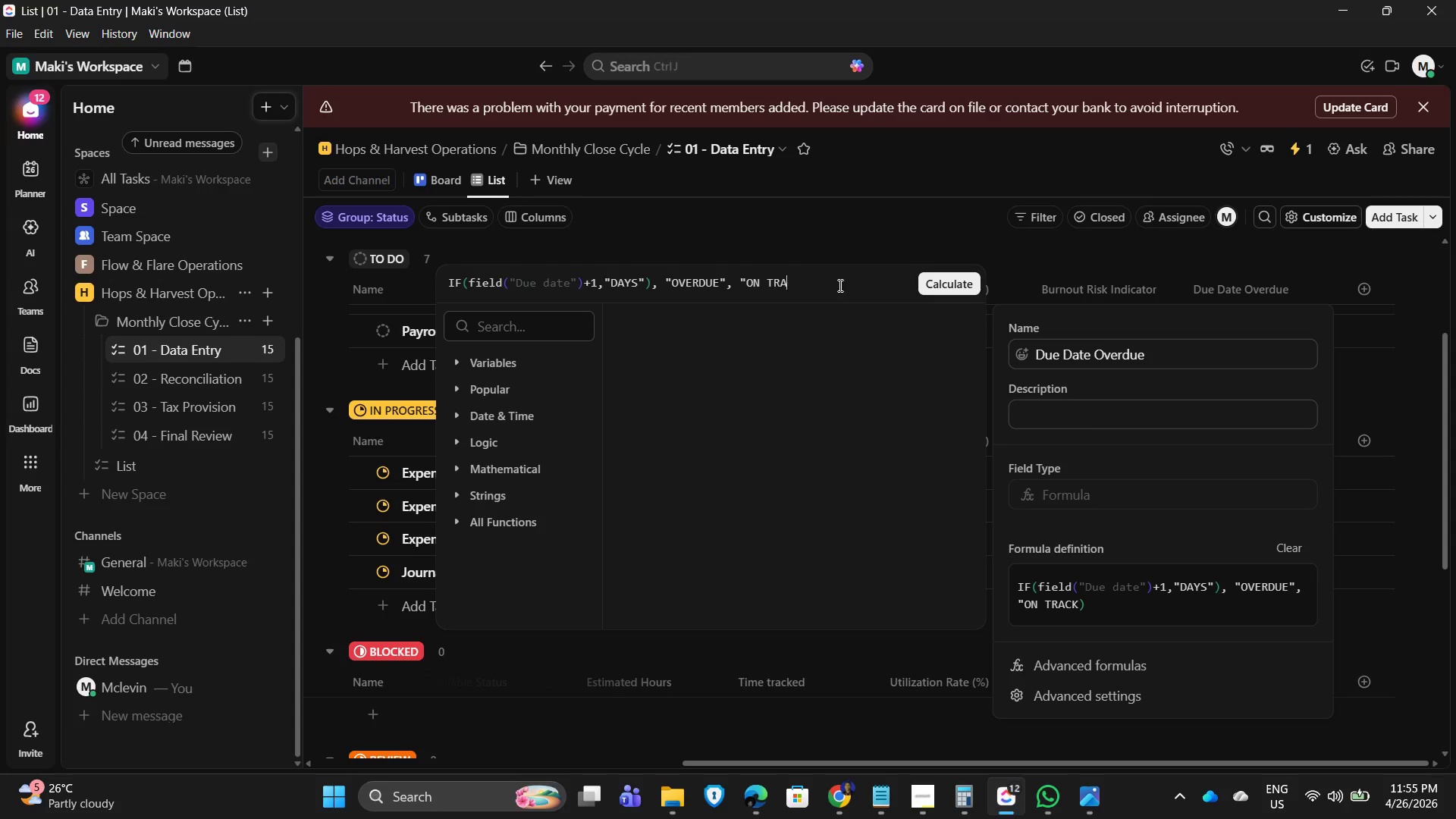 
key(Backspace)
 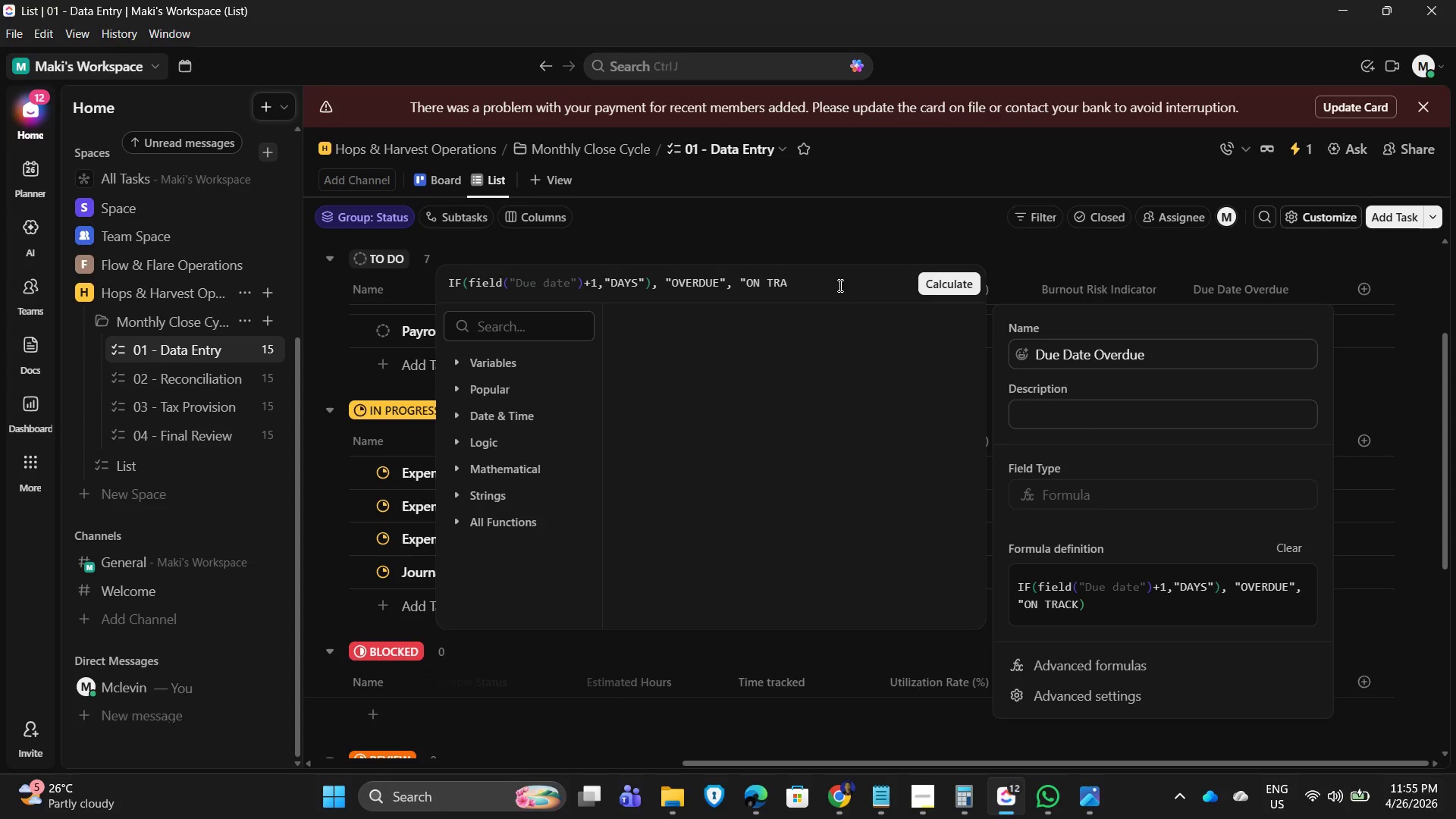 
key(Backspace)
 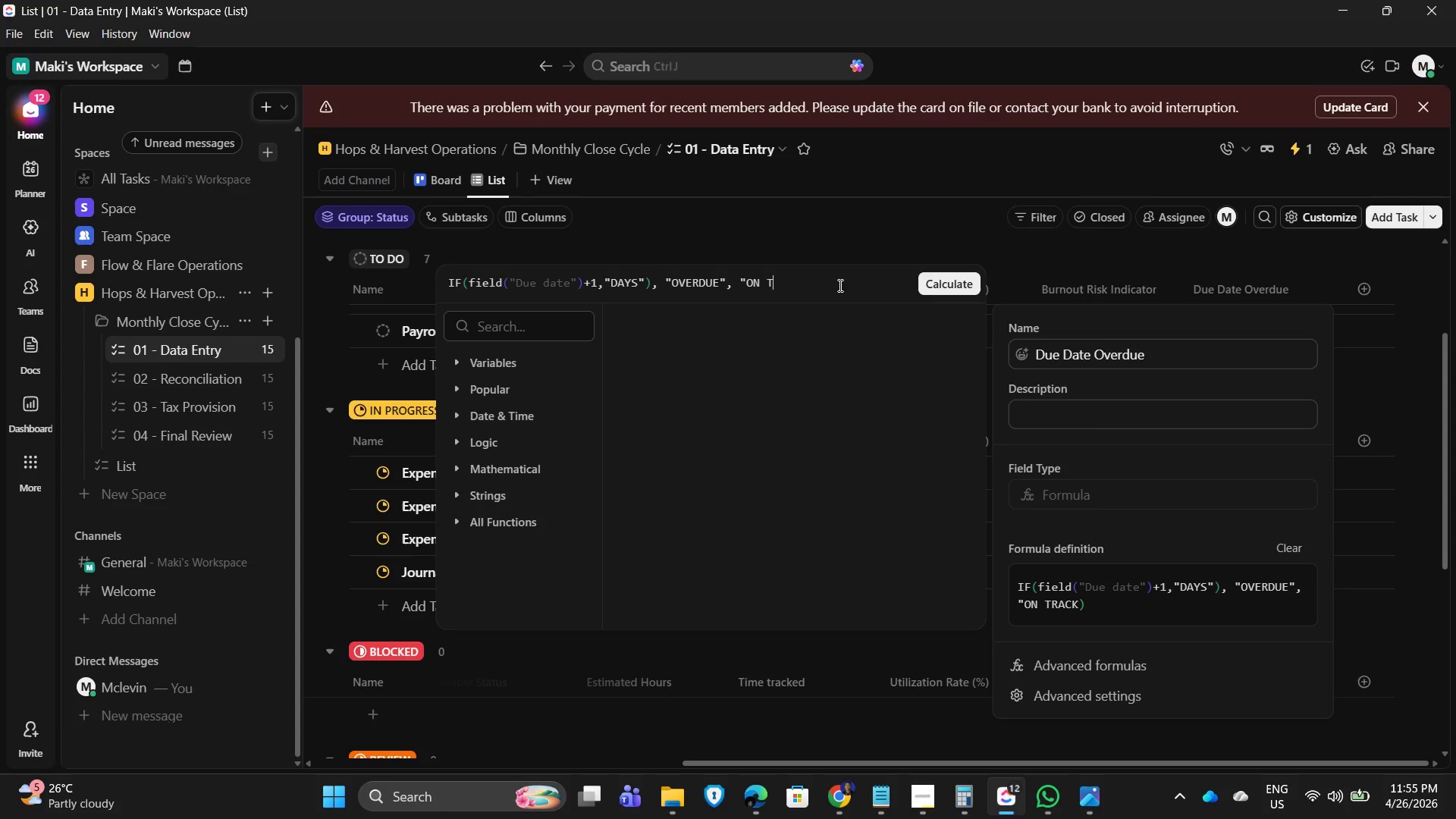 
key(Backspace)
 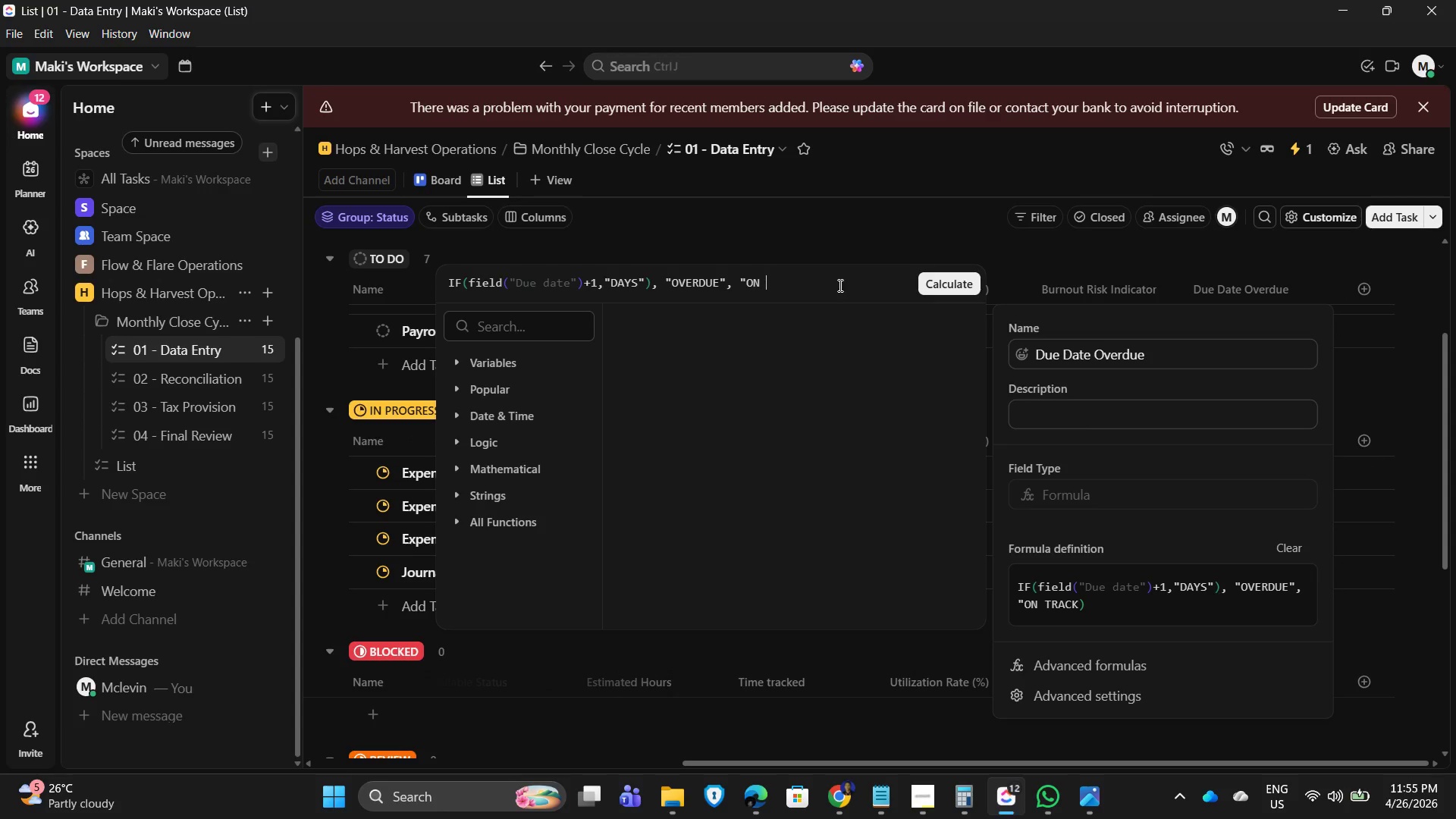 
key(Backspace)
 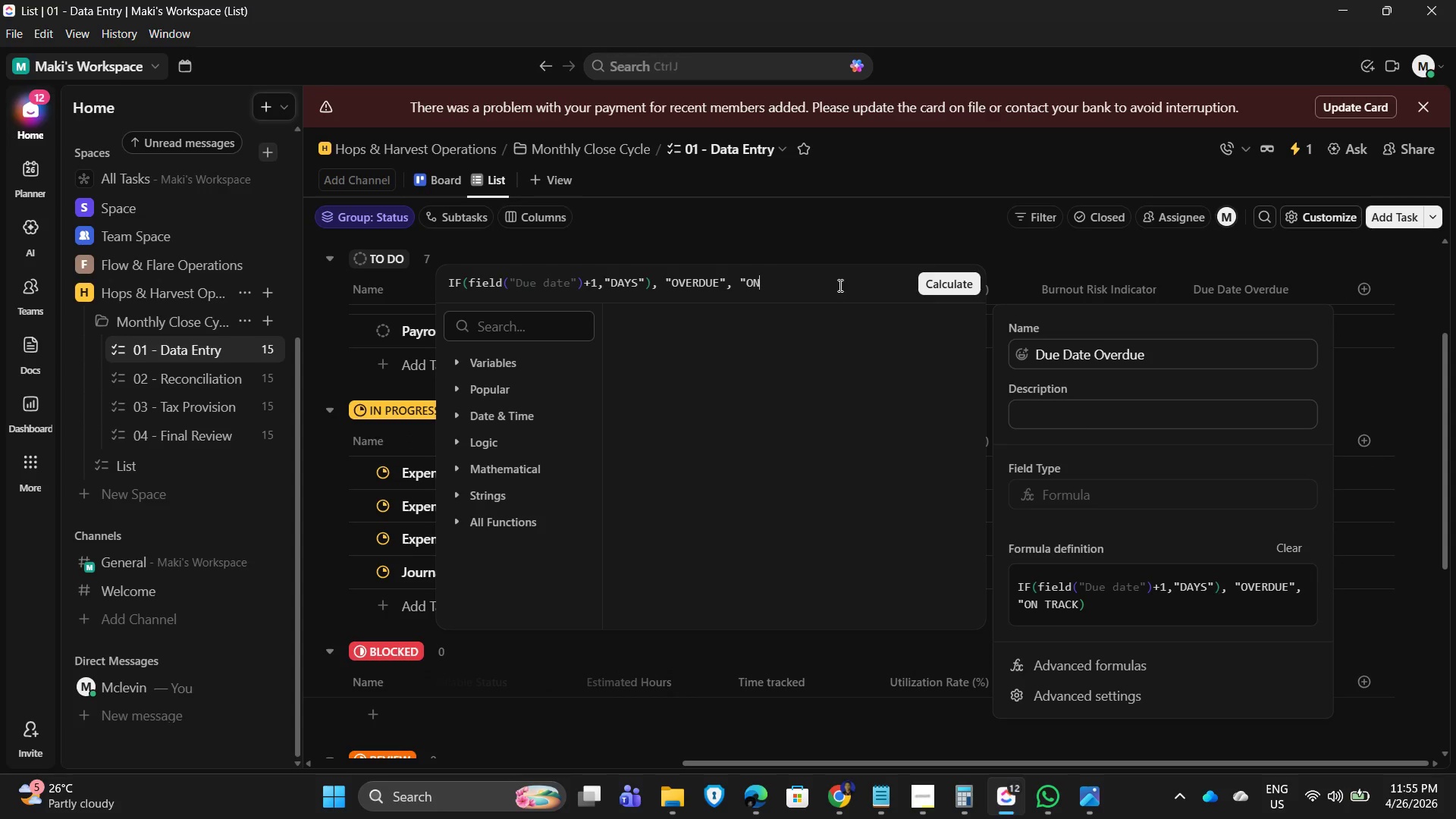 
key(Backspace)
 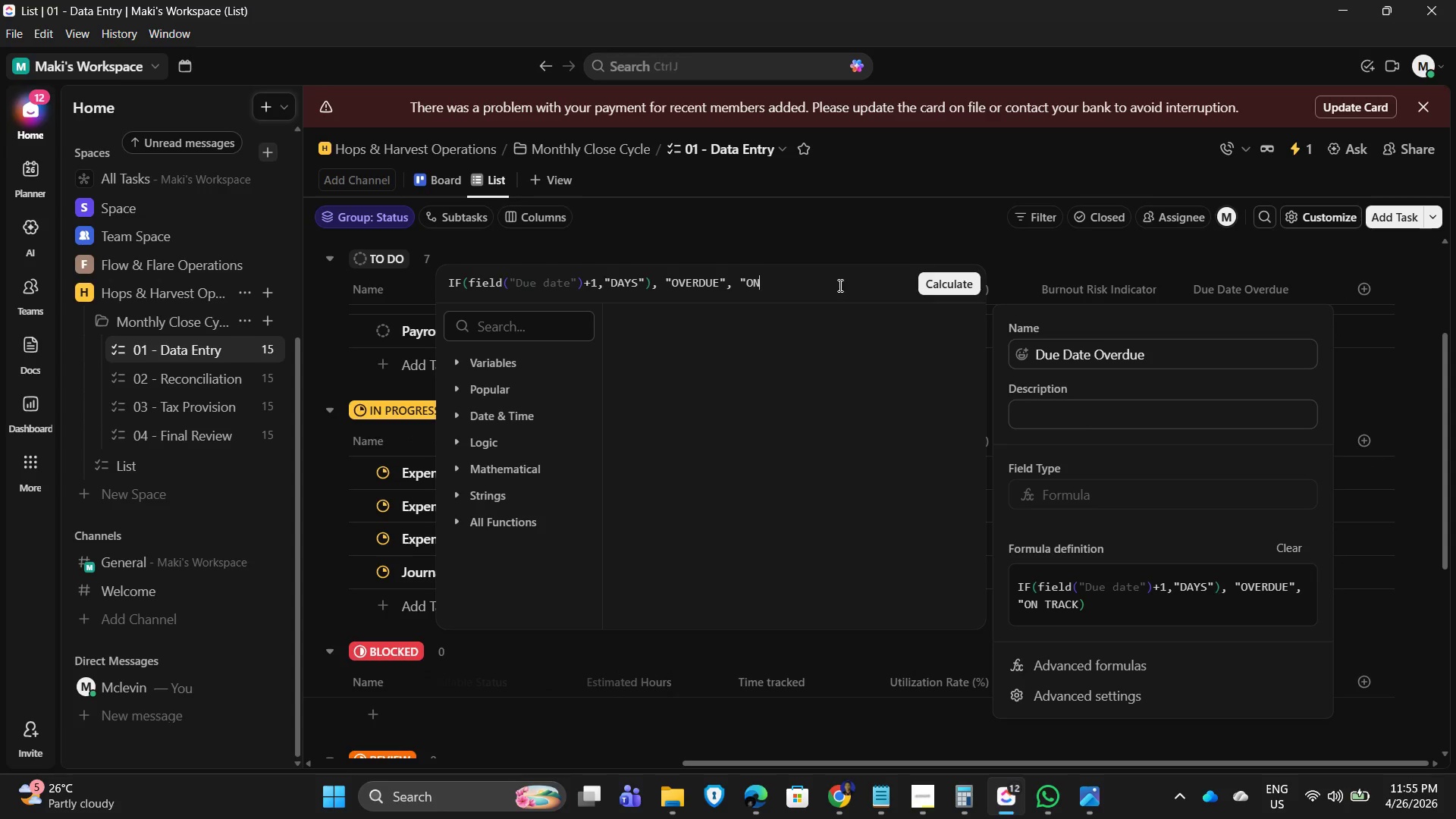 
key(Backspace)
 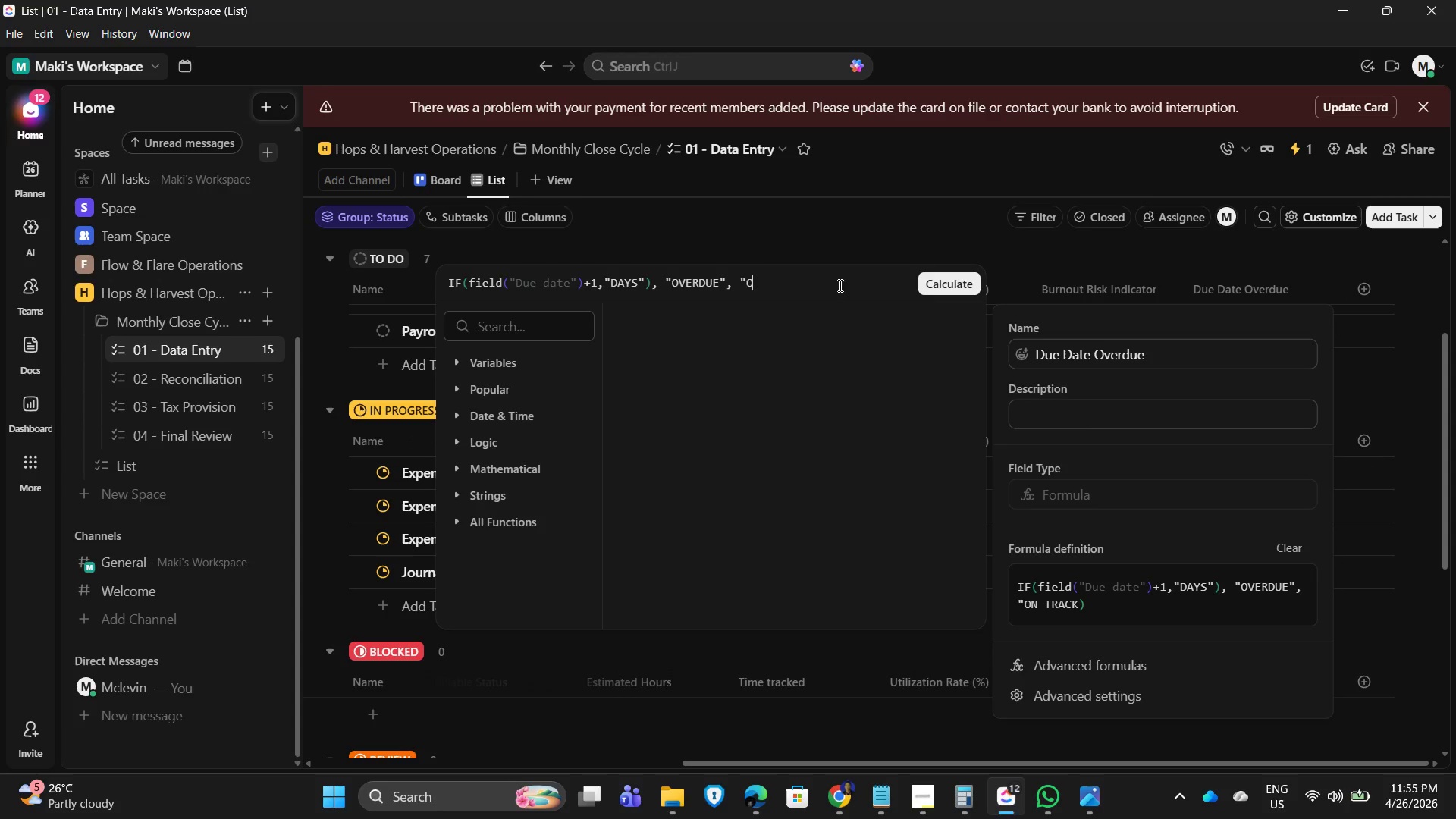 
key(Backspace)
 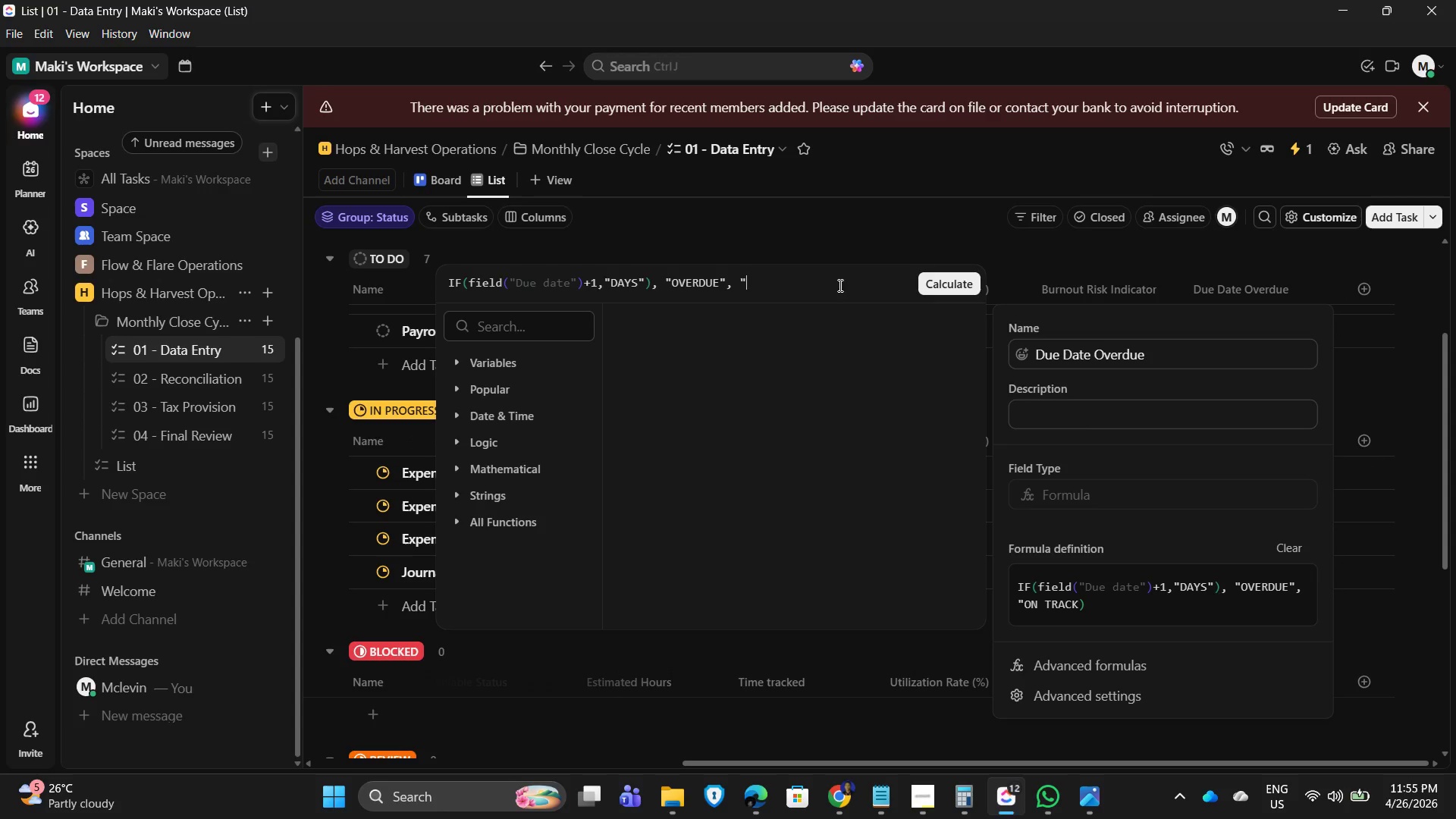 
key(Backspace)
 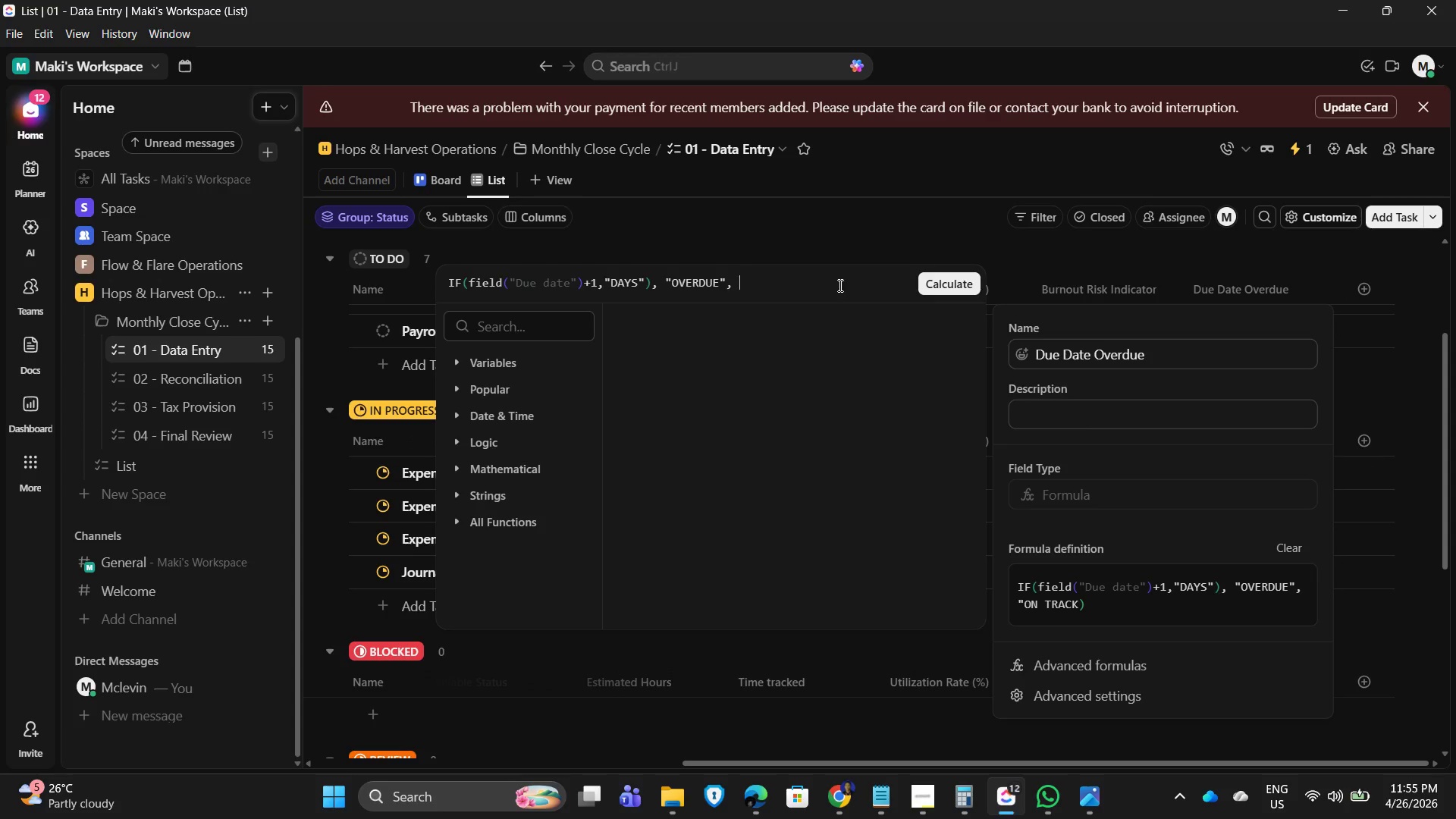 
key(Backspace)
 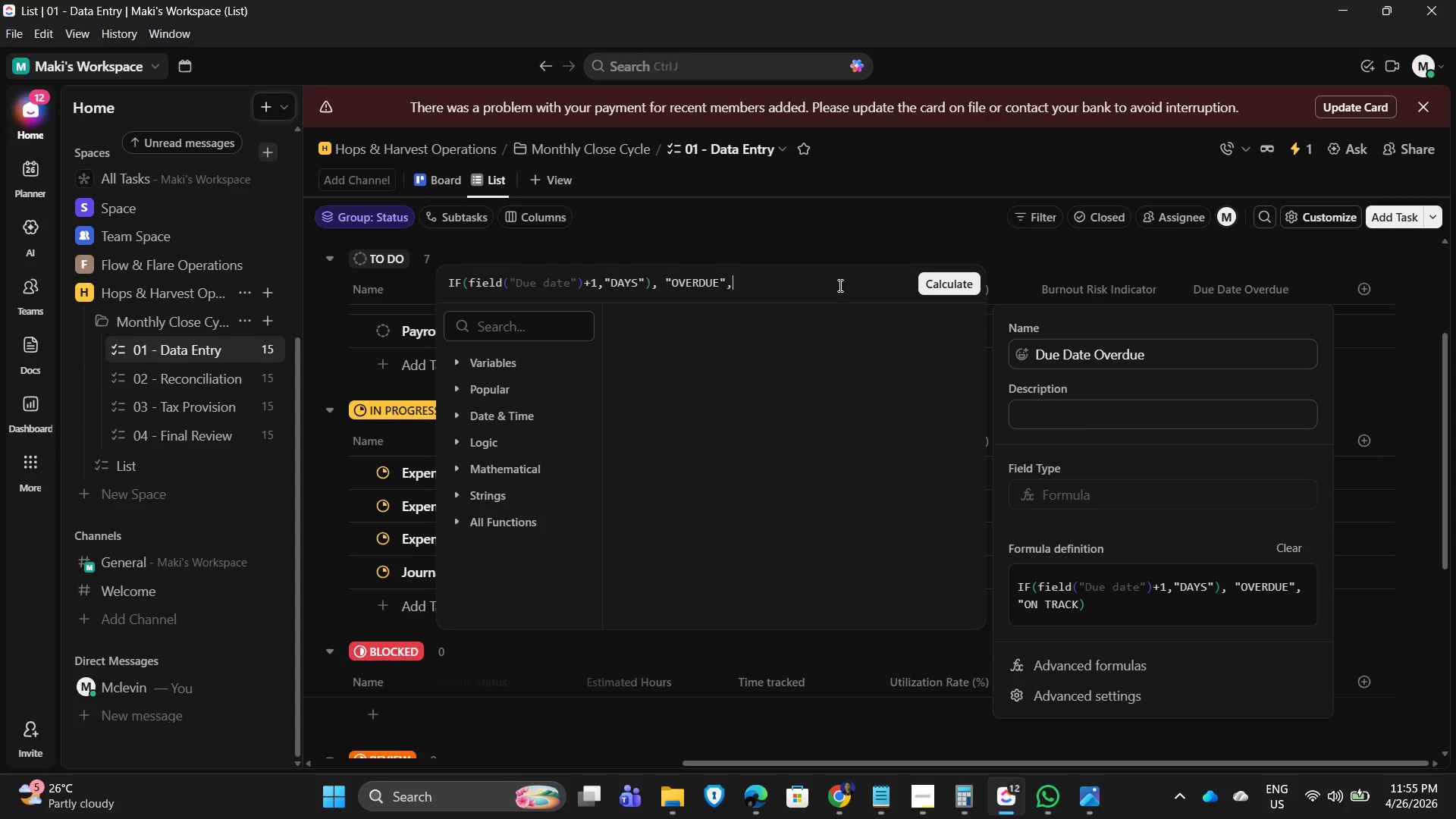 
key(Backspace)
 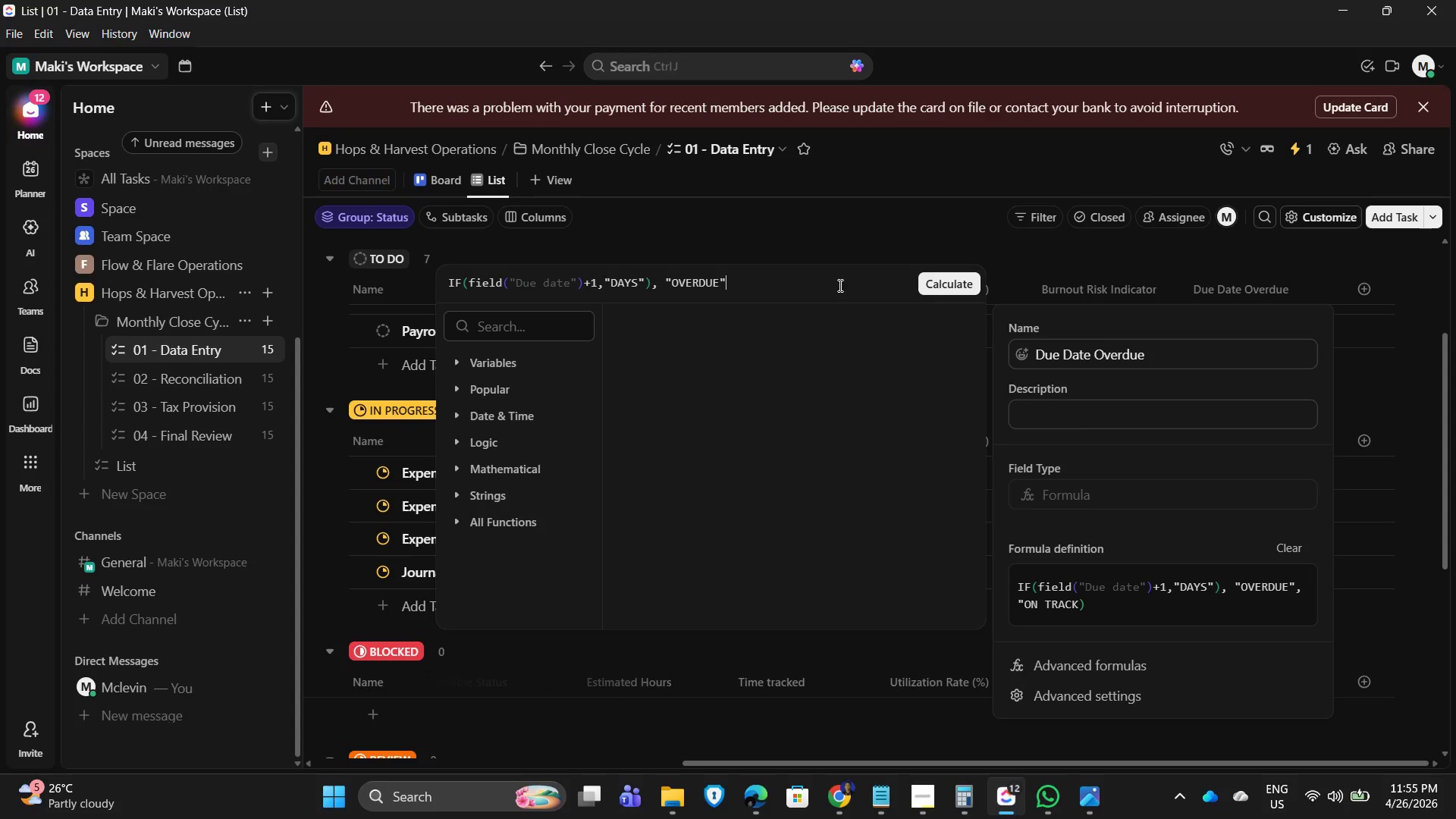 
key(Backspace)
 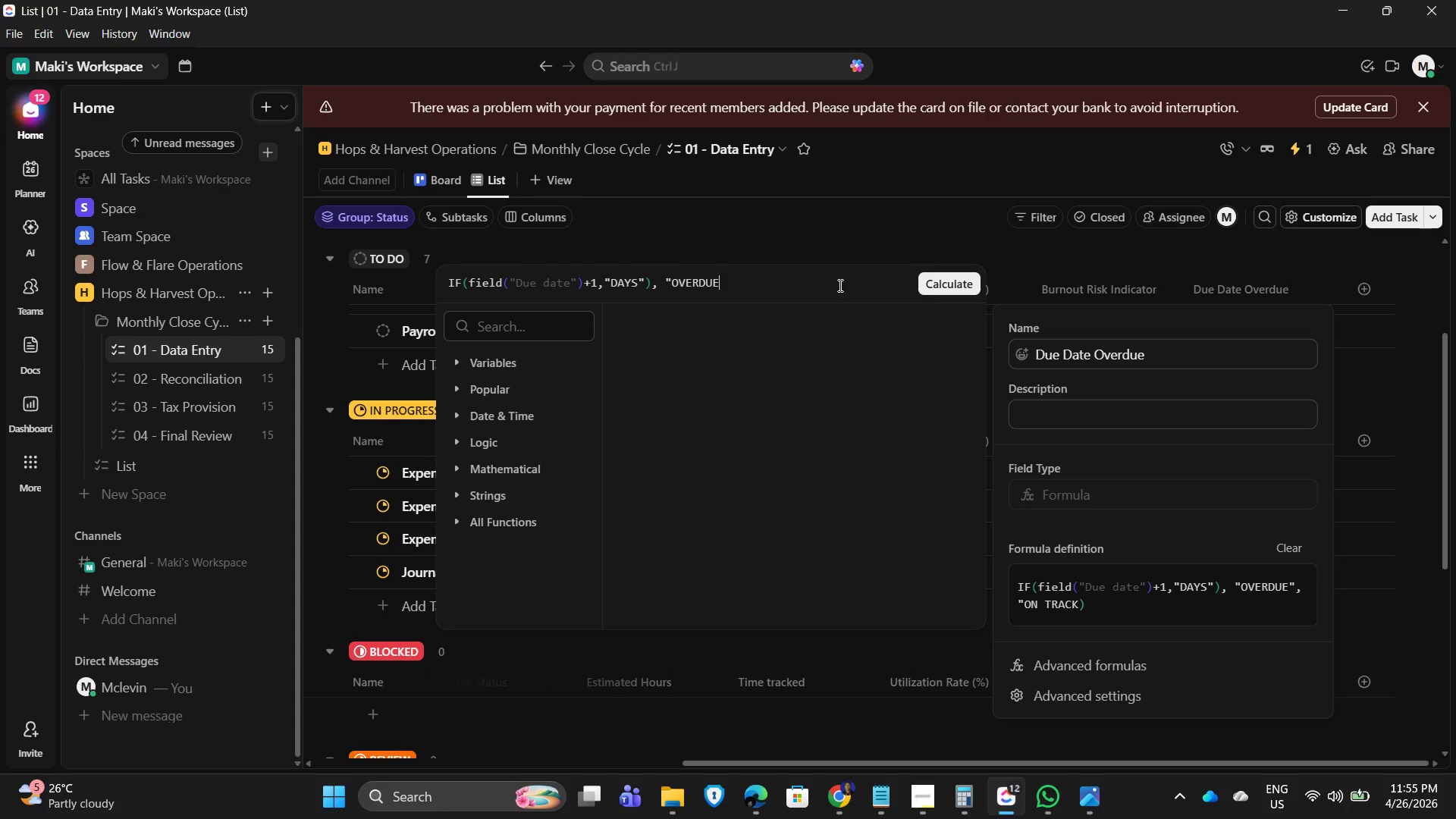 
key(Backspace)
 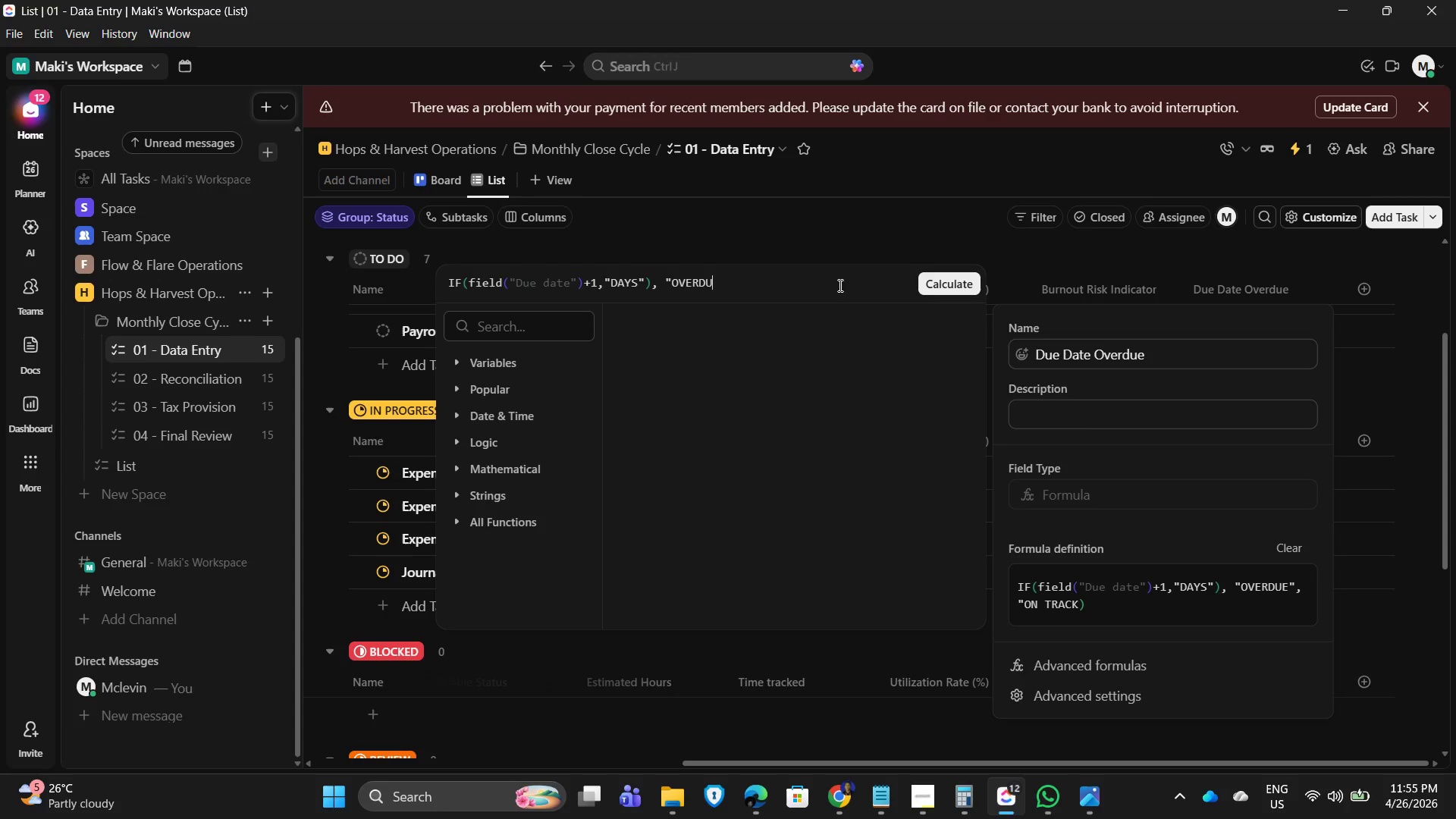 
key(Backspace)
 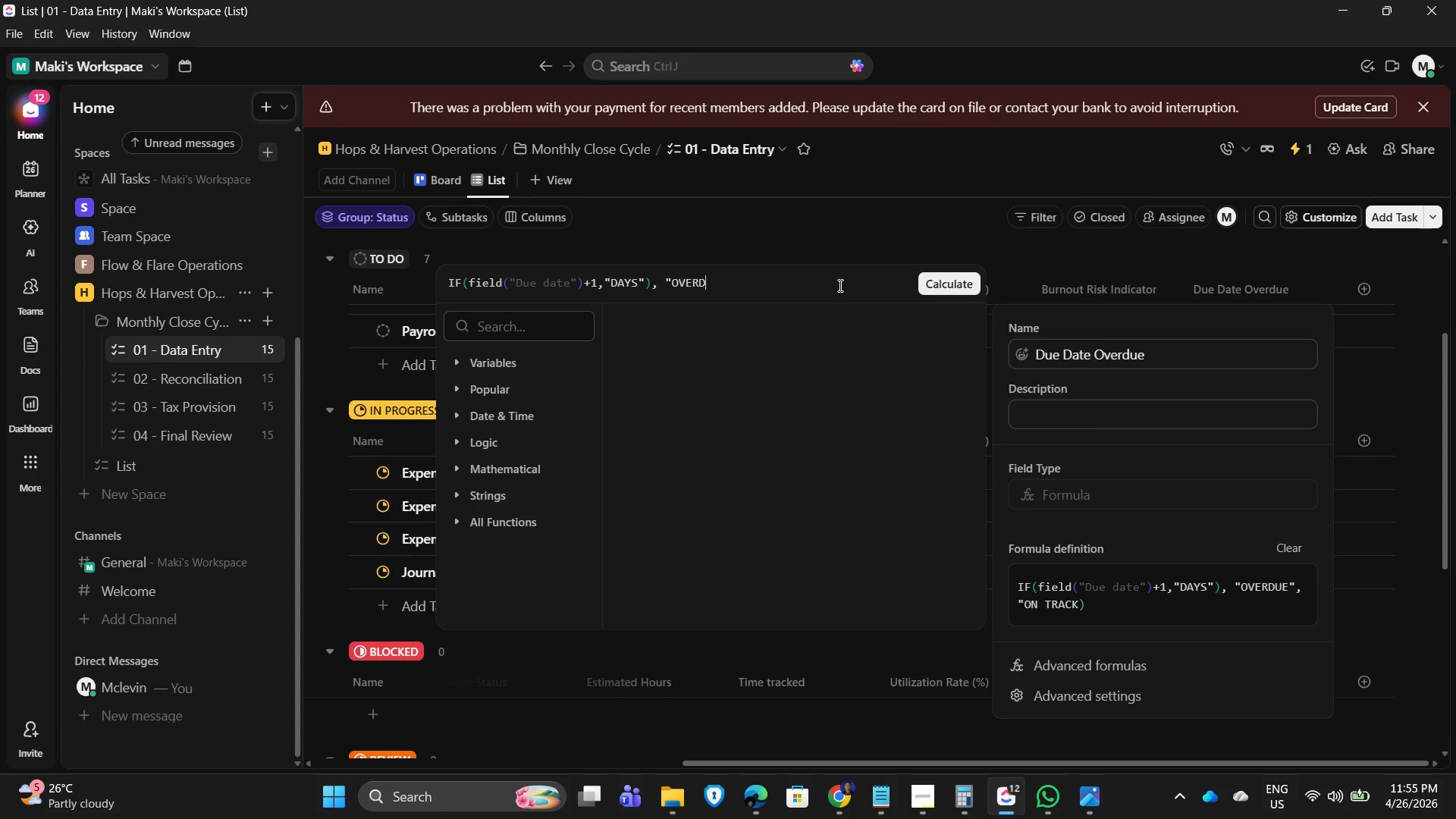 
hold_key(key=Backspace, duration=0.31)
 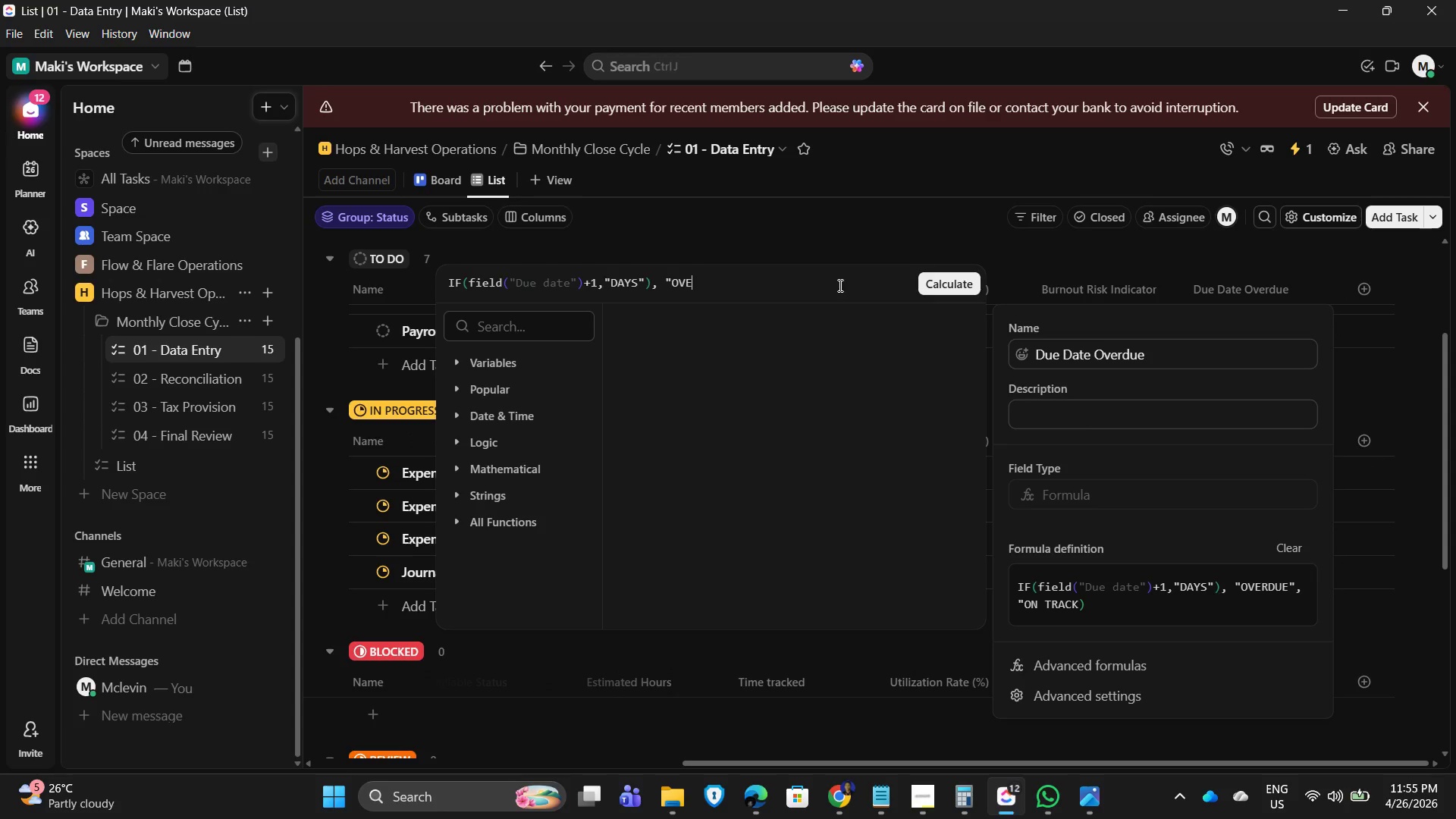 
key(Backspace)
 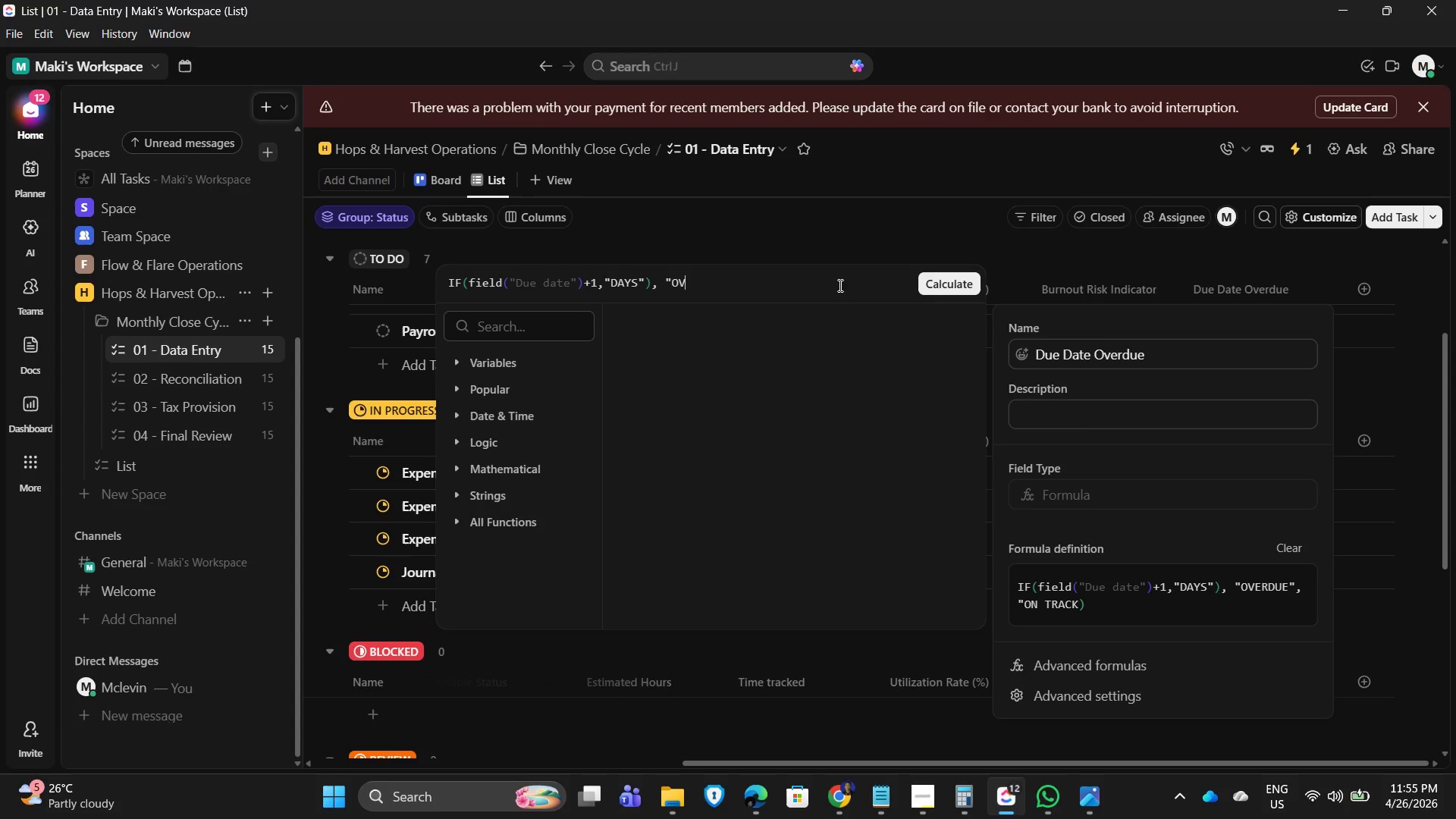 
key(Backspace)
 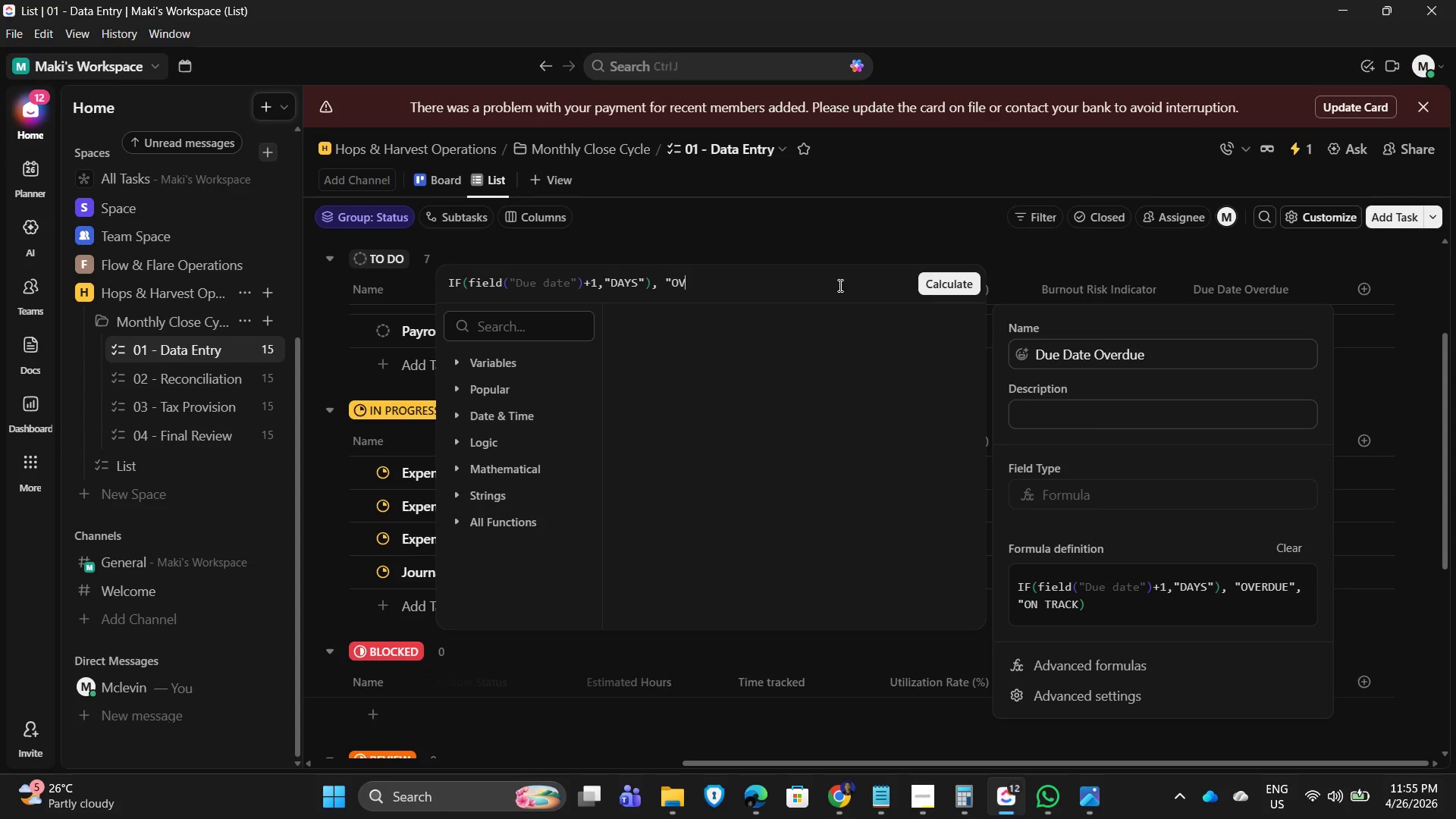 
key(Backspace)
 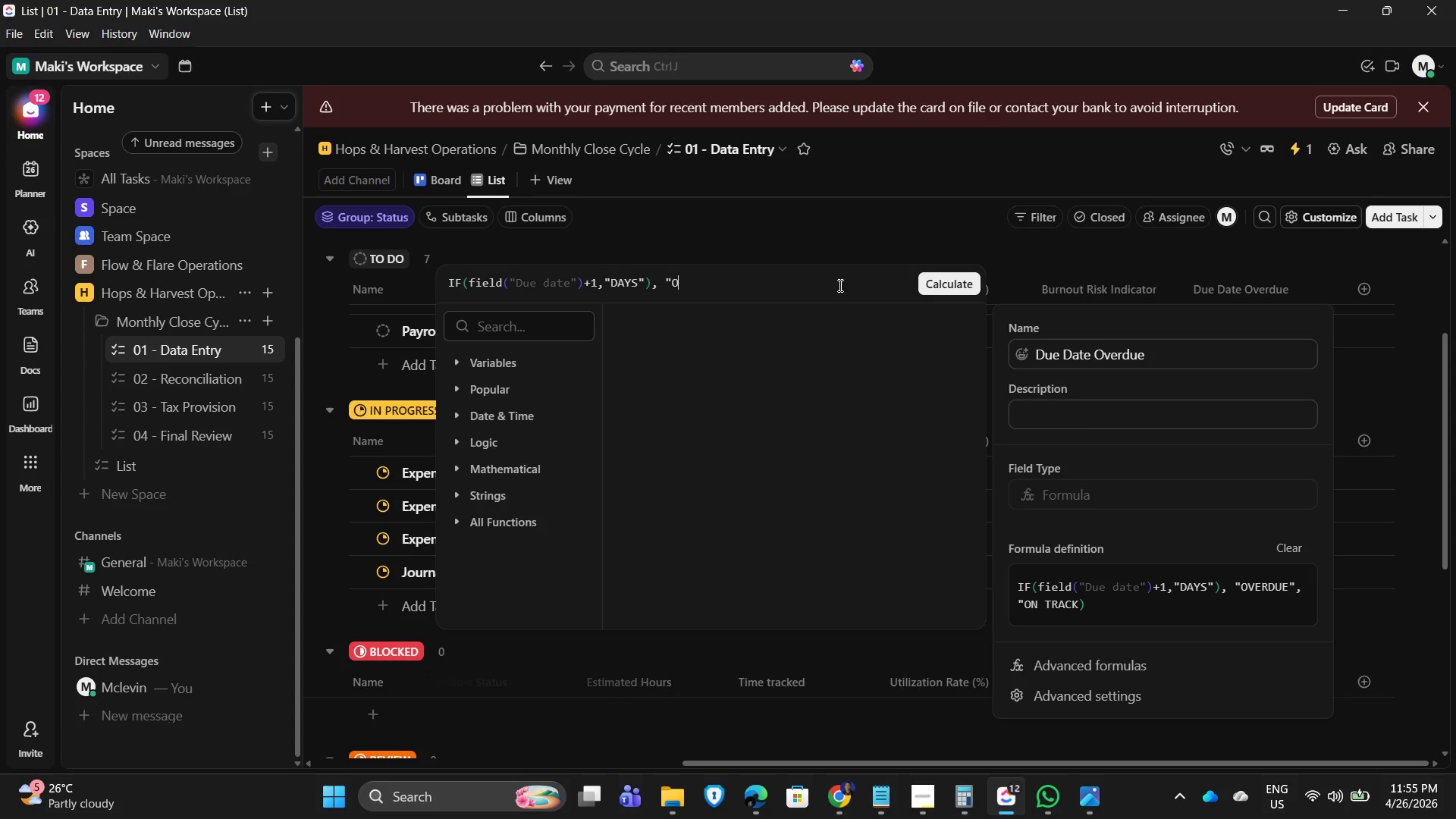 
key(Backspace)
 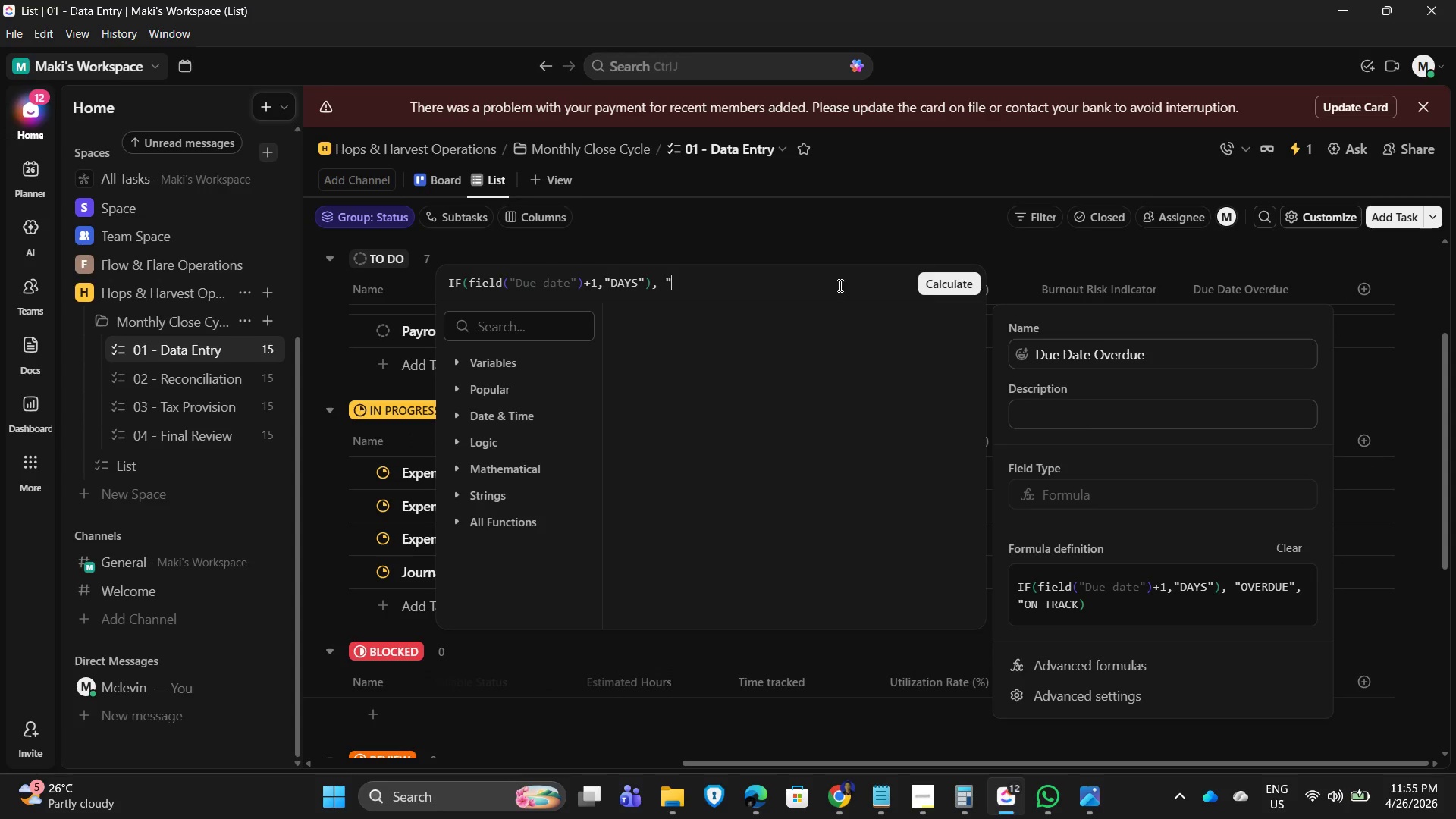 
key(Backspace)
 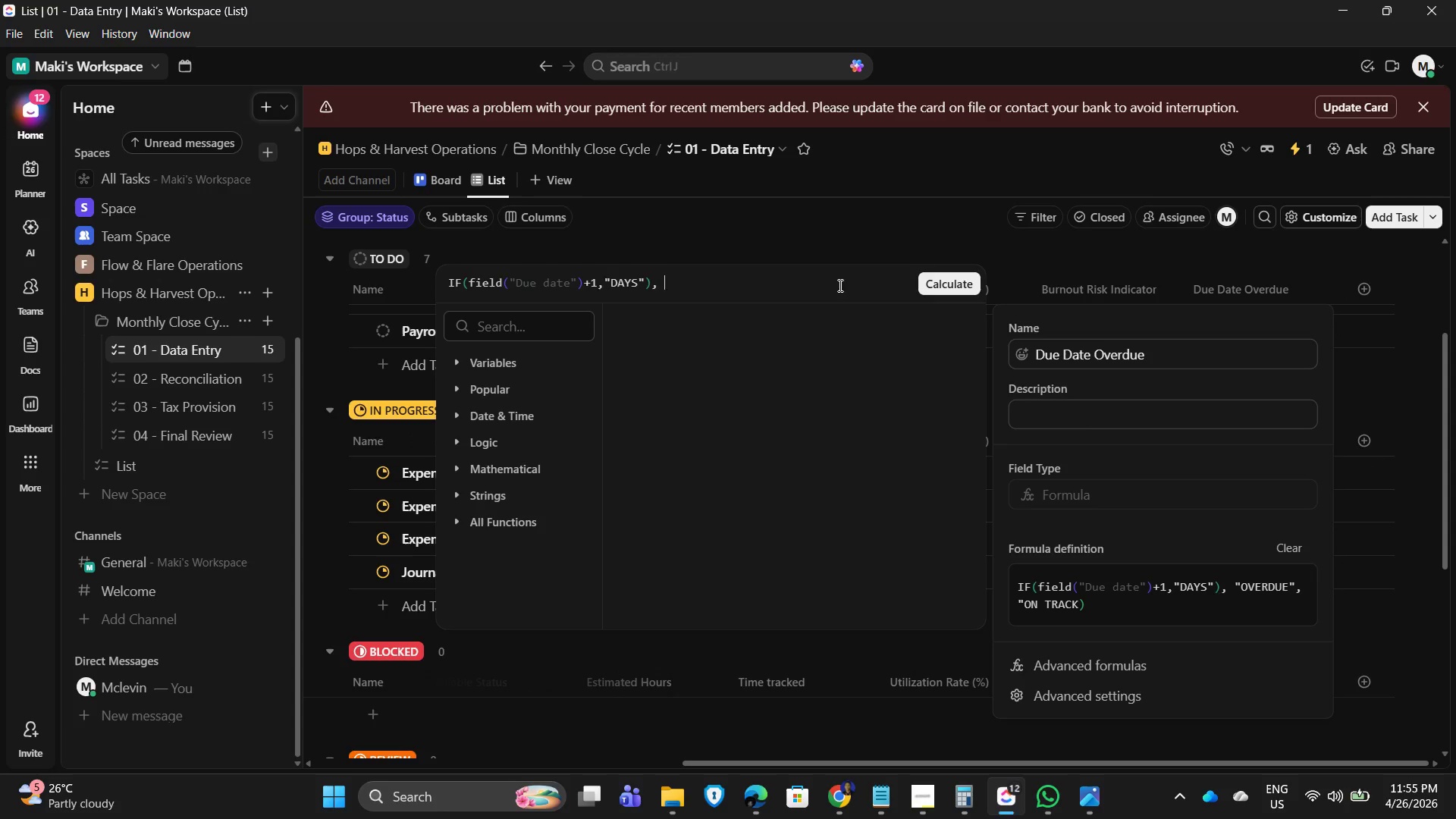 
key(Backspace)
 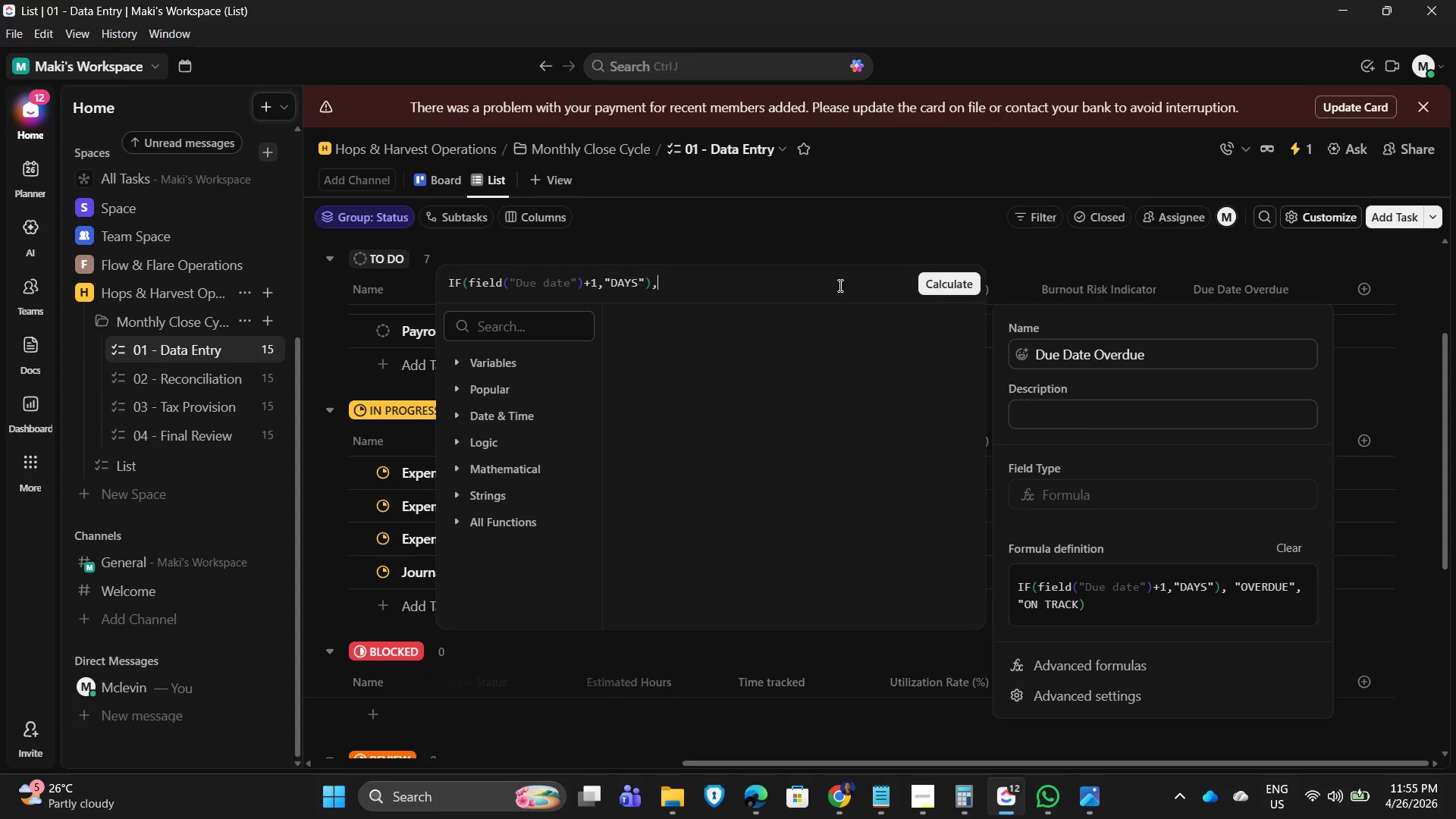 
hold_key(key=Backspace, duration=0.69)
 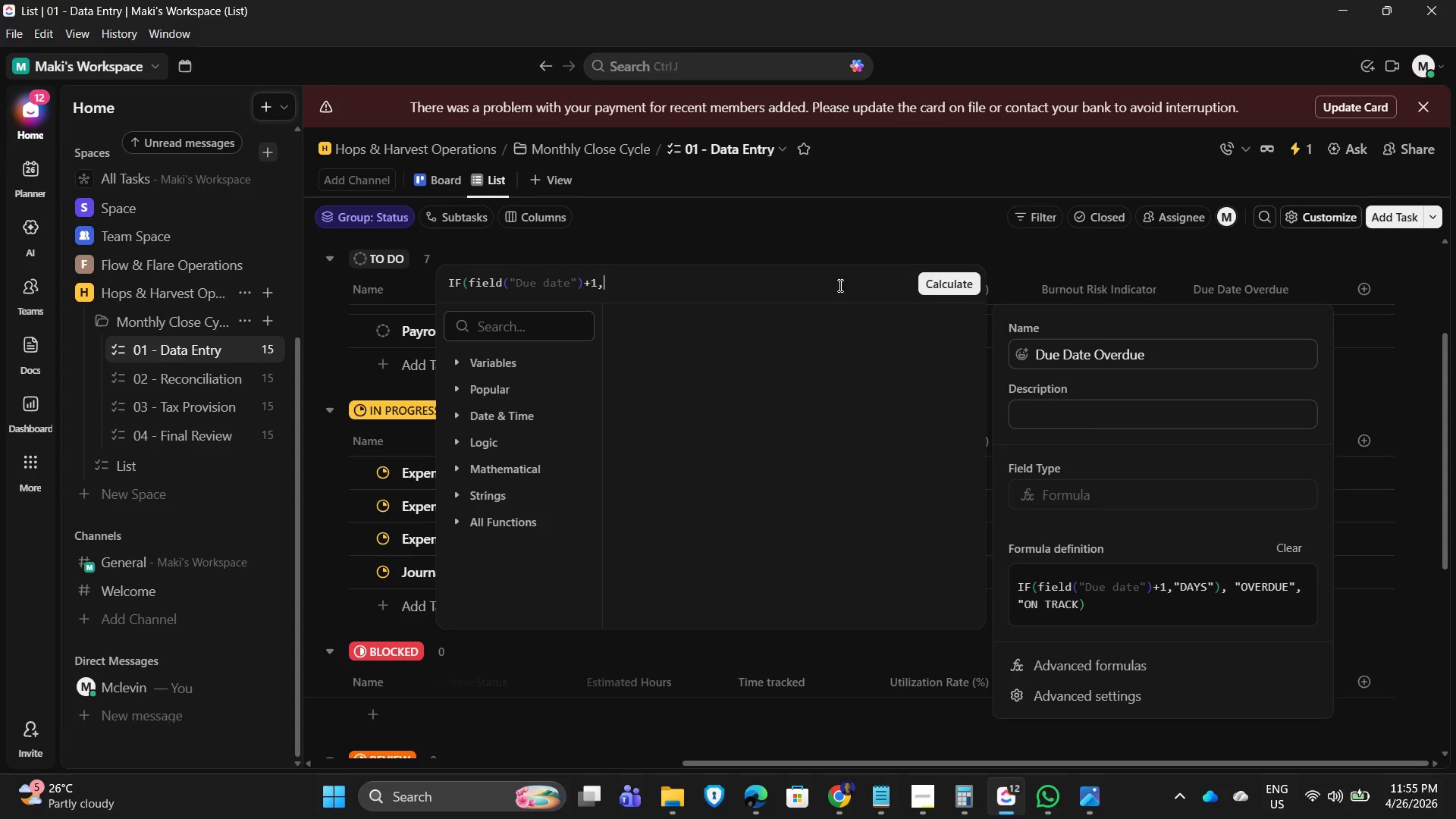 
key(Backspace)
 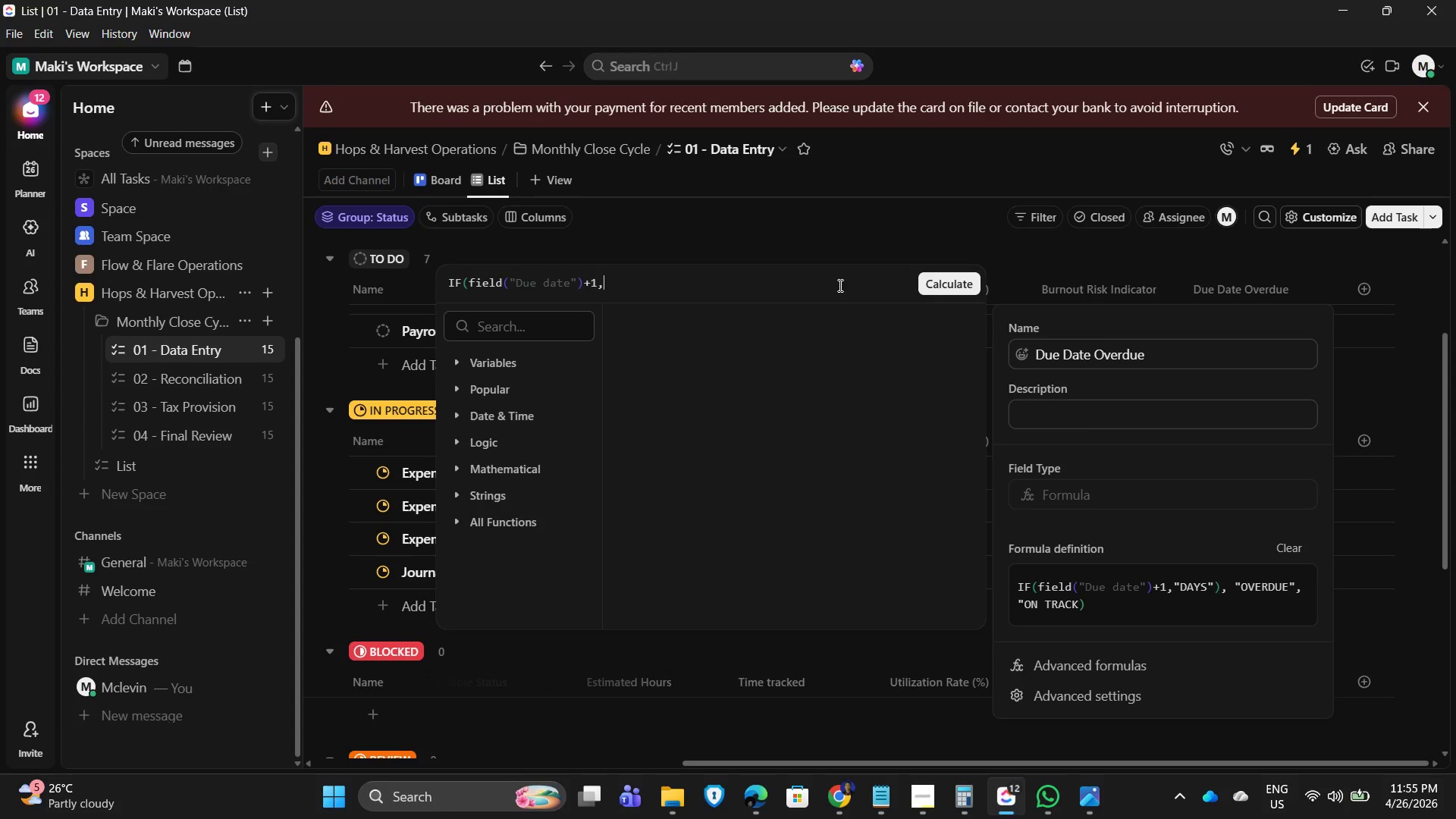 
key(Backspace)
 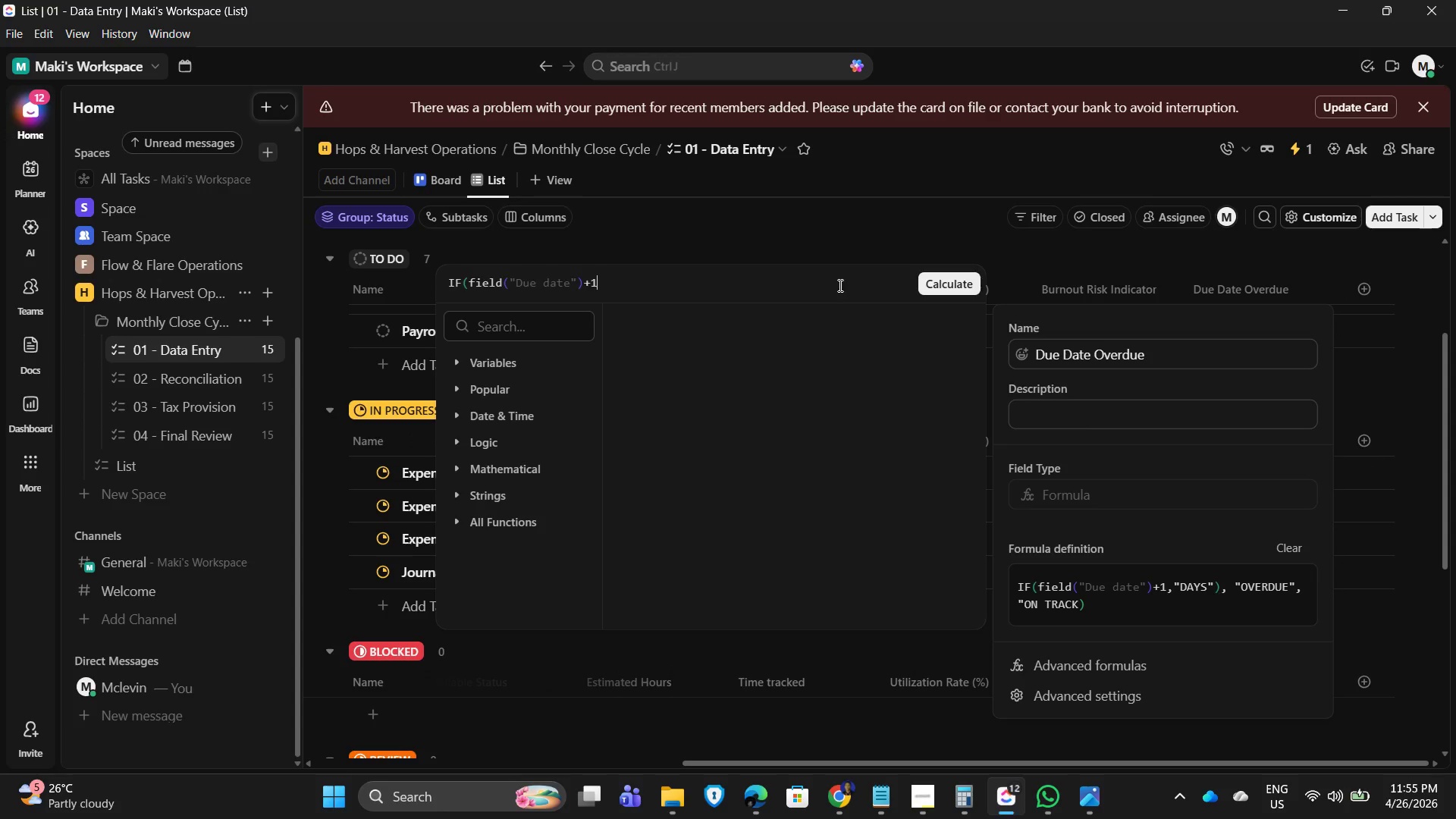 
key(Backspace)
 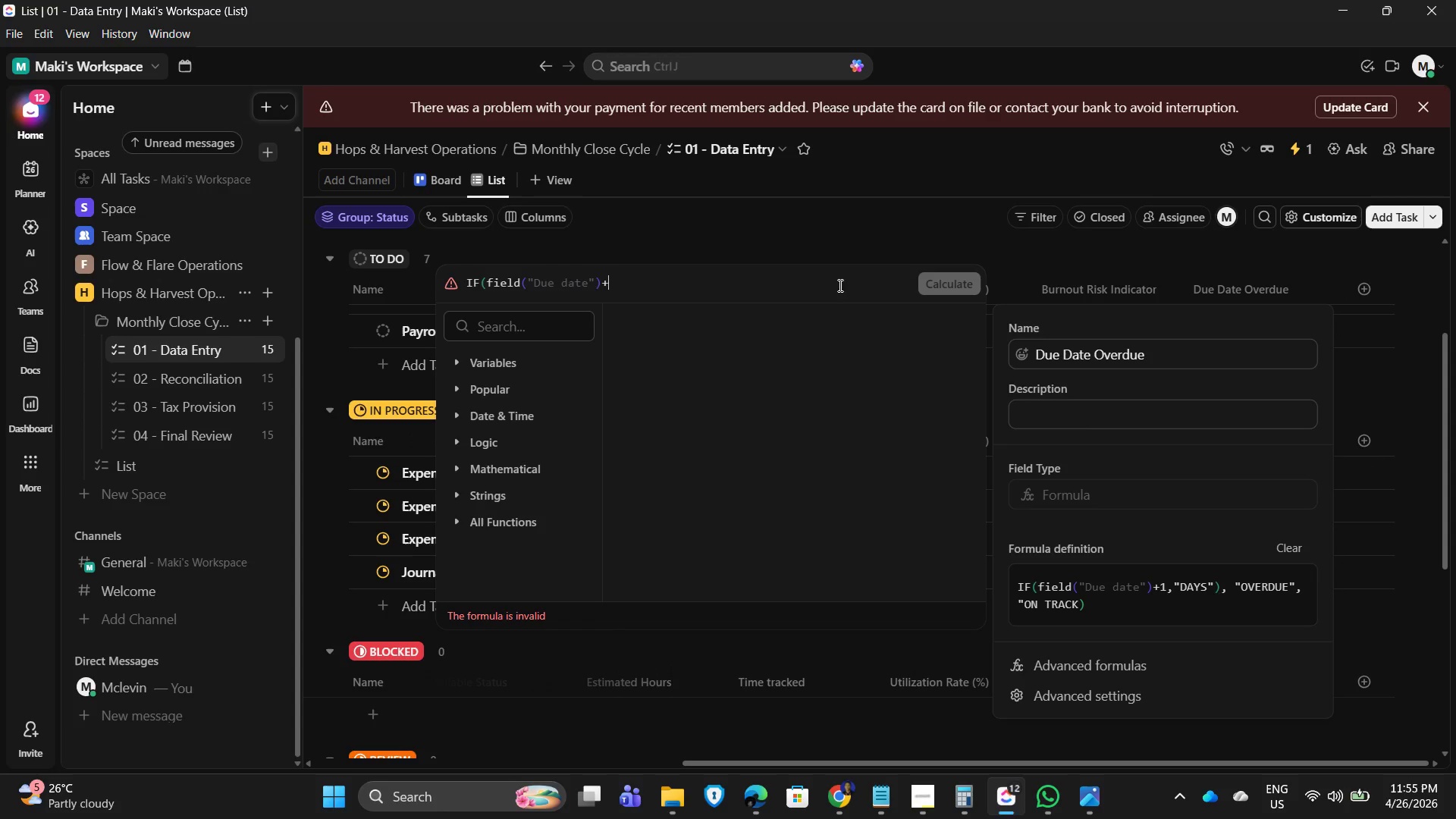 
key(Backspace)
 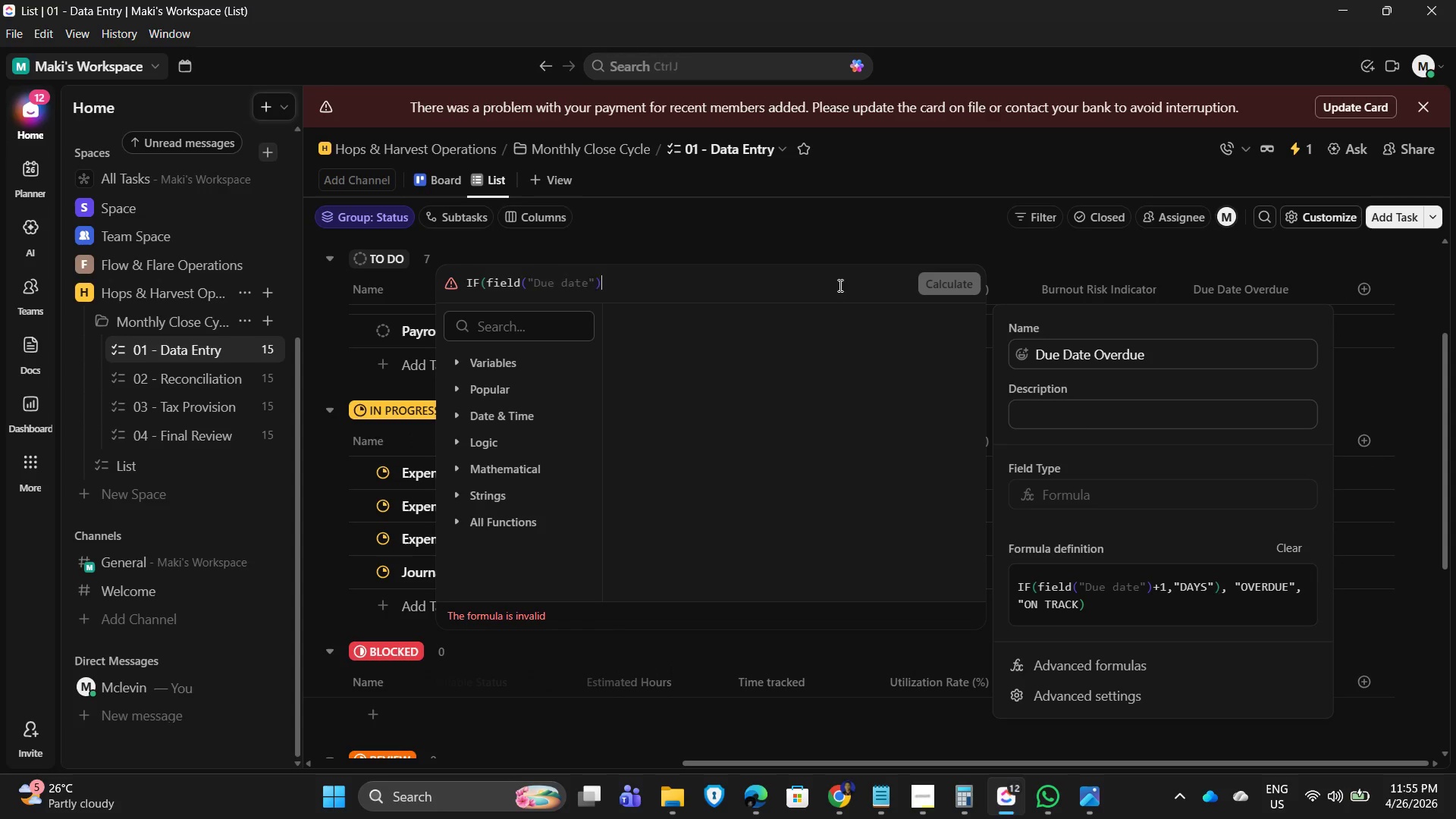 
key(Backspace)
 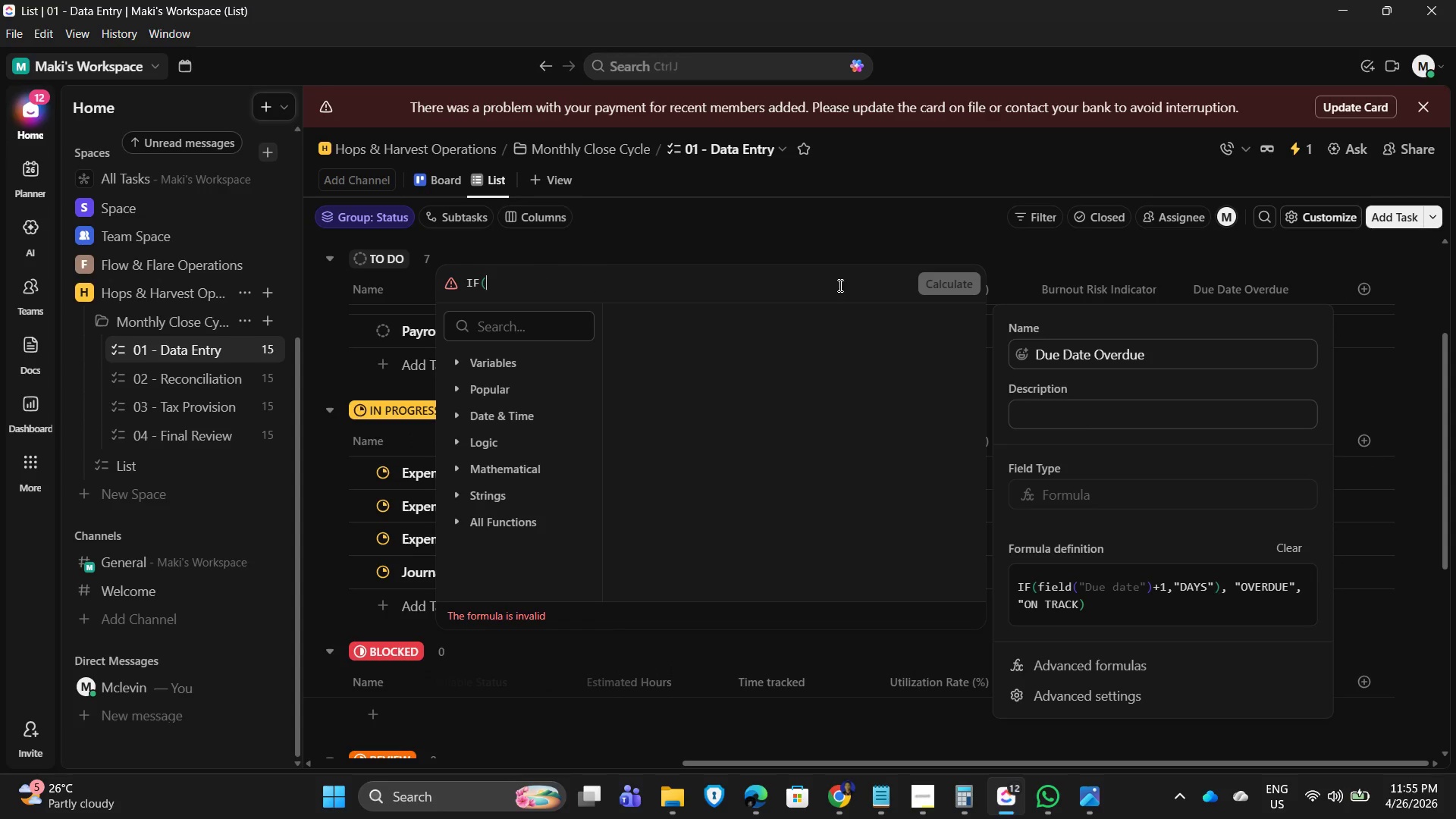 
key(Backspace)
 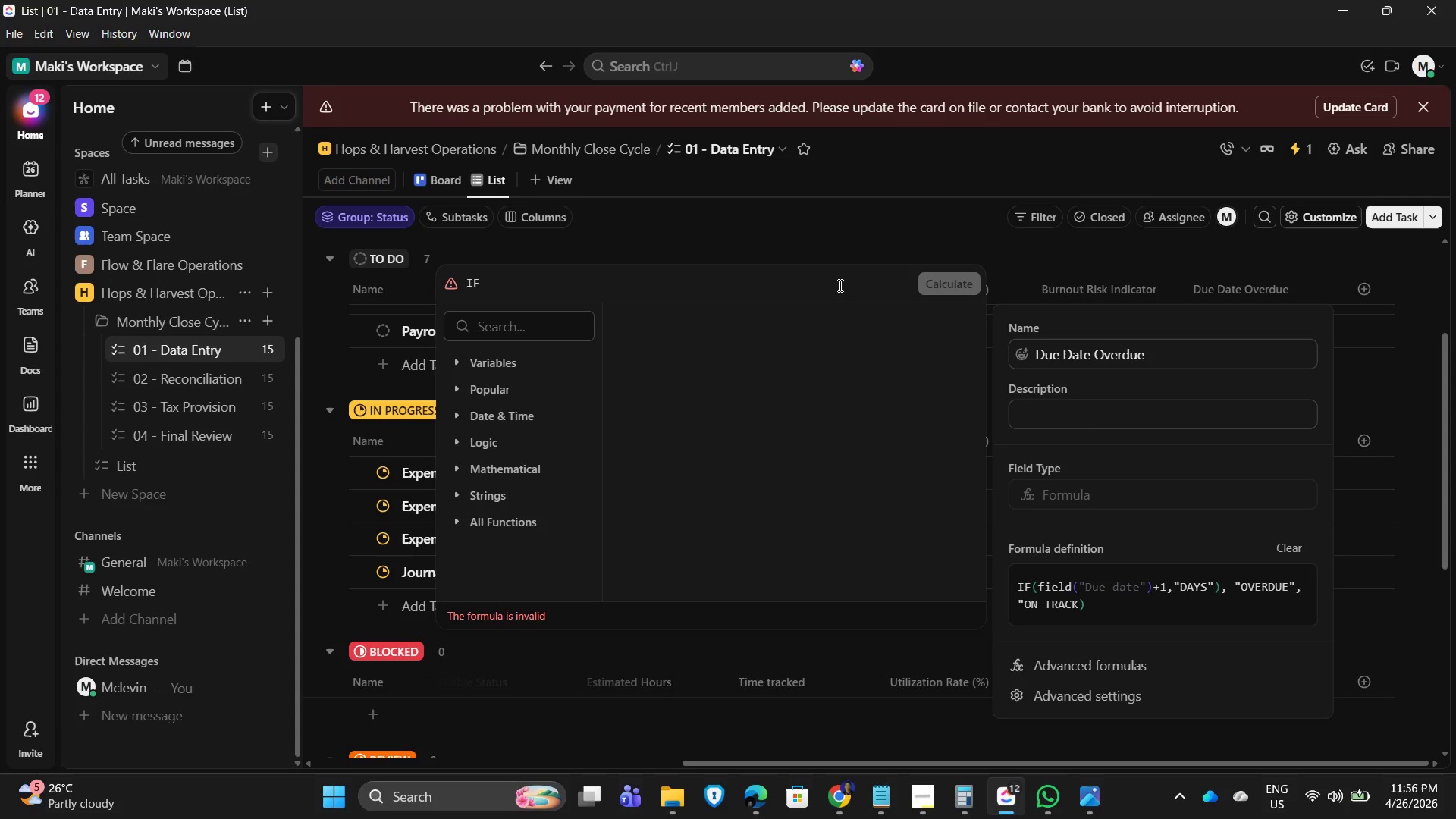 
wait(18.44)
 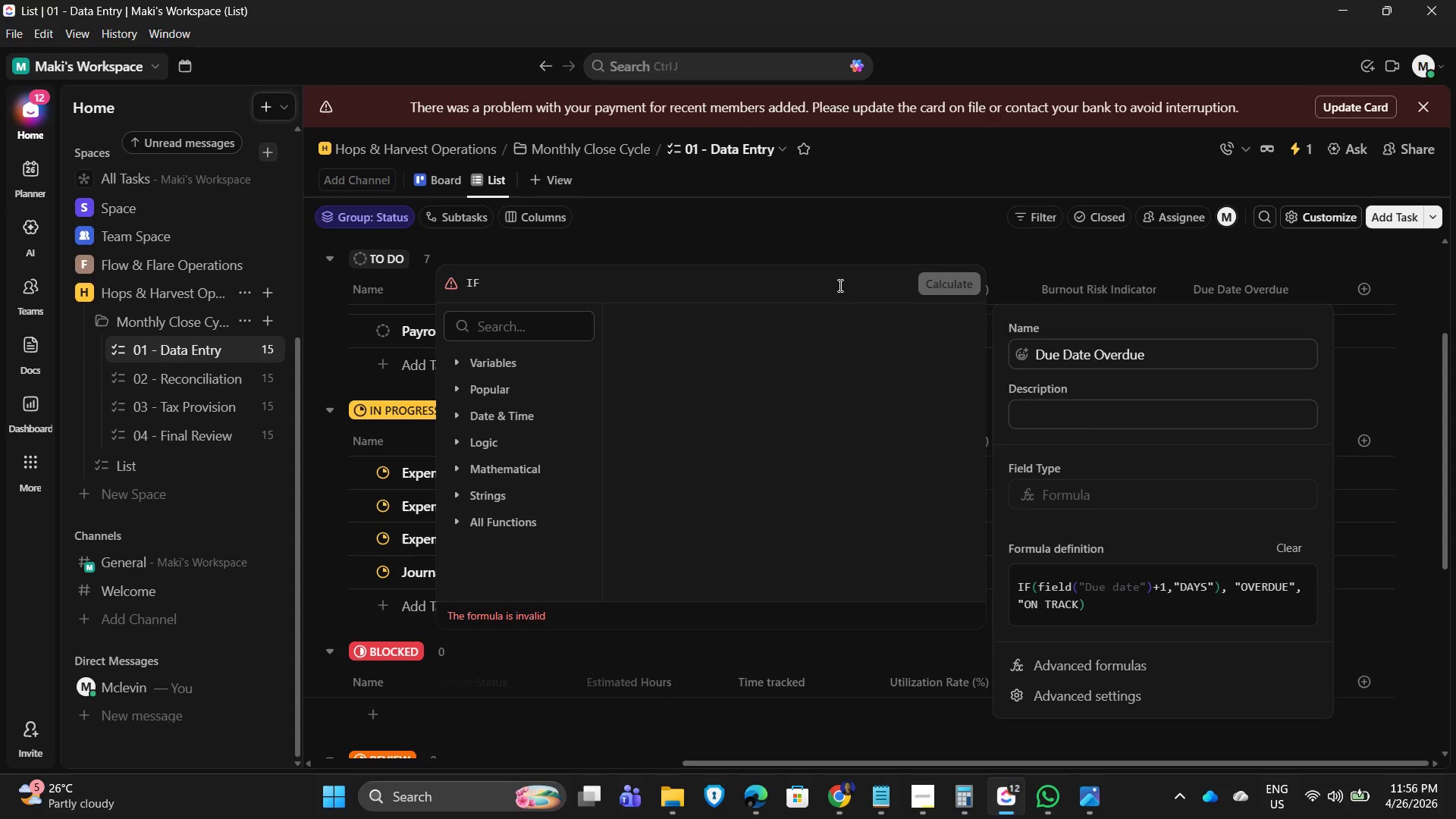 
key(Backspace)
 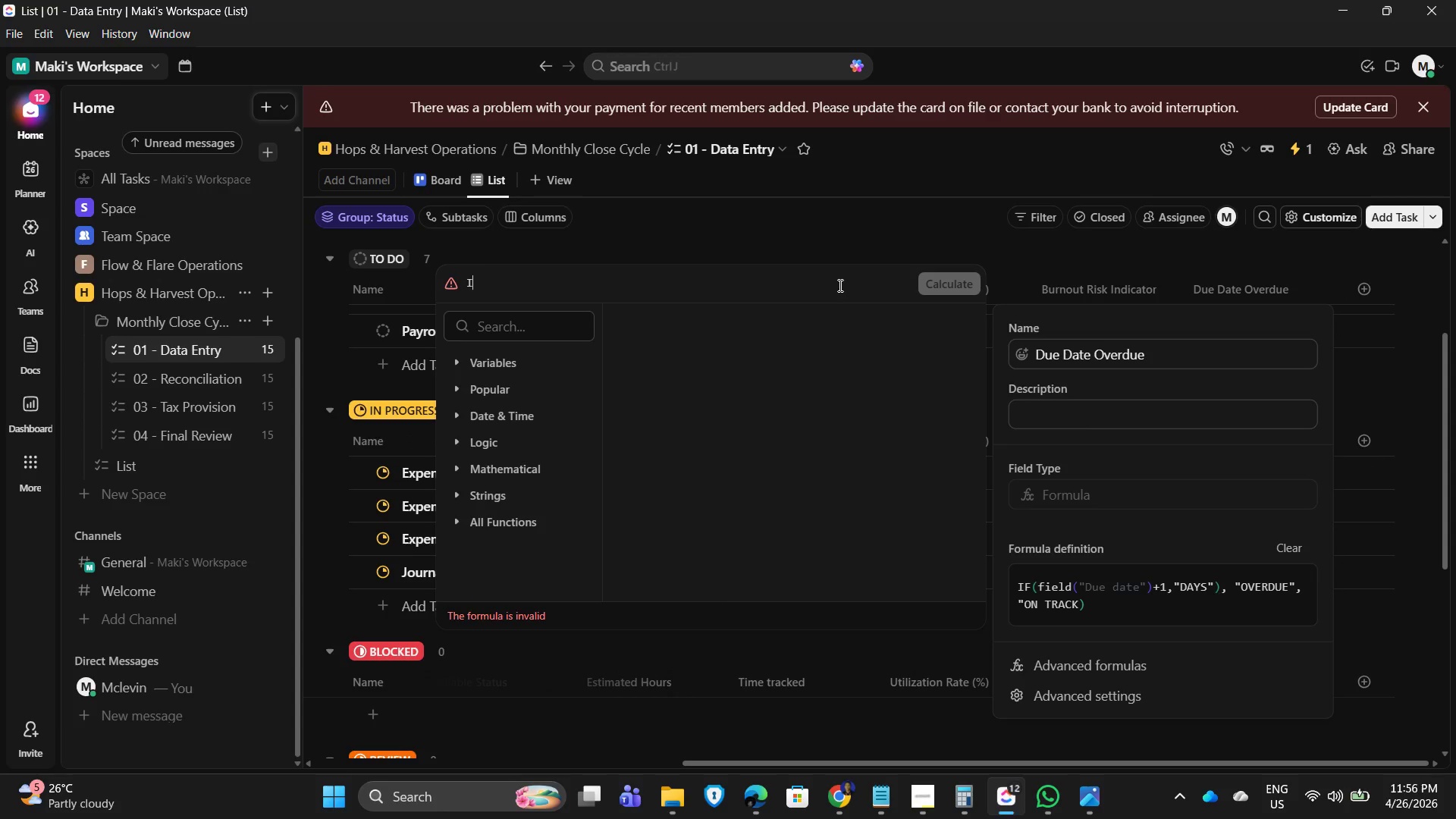 
key(Backspace)
 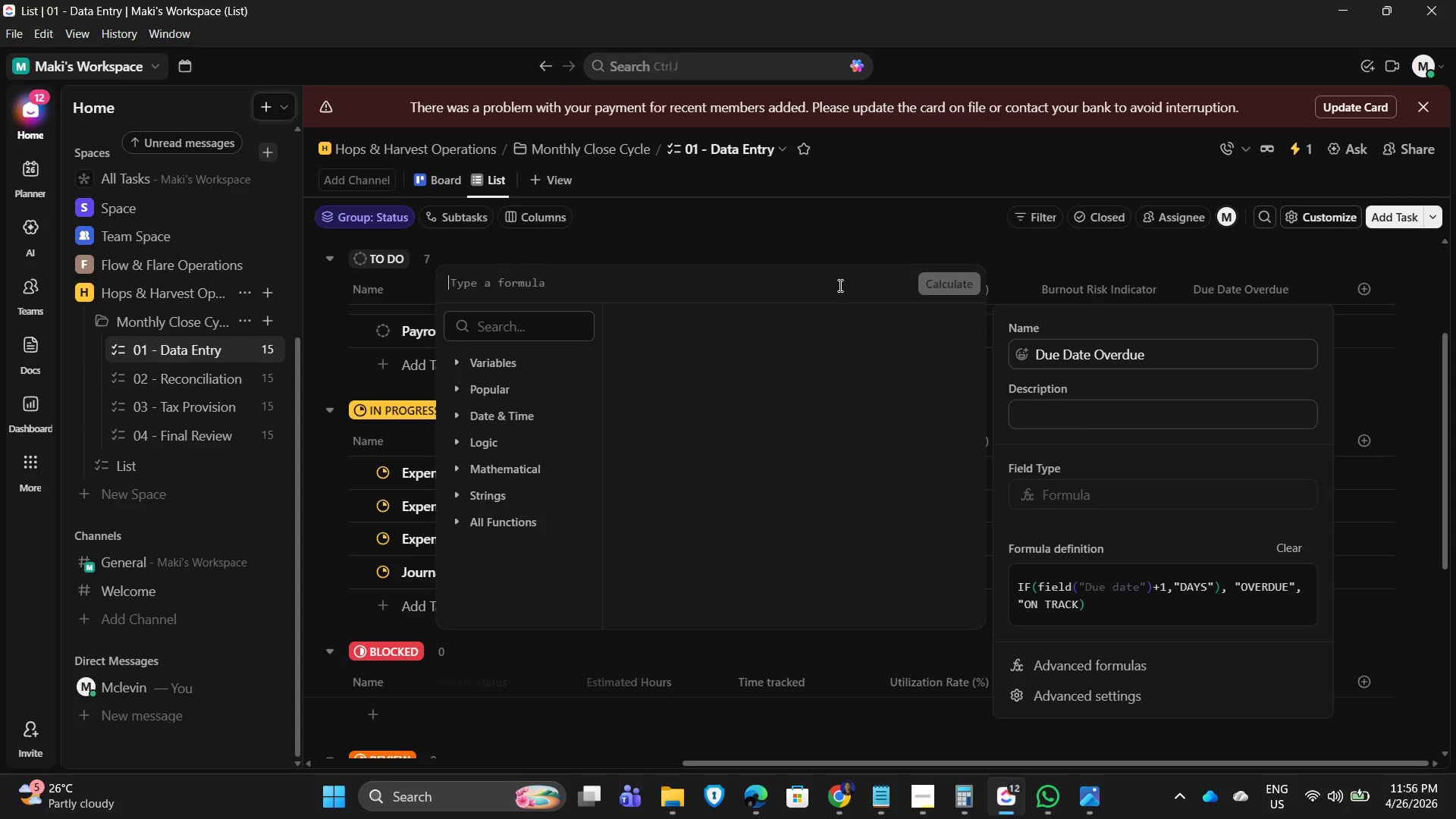 
key(Backspace)
 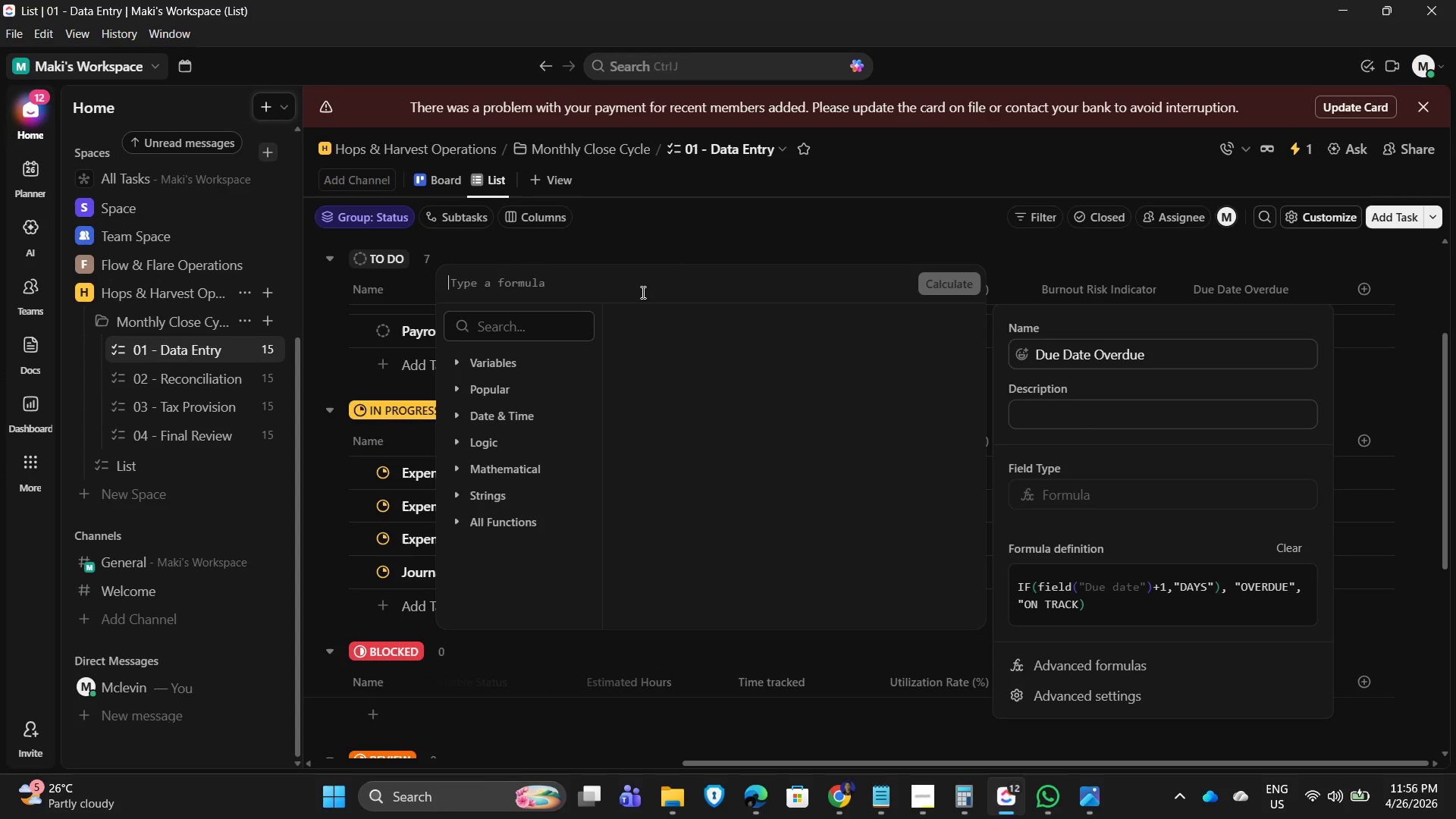 
wait(19.58)
 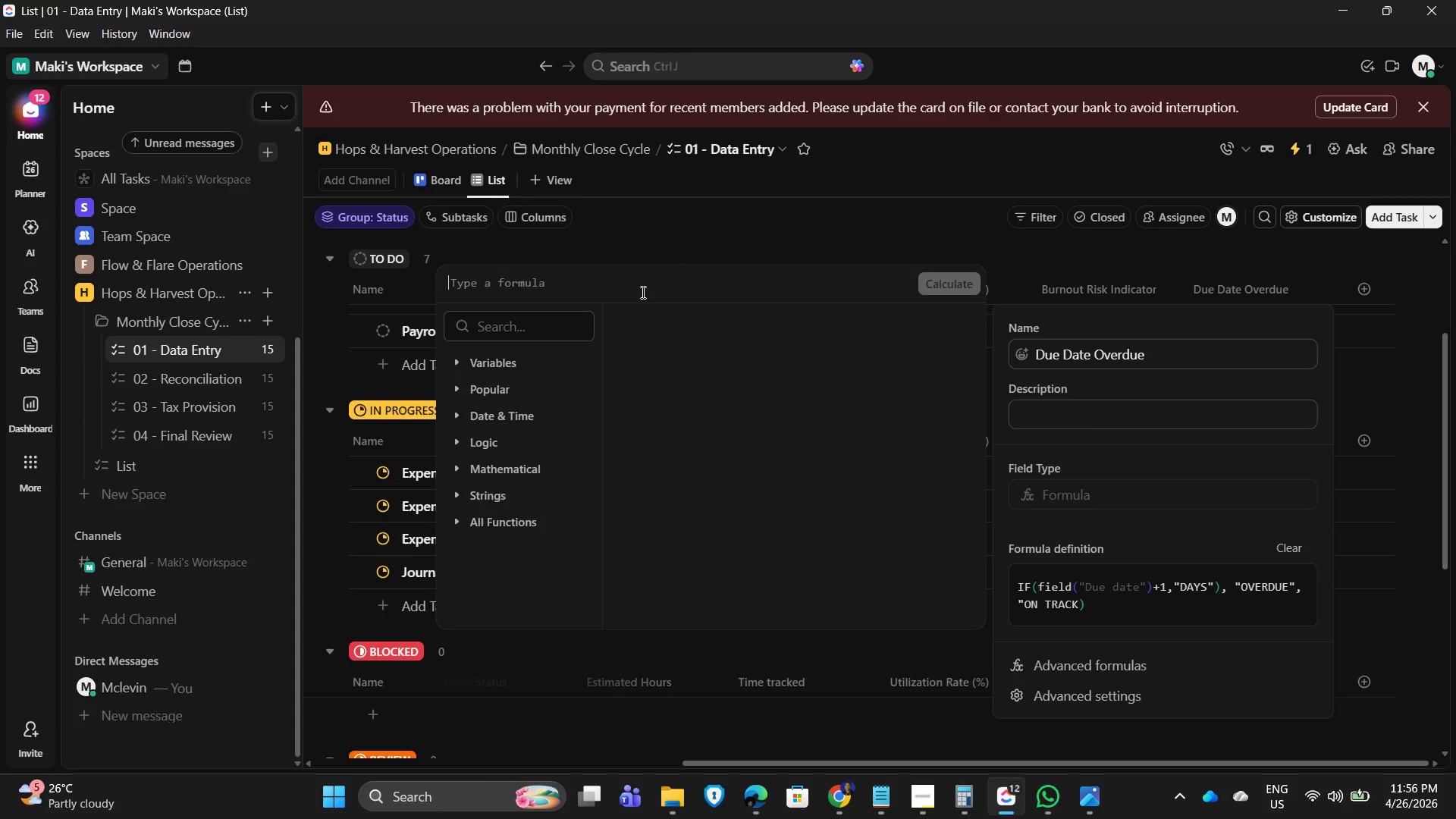 
left_click([1298, 146])
 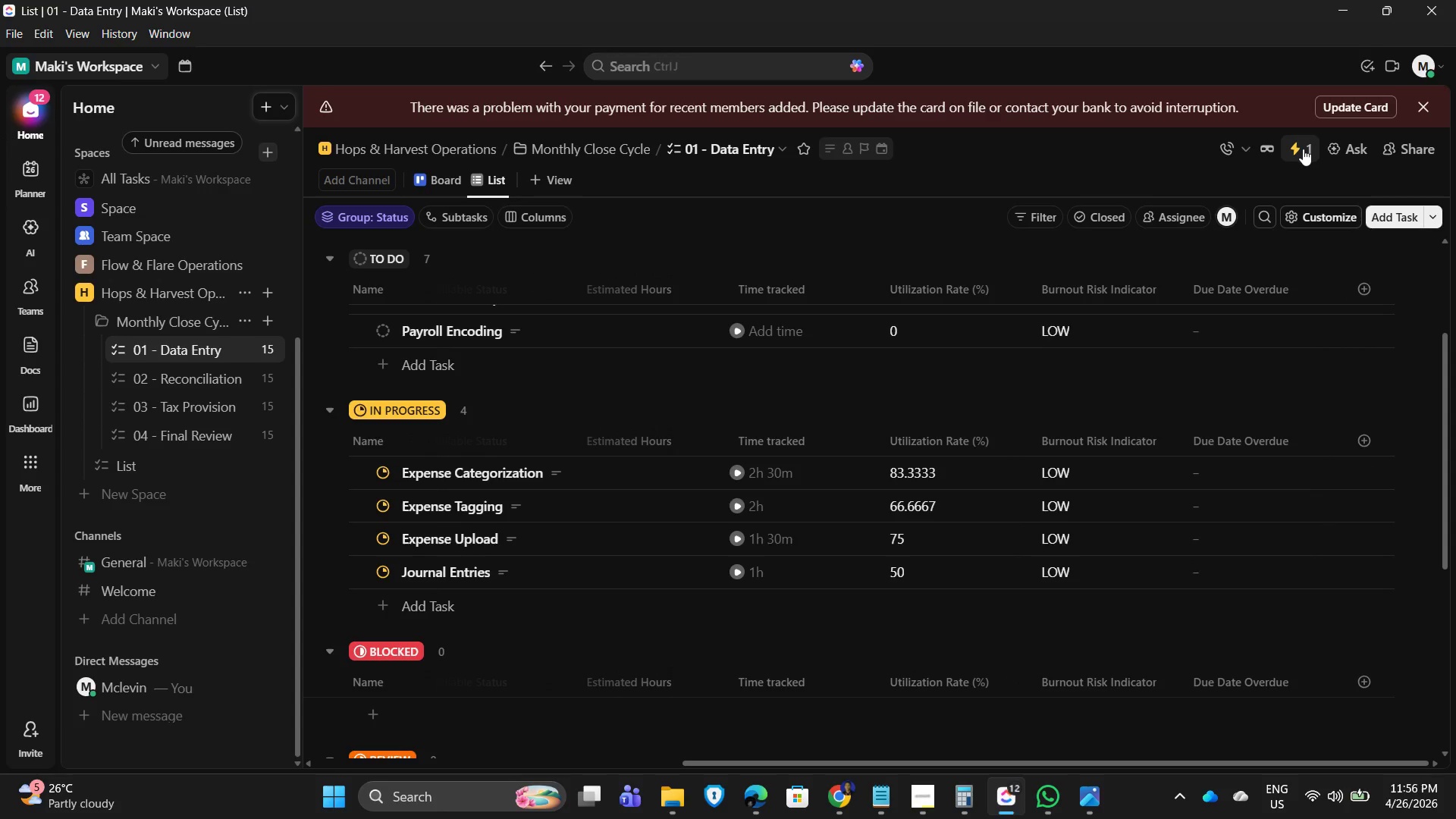 
left_click([1303, 149])
 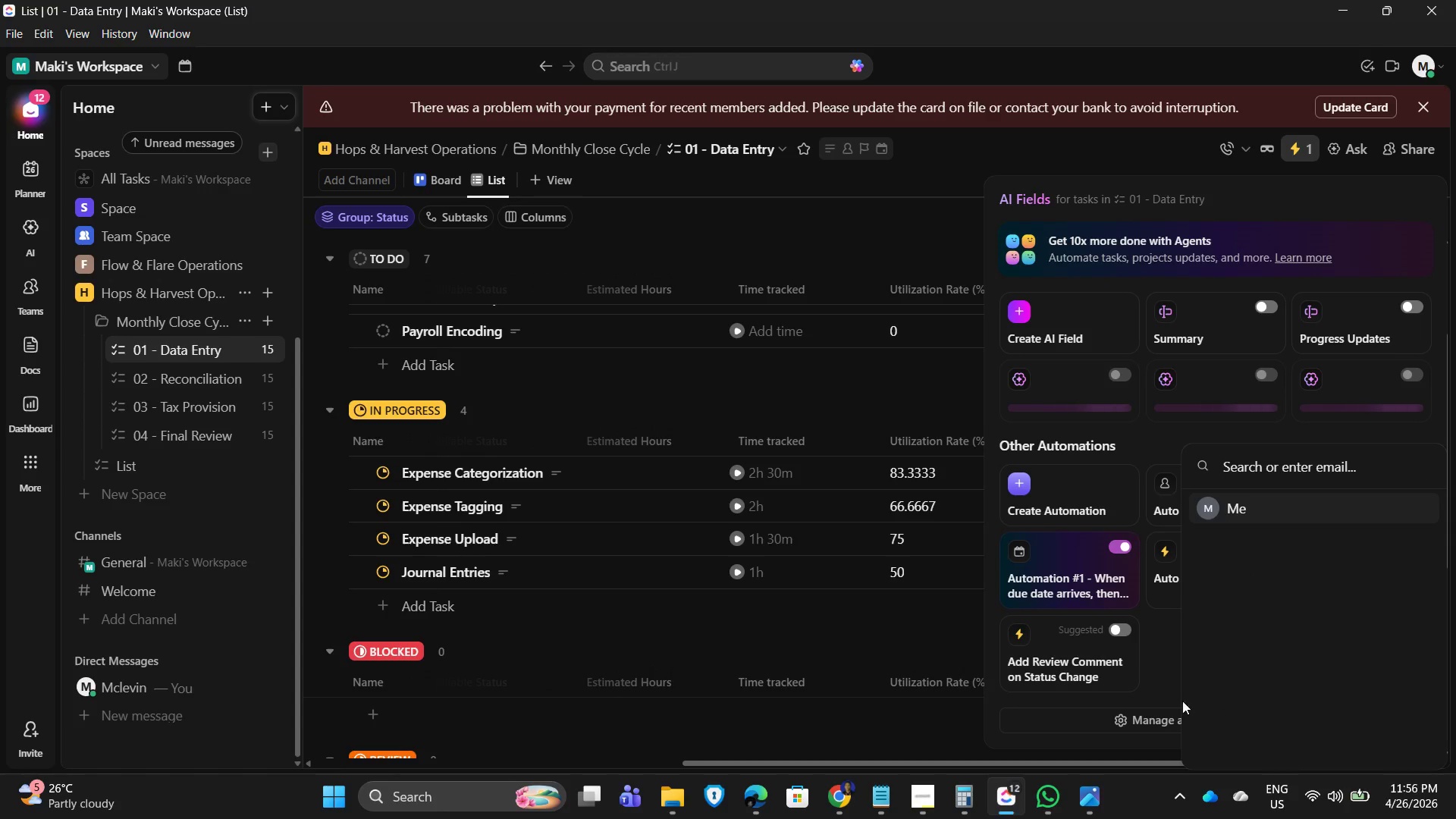 
double_click([1178, 724])
 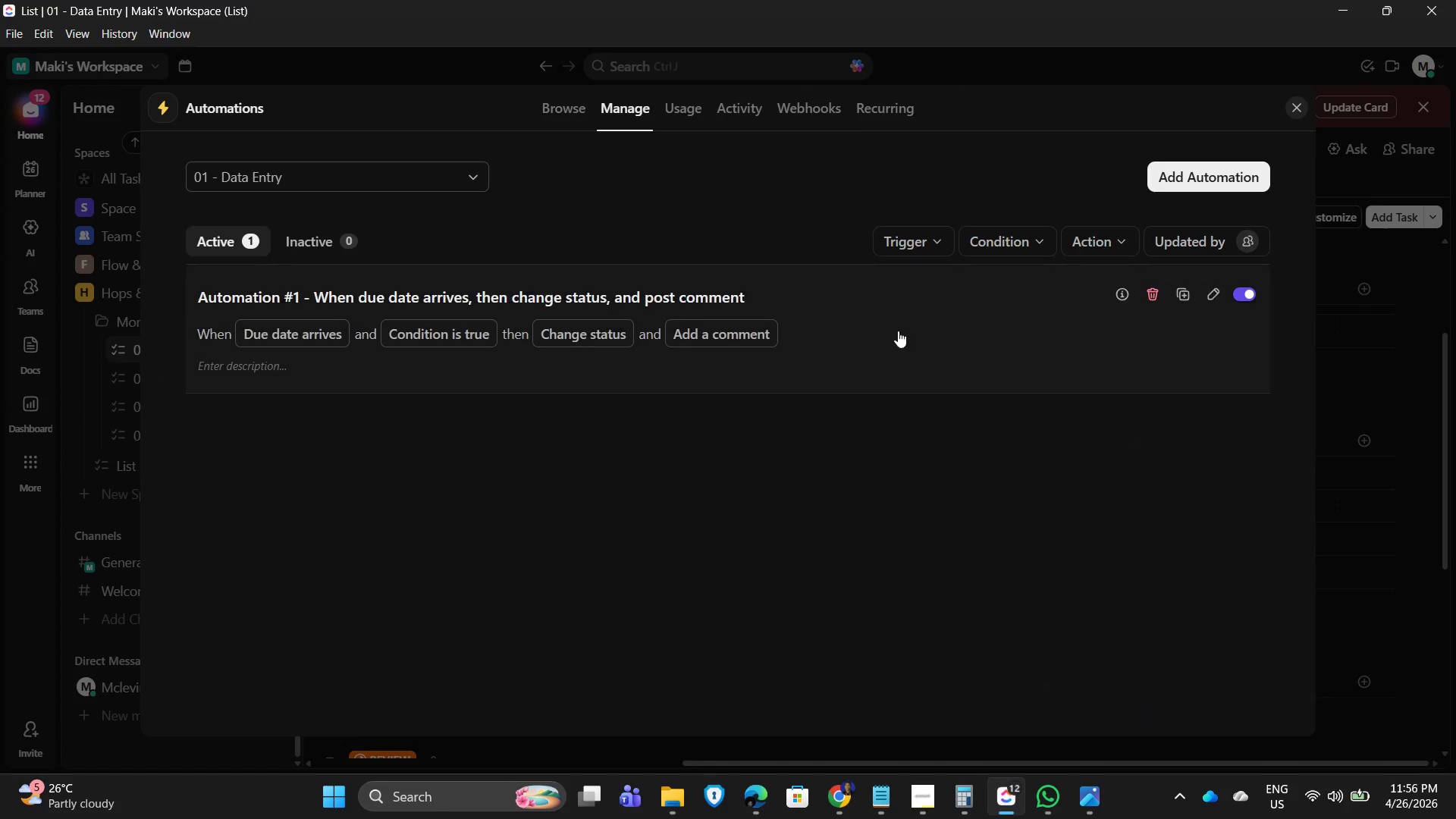 
left_click([1192, 179])
 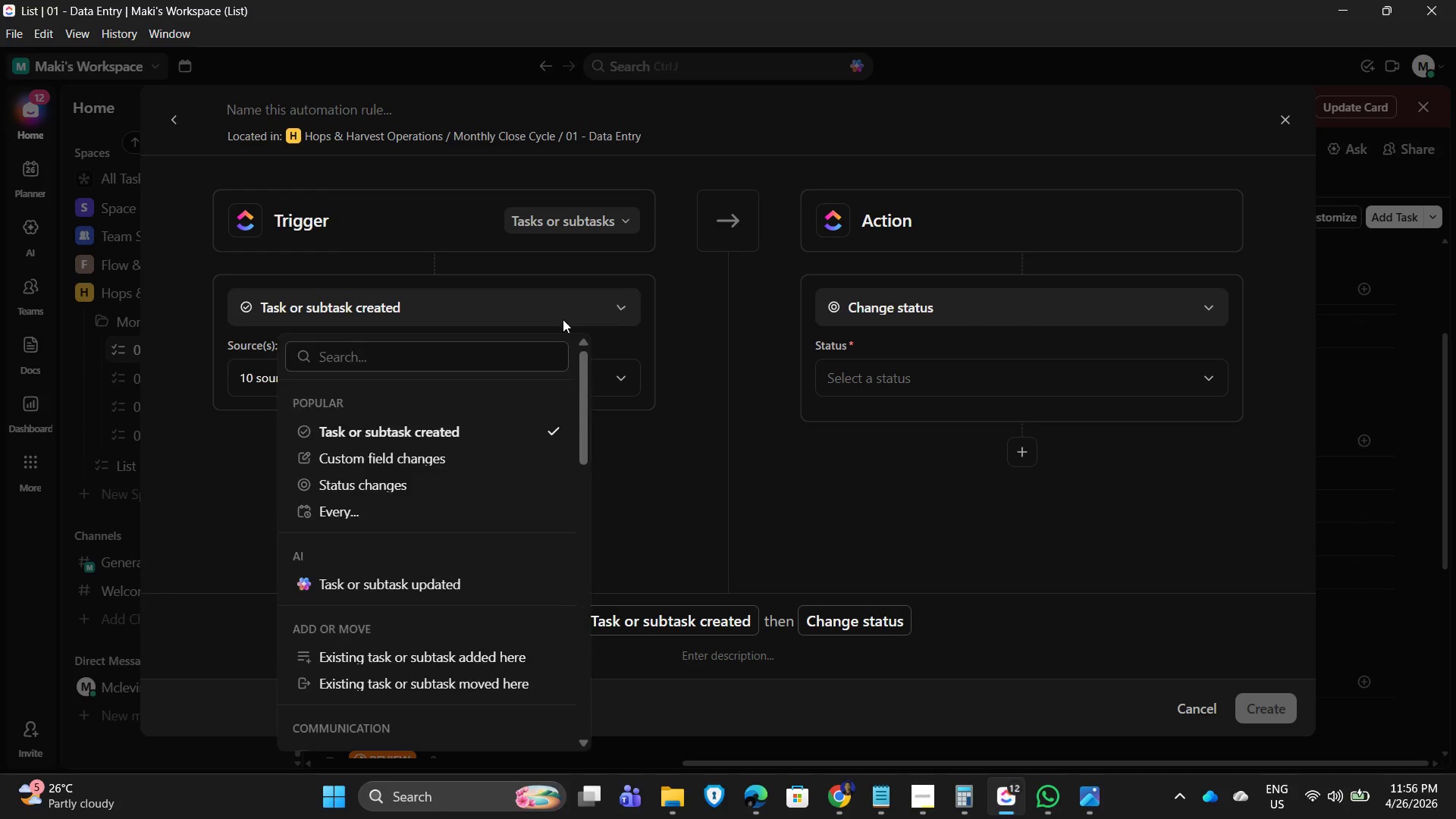 
left_click([479, 352])
 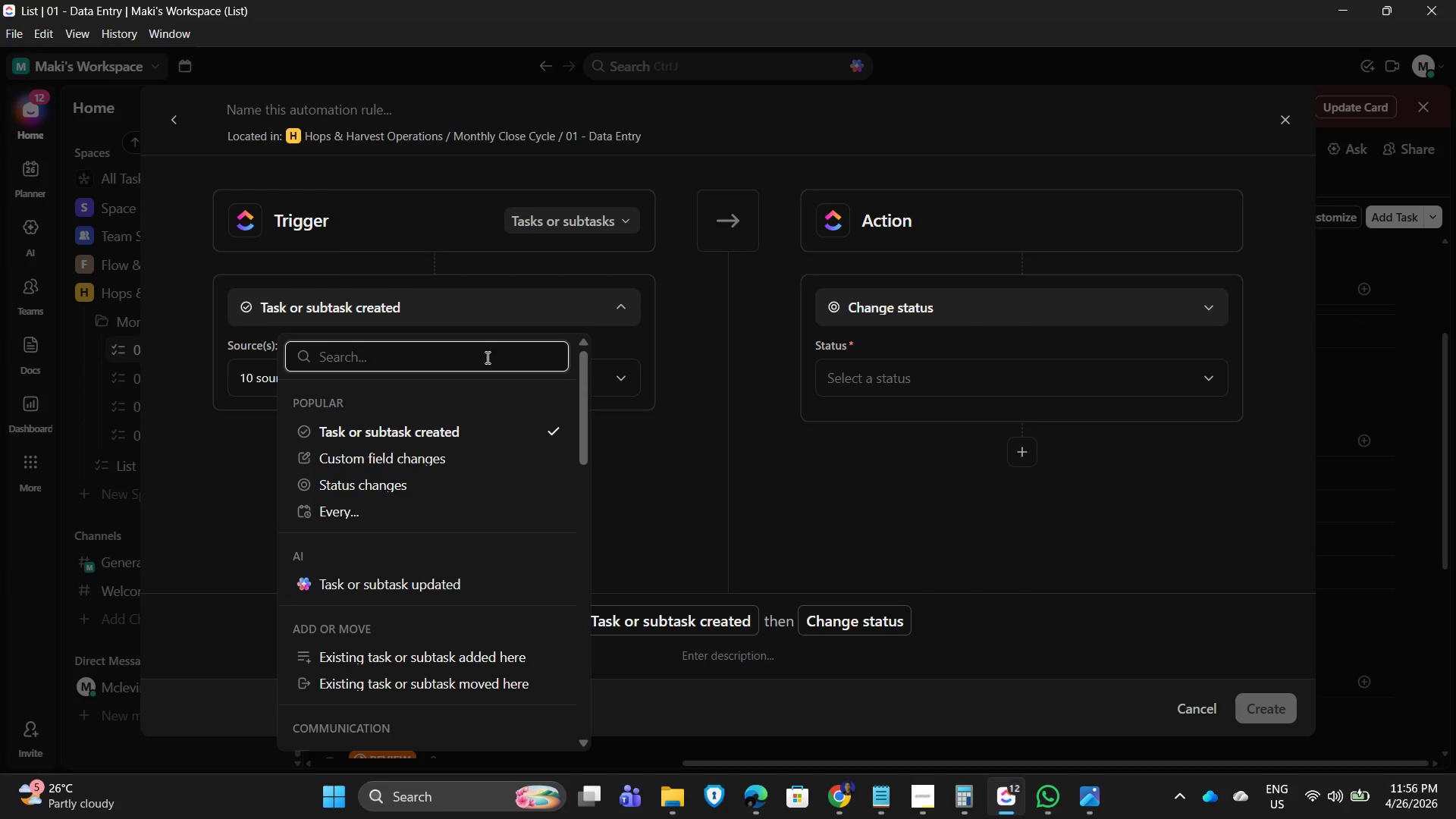 
type(OVERD)
key(Backspace)
key(Backspace)
key(Backspace)
key(Backspace)
key(Backspace)
 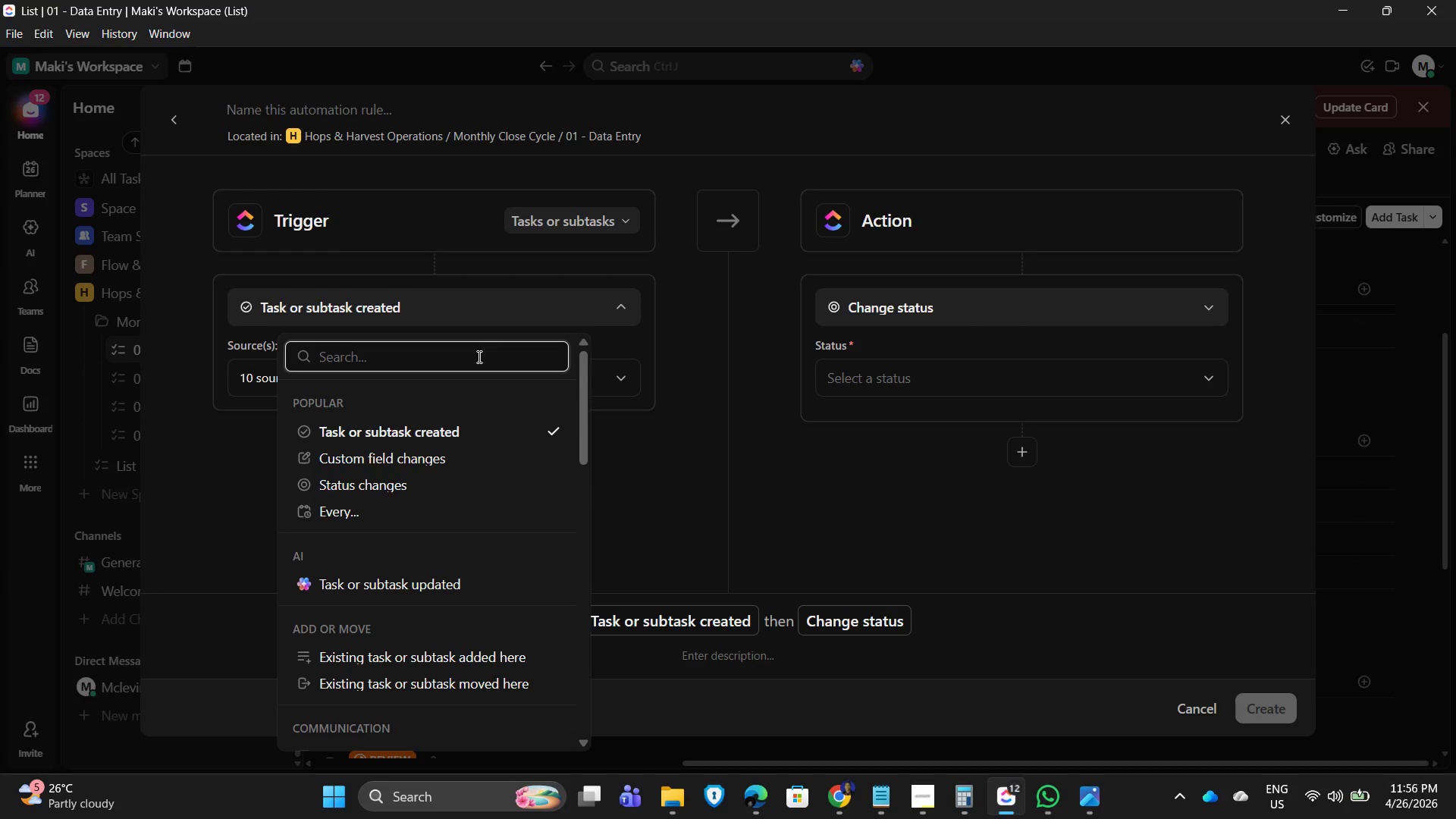 
left_click([643, 482])
 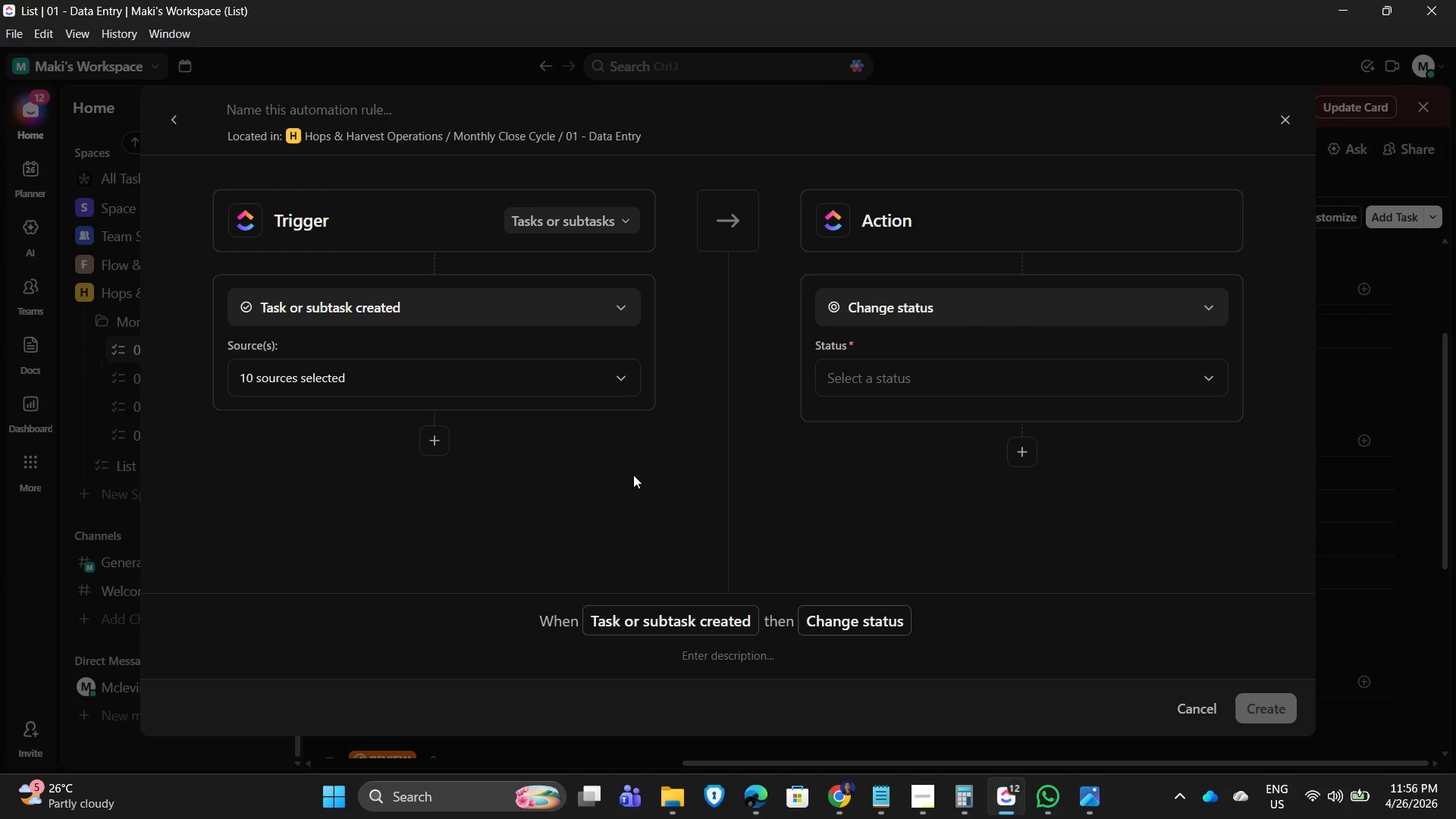 
wait(7.64)
 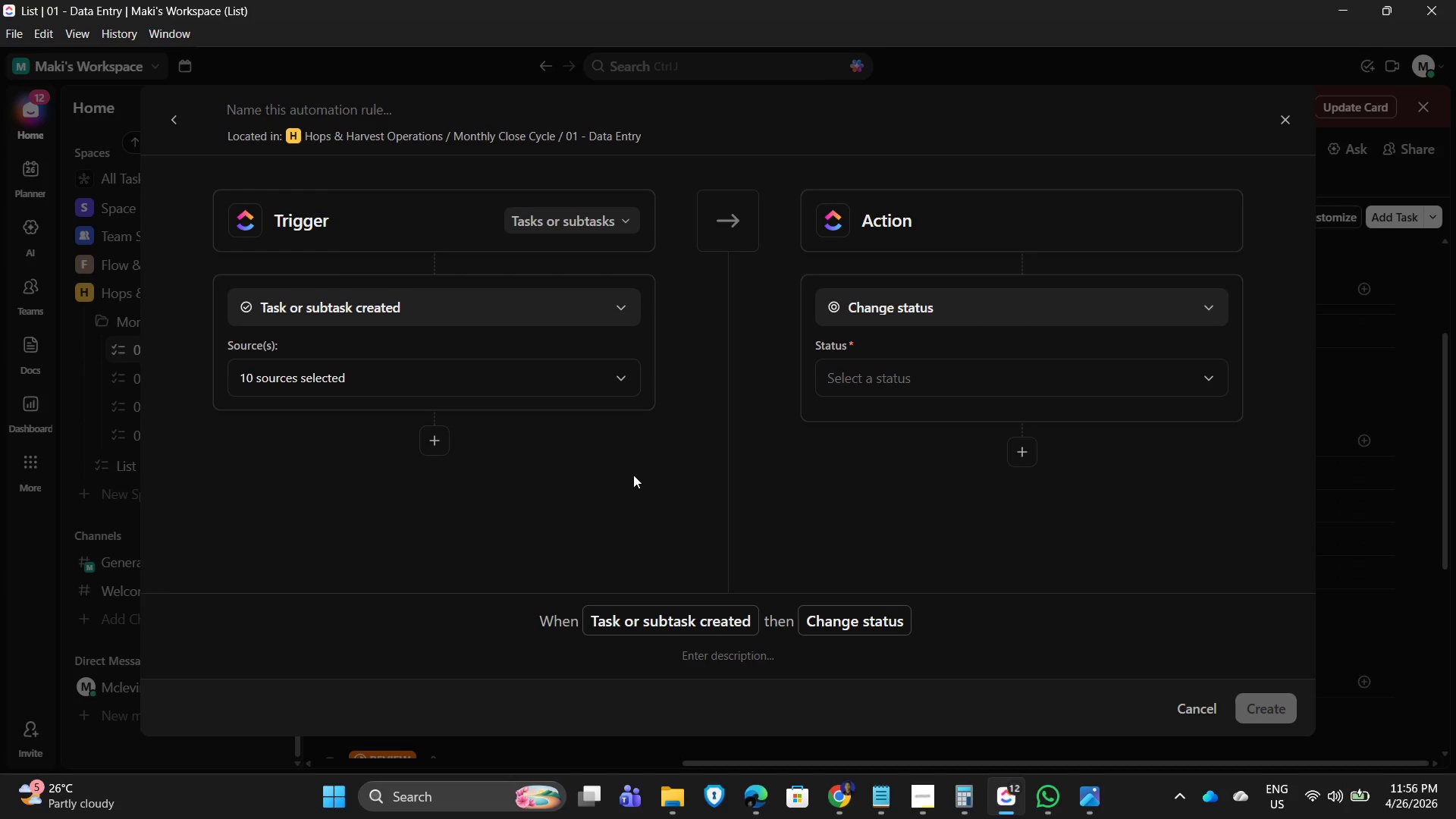 
left_click([1280, 113])
 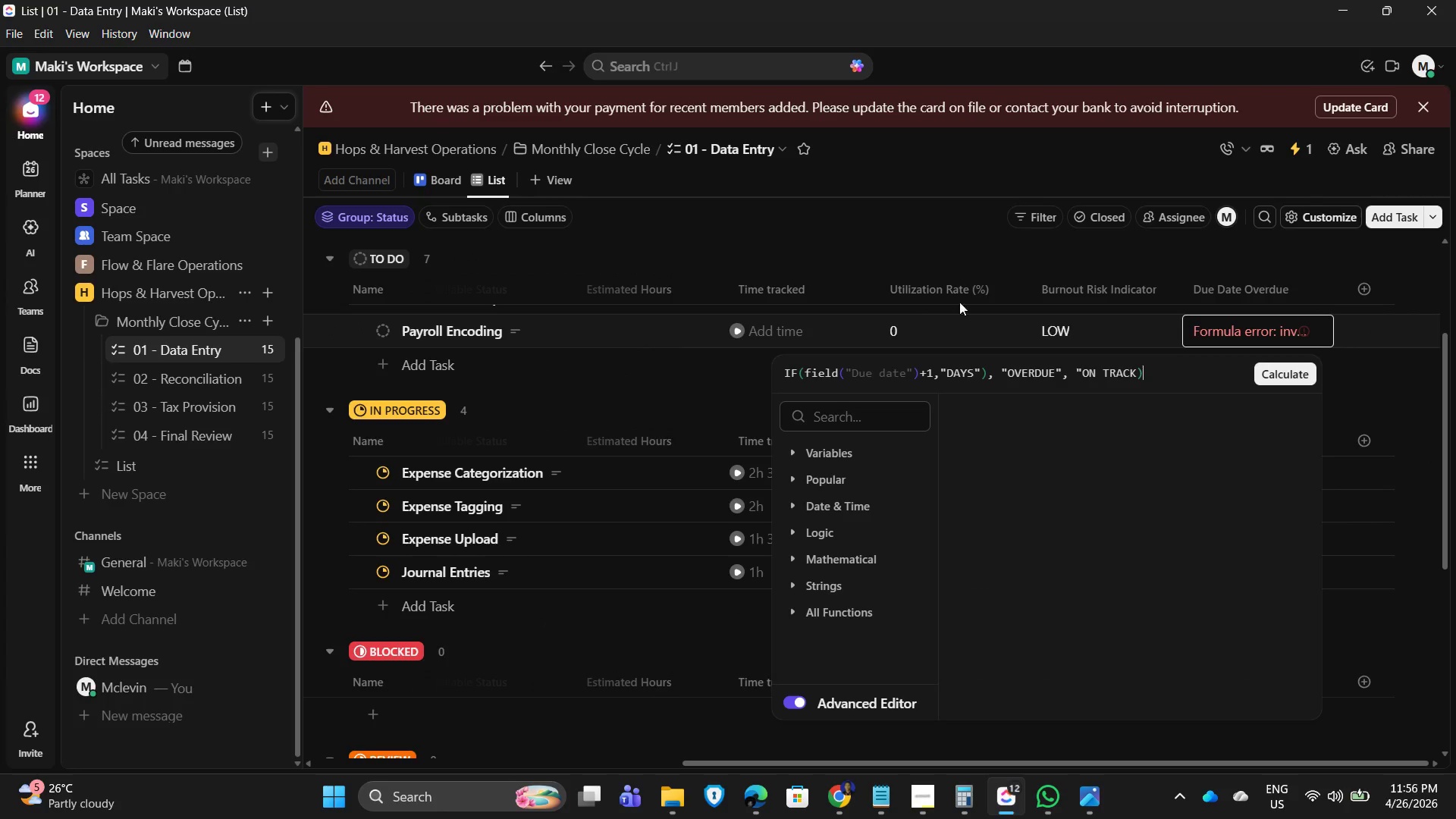 
left_click([930, 379])
 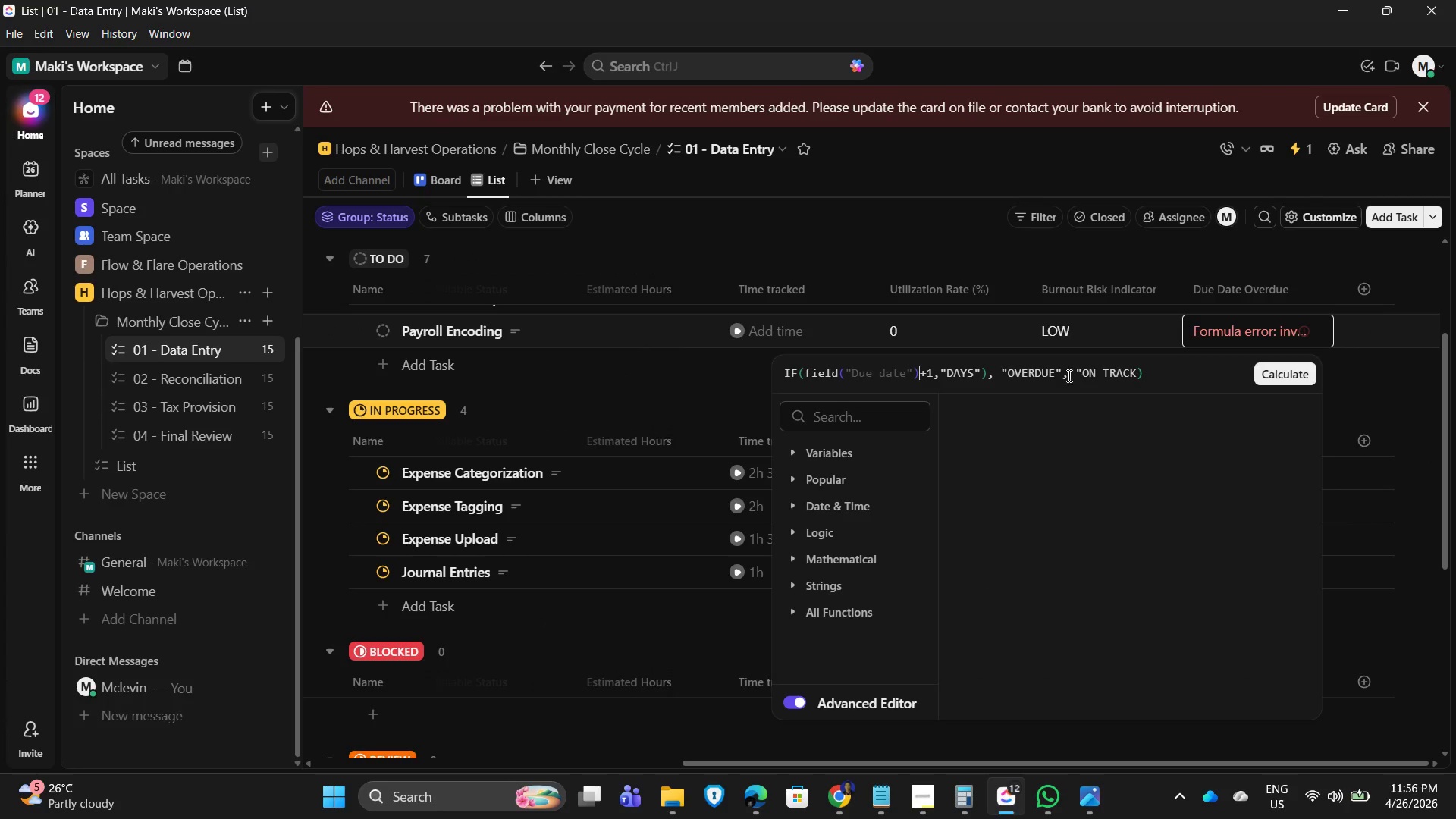 
left_click_drag(start_coordinate=[1154, 369], to_coordinate=[870, 368])
 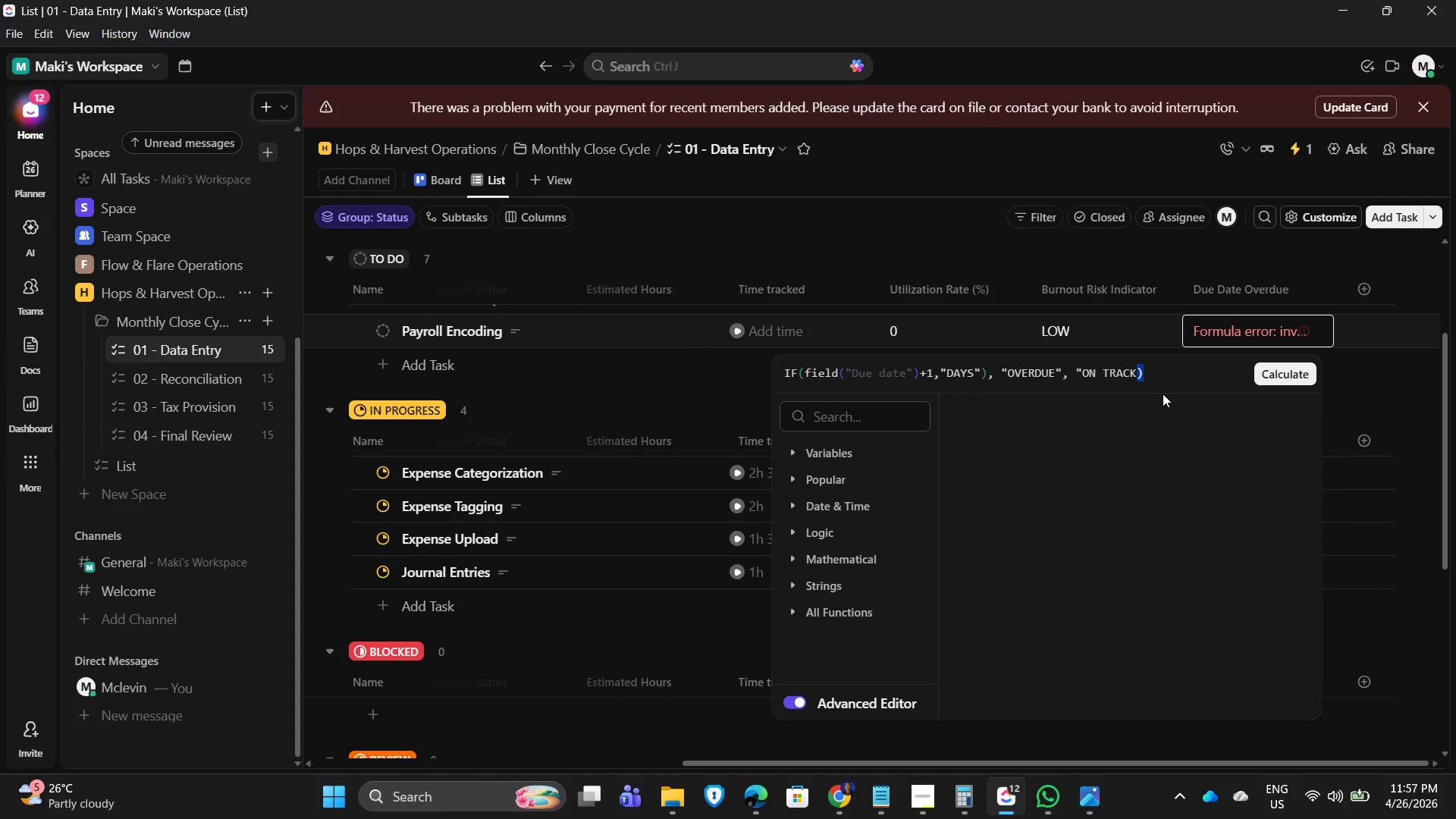 
hold_key(key=Backspace, duration=0.72)
 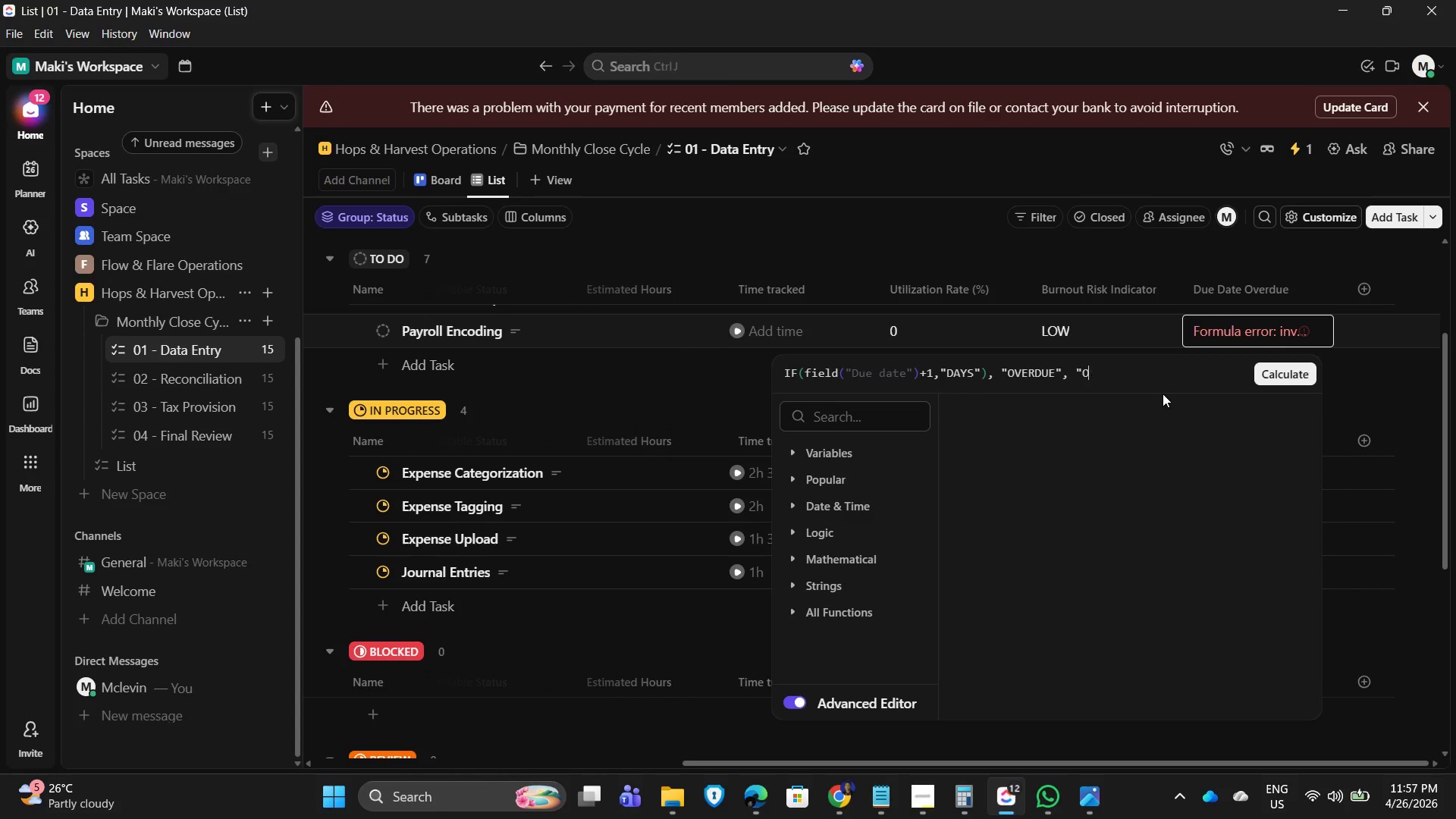 
key(Backspace)
 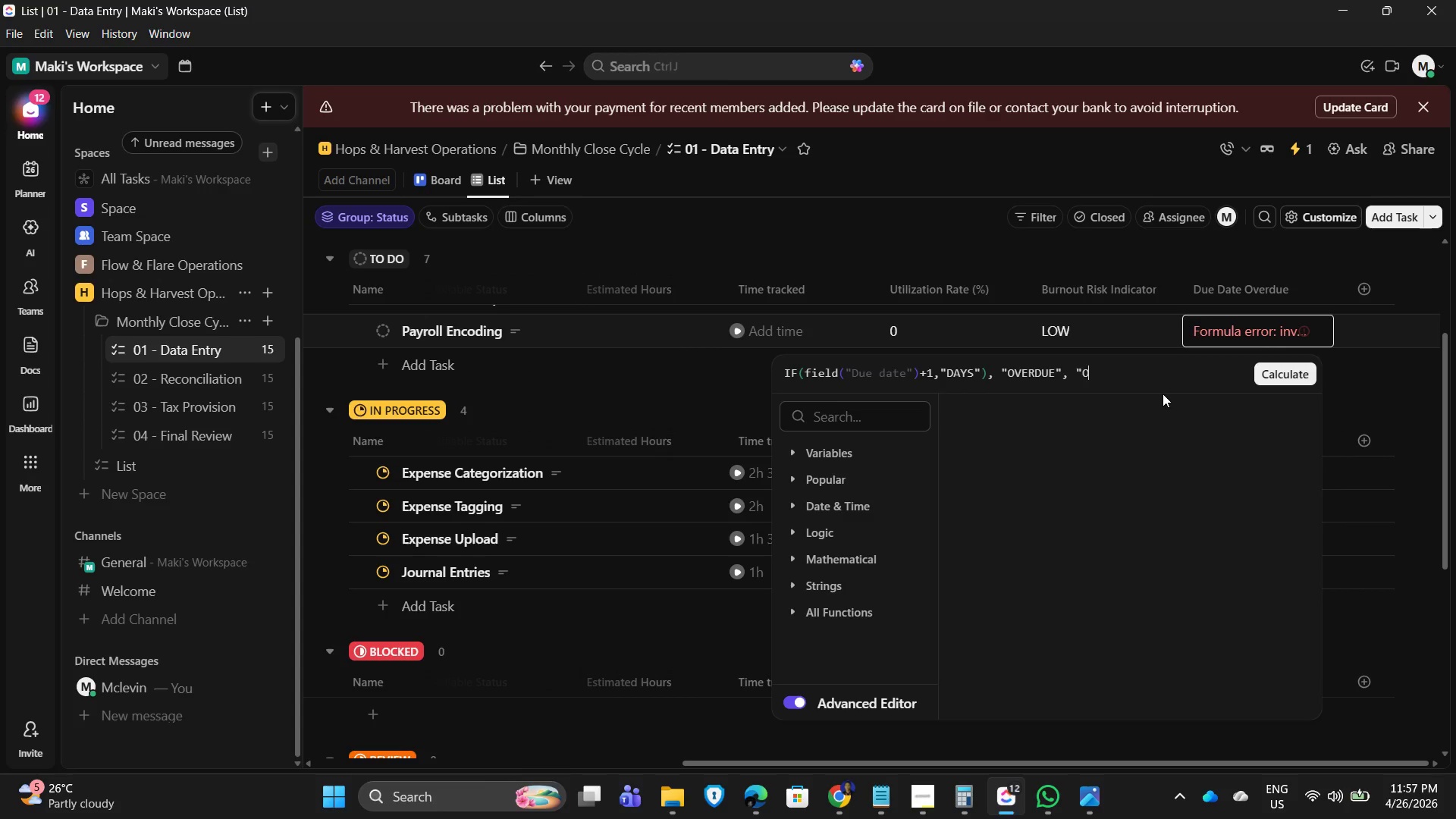 
hold_key(key=Backspace, duration=1.05)
 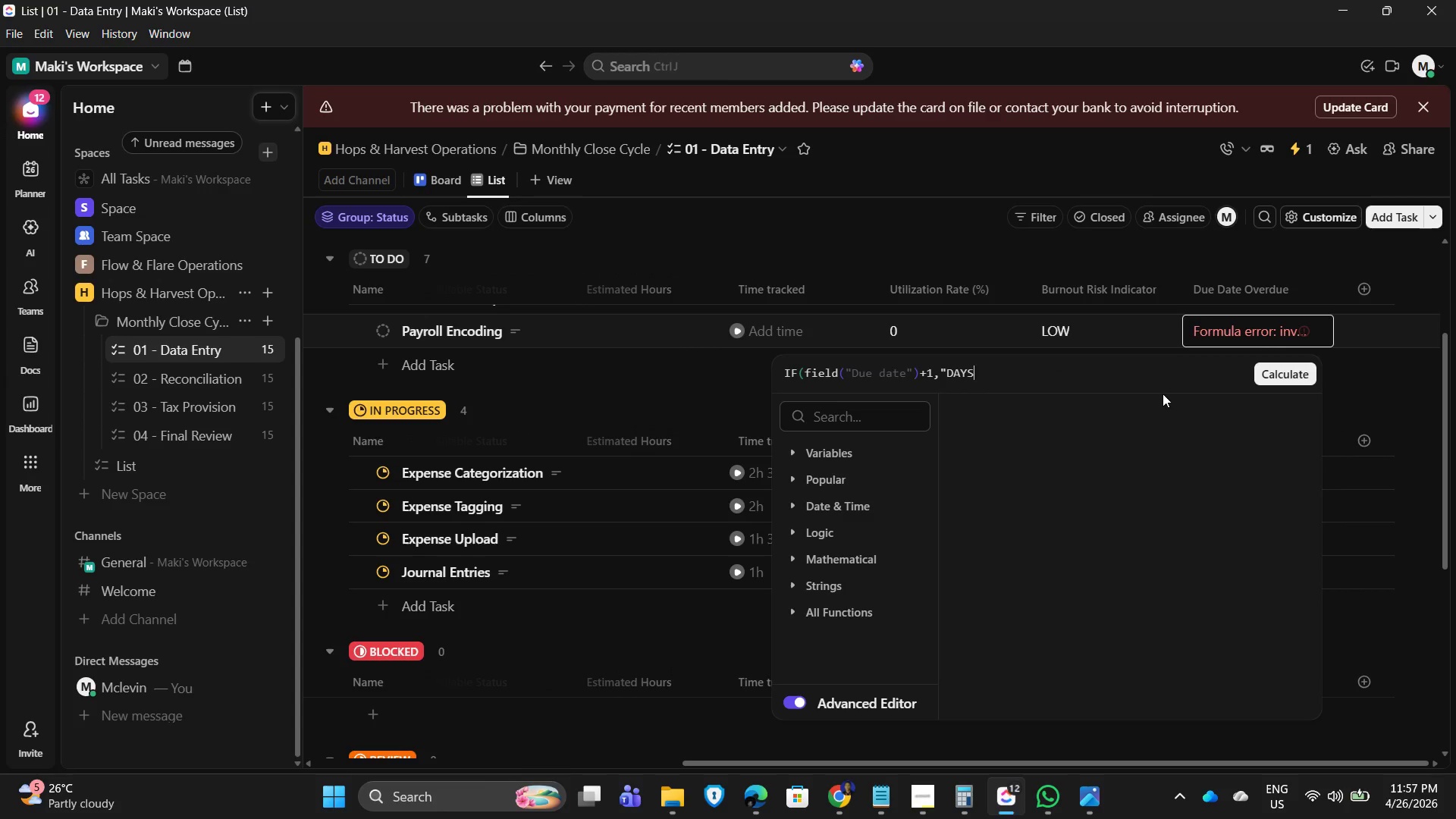 
key(Backspace)
 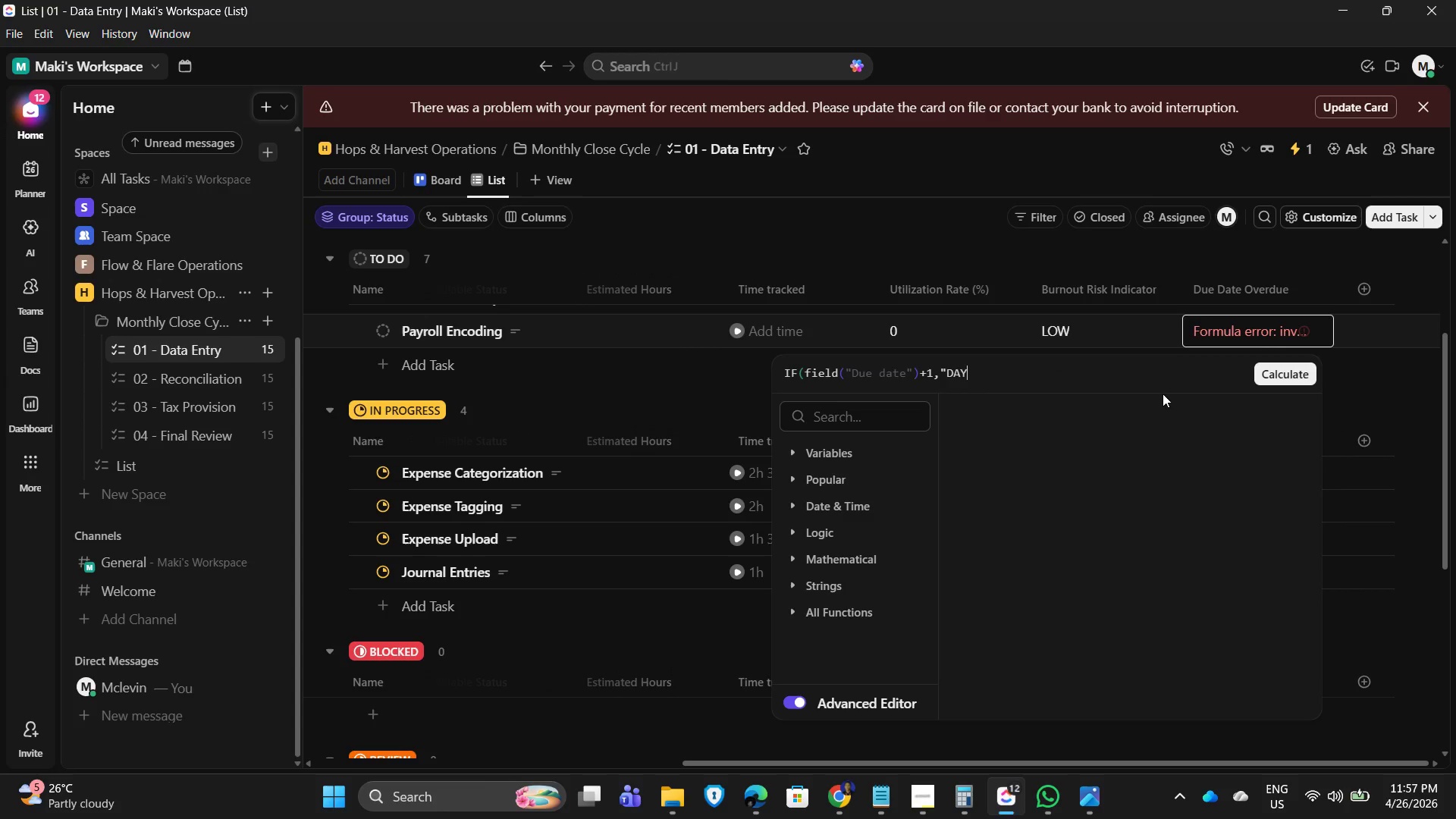 
key(Backspace)
 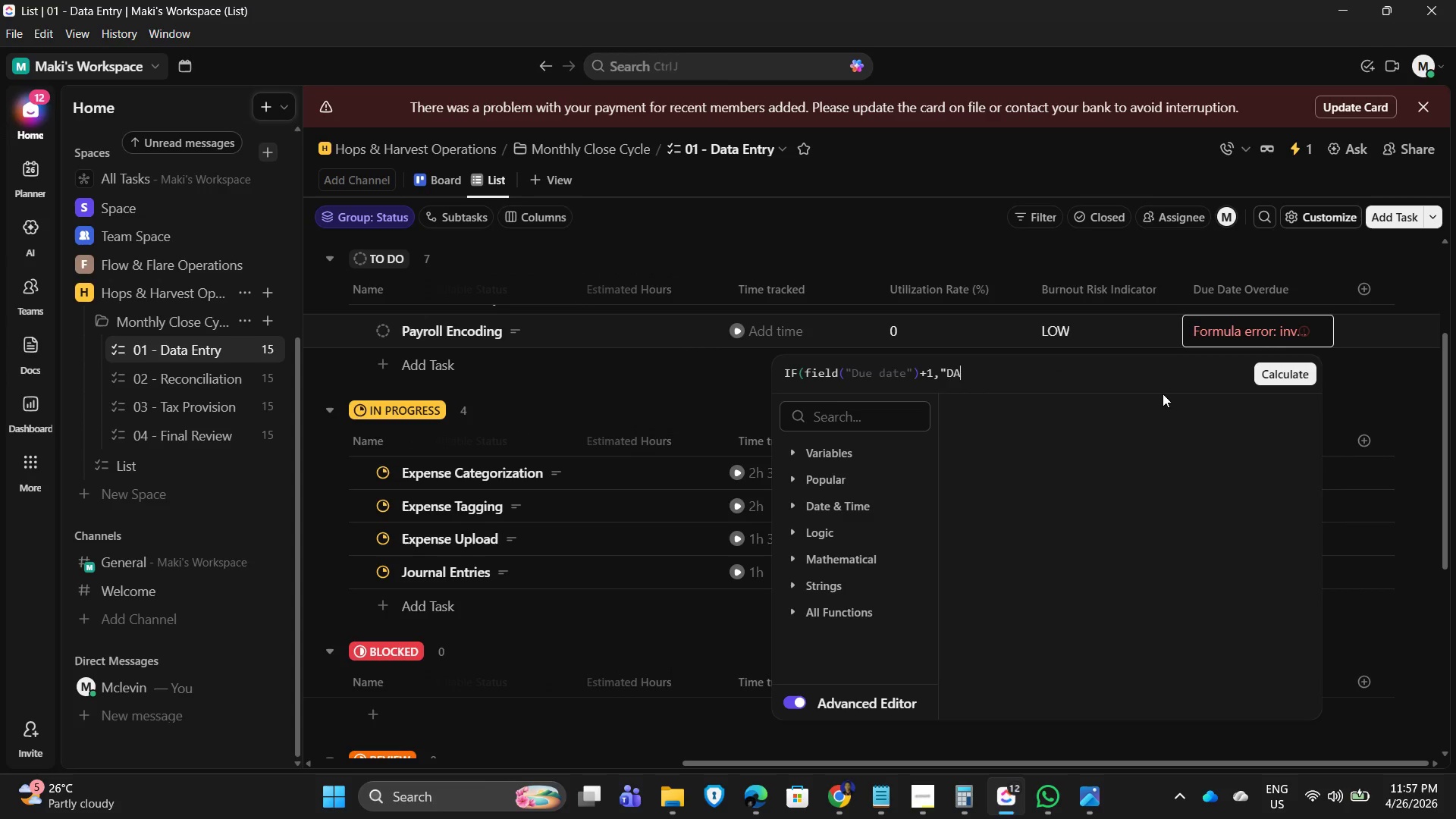 
key(Backspace)
 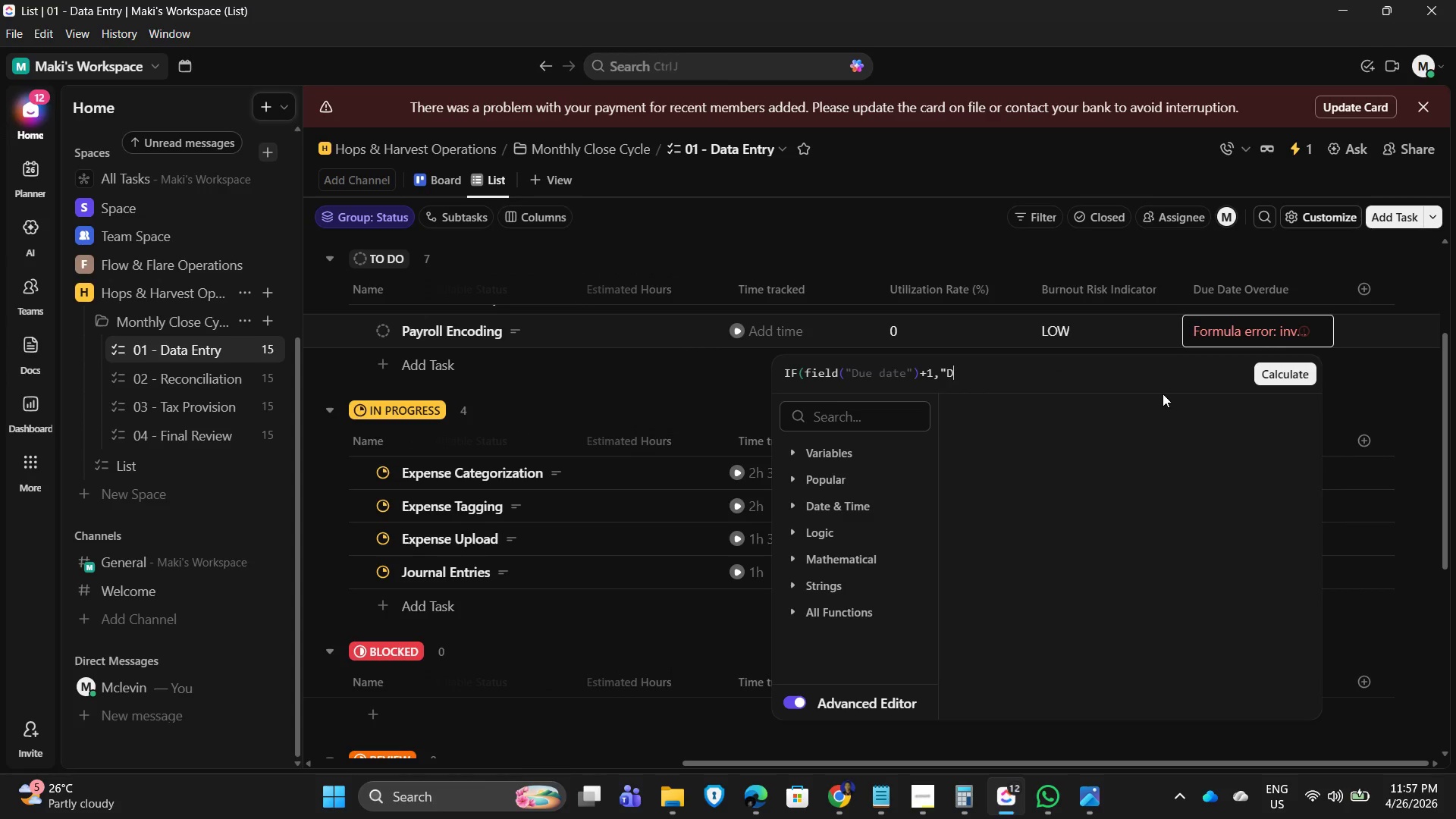 
key(Backspace)
 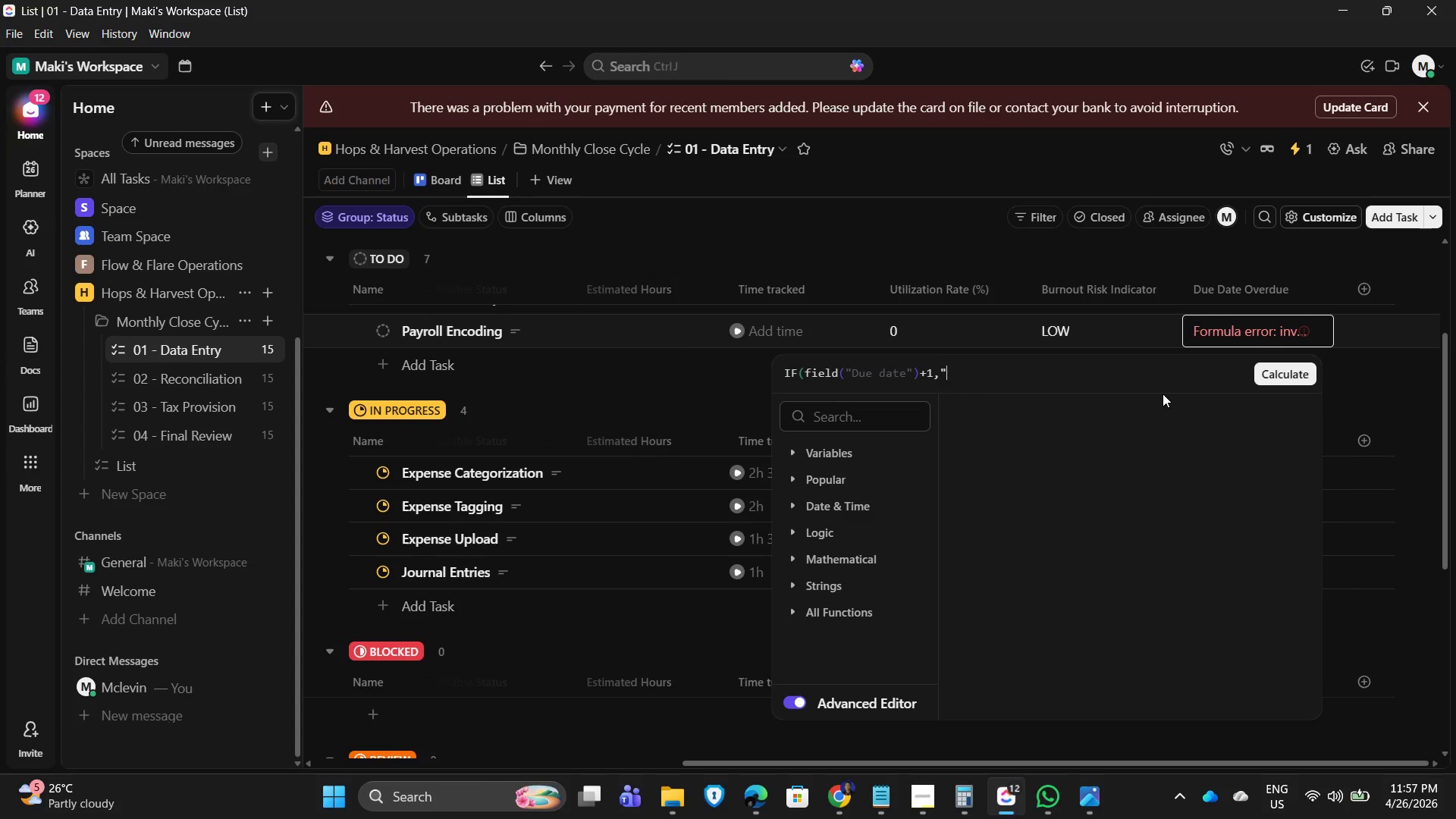 
key(Backspace)
 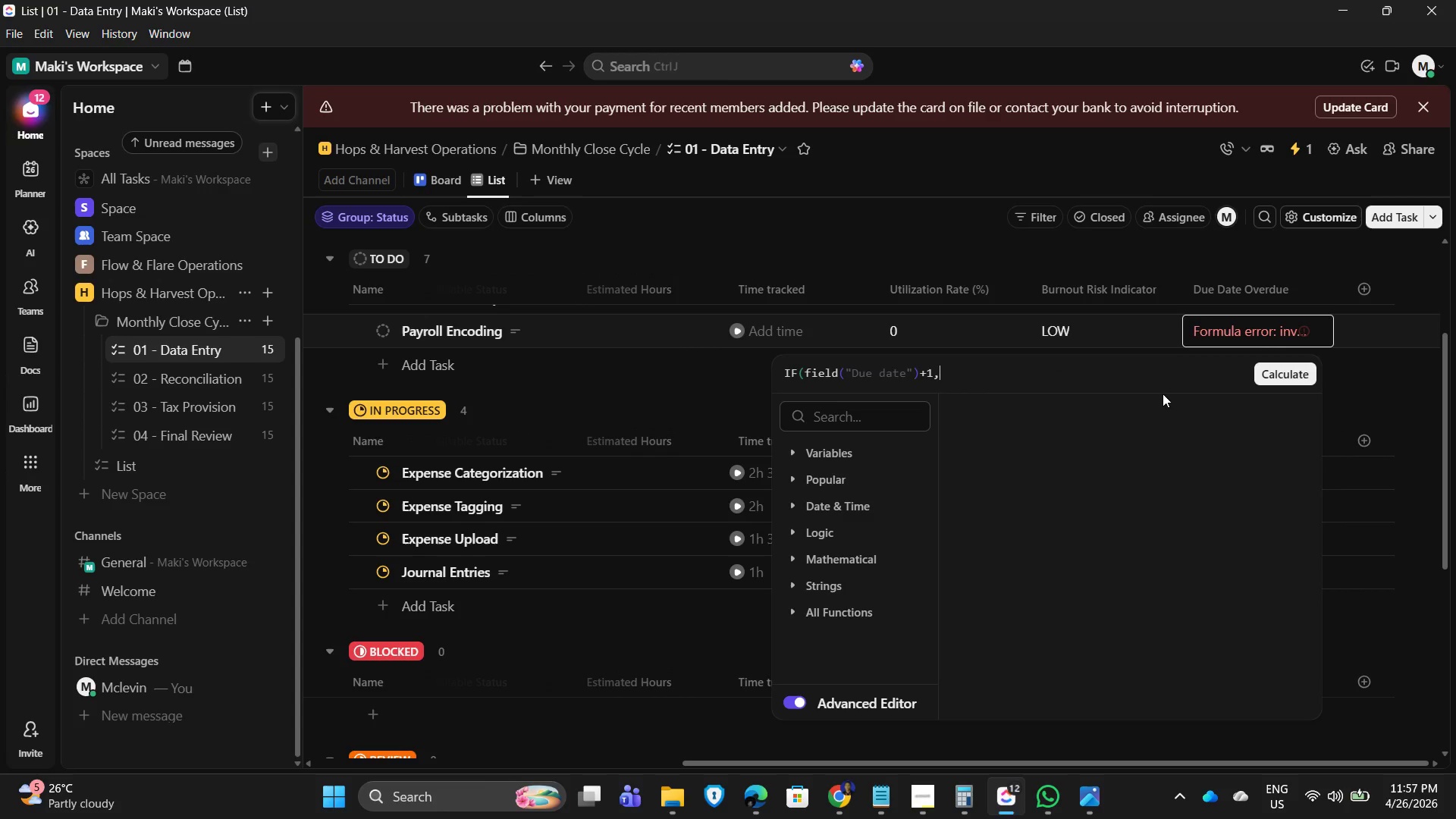 
key(Backspace)
 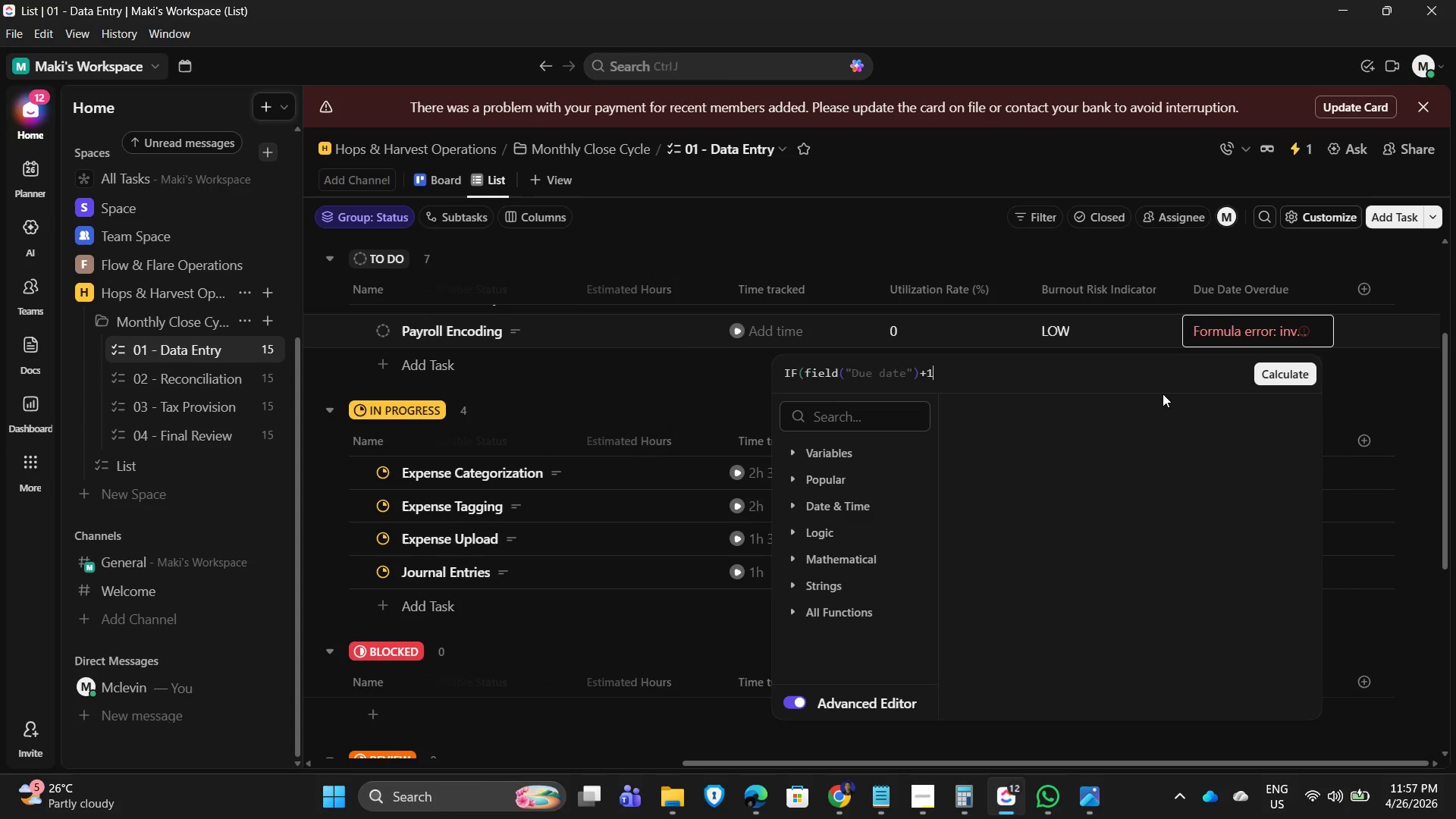 
key(Backspace)
 